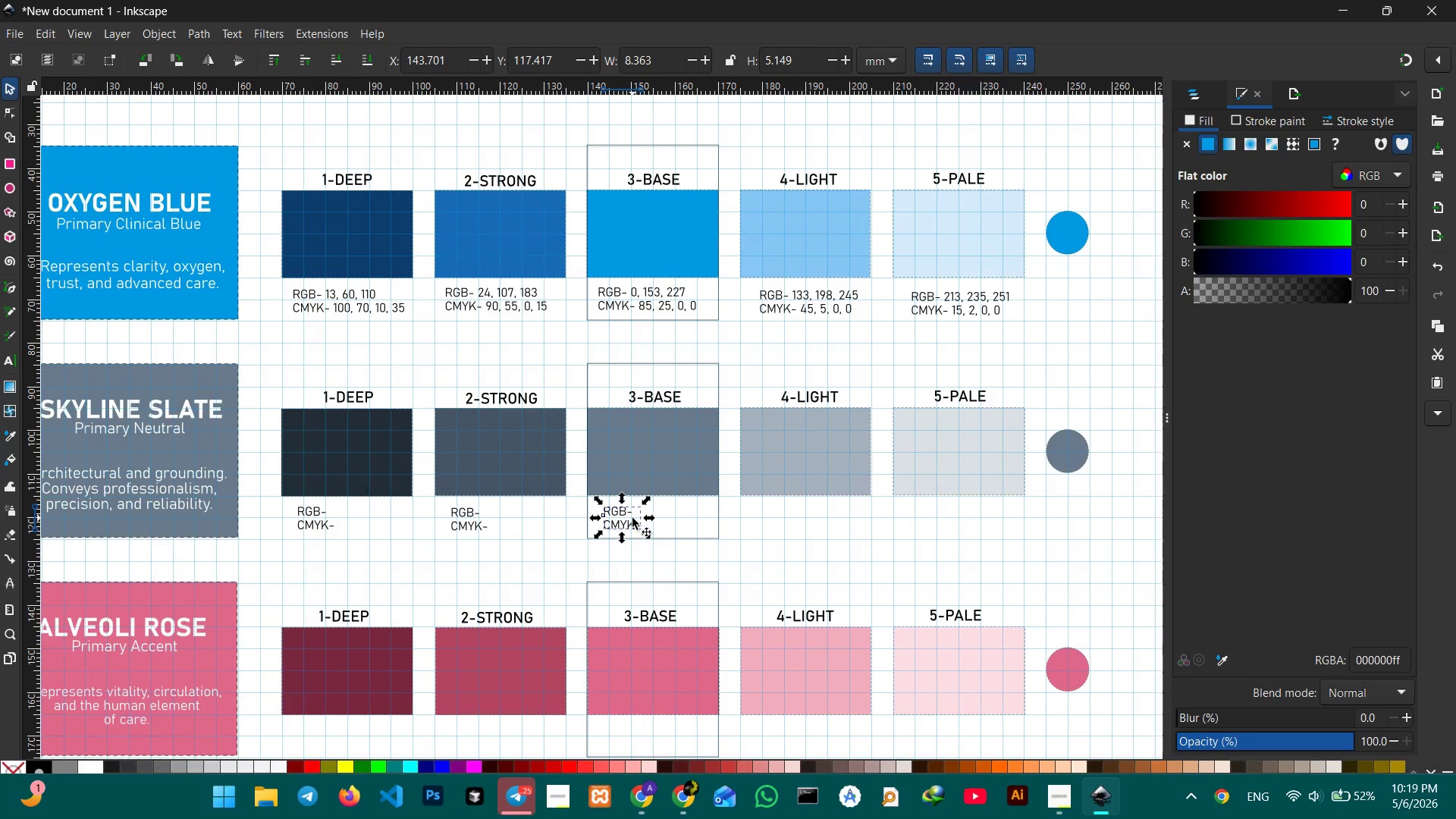 
key(Control+ControlLeft)
 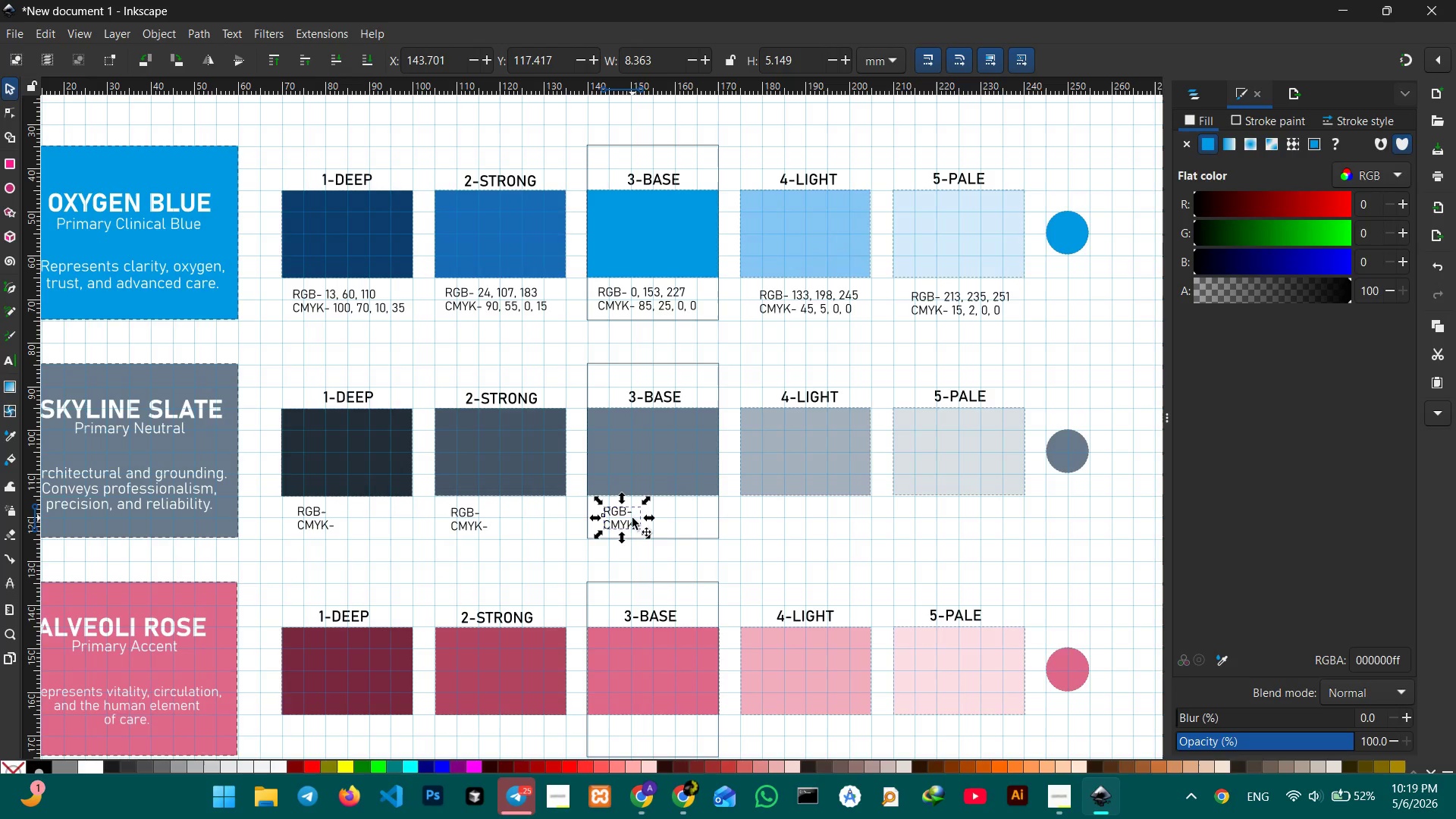 
key(Control+V)
 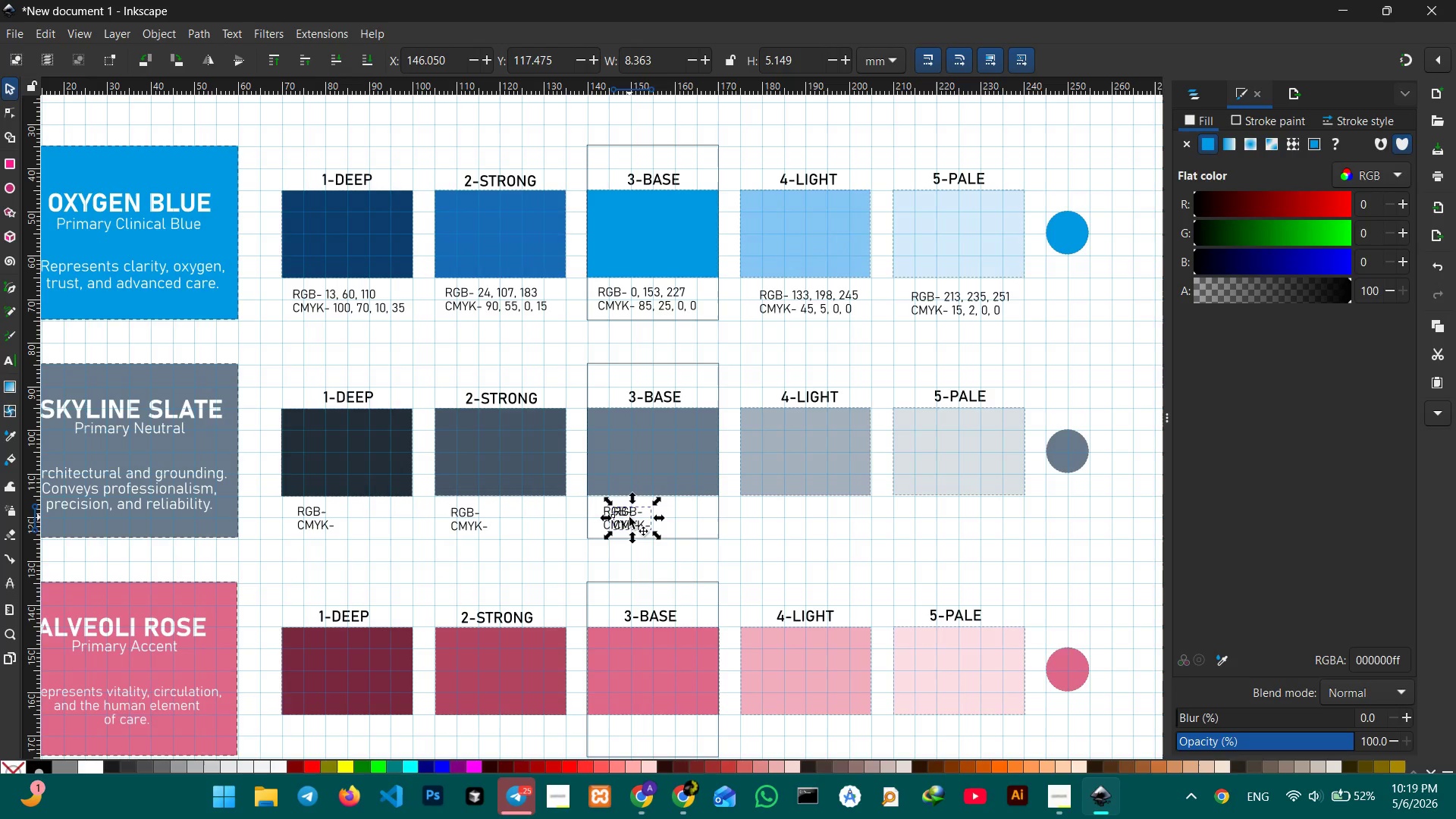 
left_click_drag(start_coordinate=[630, 517], to_coordinate=[775, 517])
 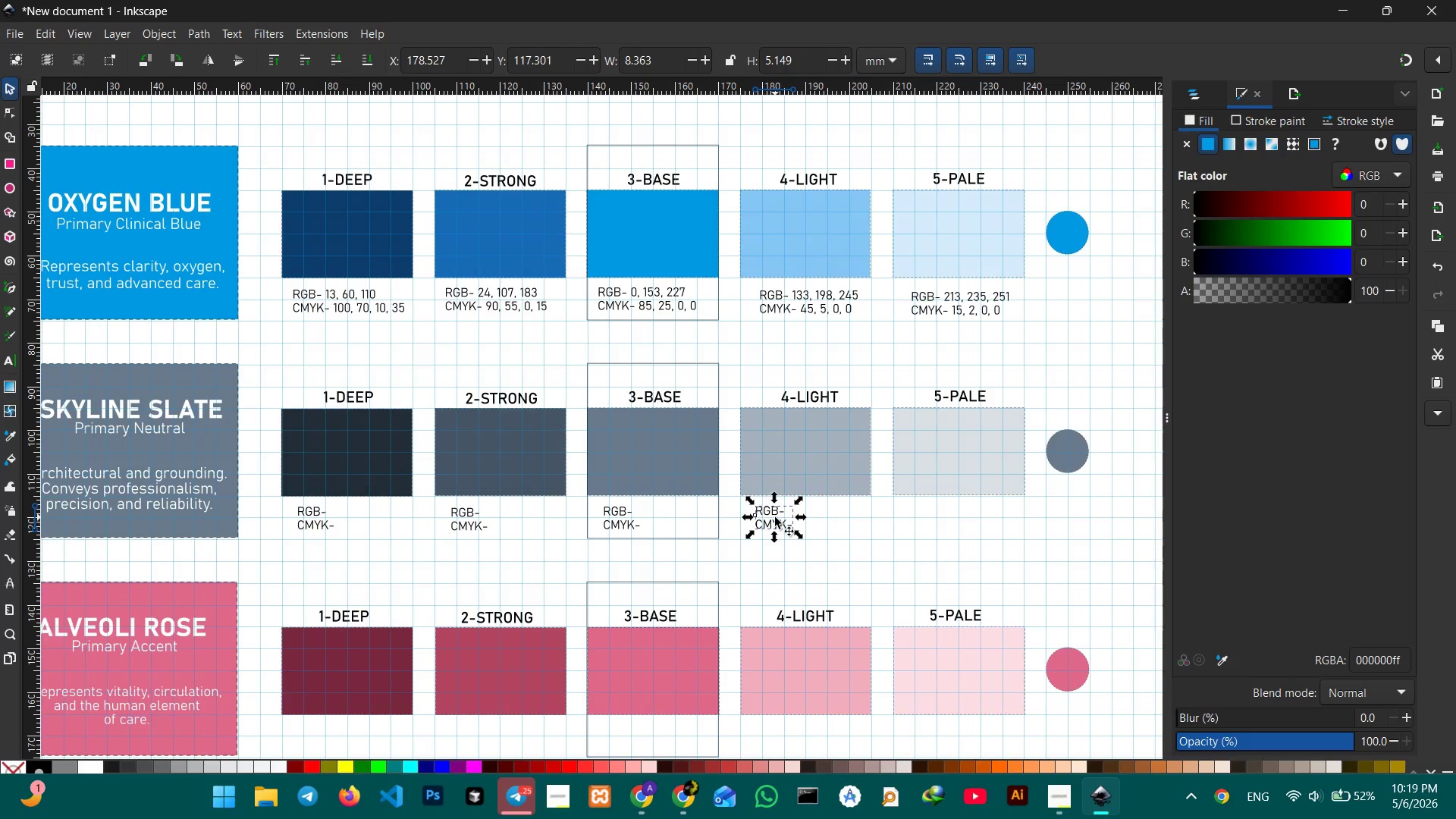 
key(Control+V)
 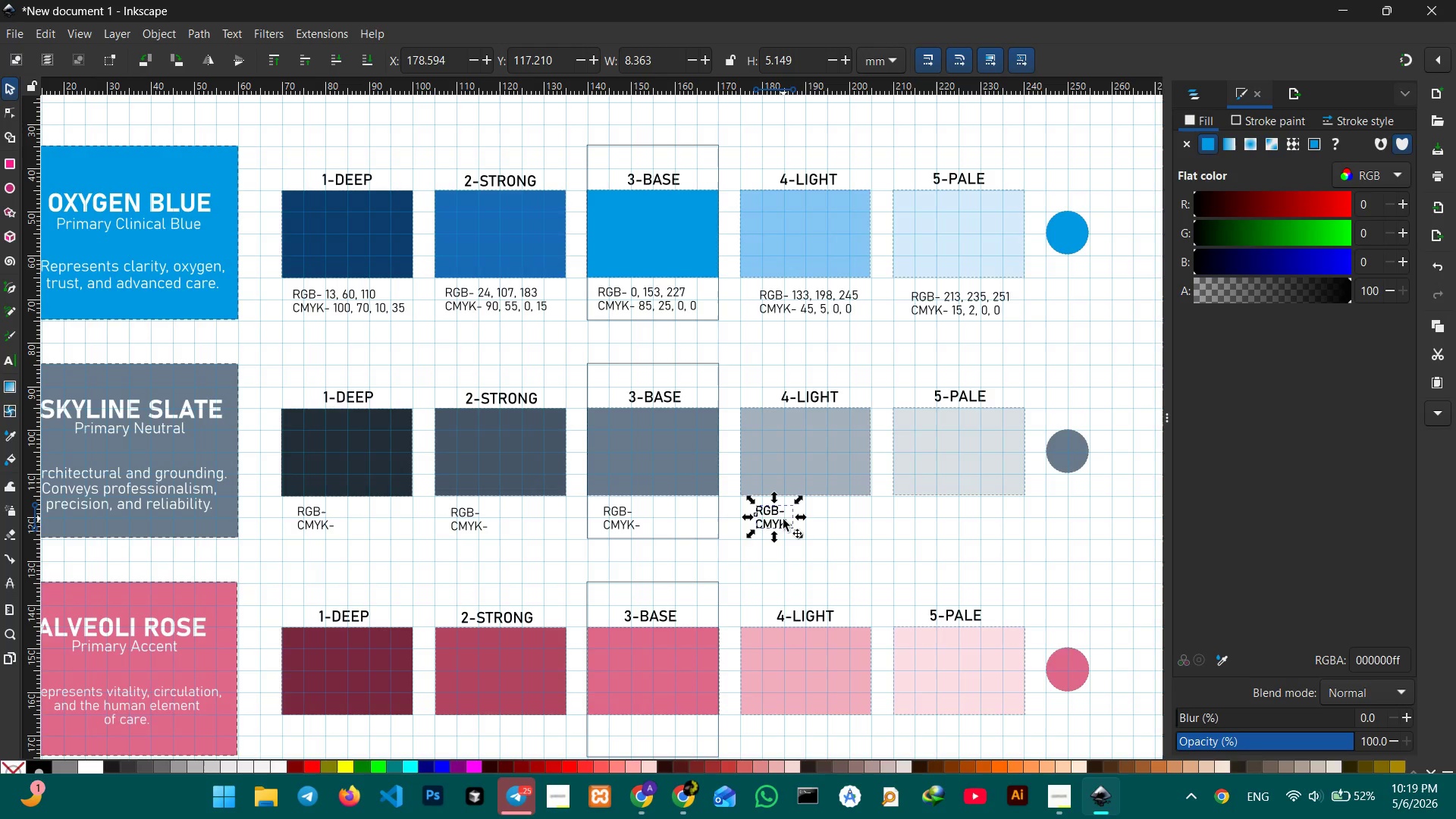 
left_click_drag(start_coordinate=[783, 522], to_coordinate=[940, 522])
 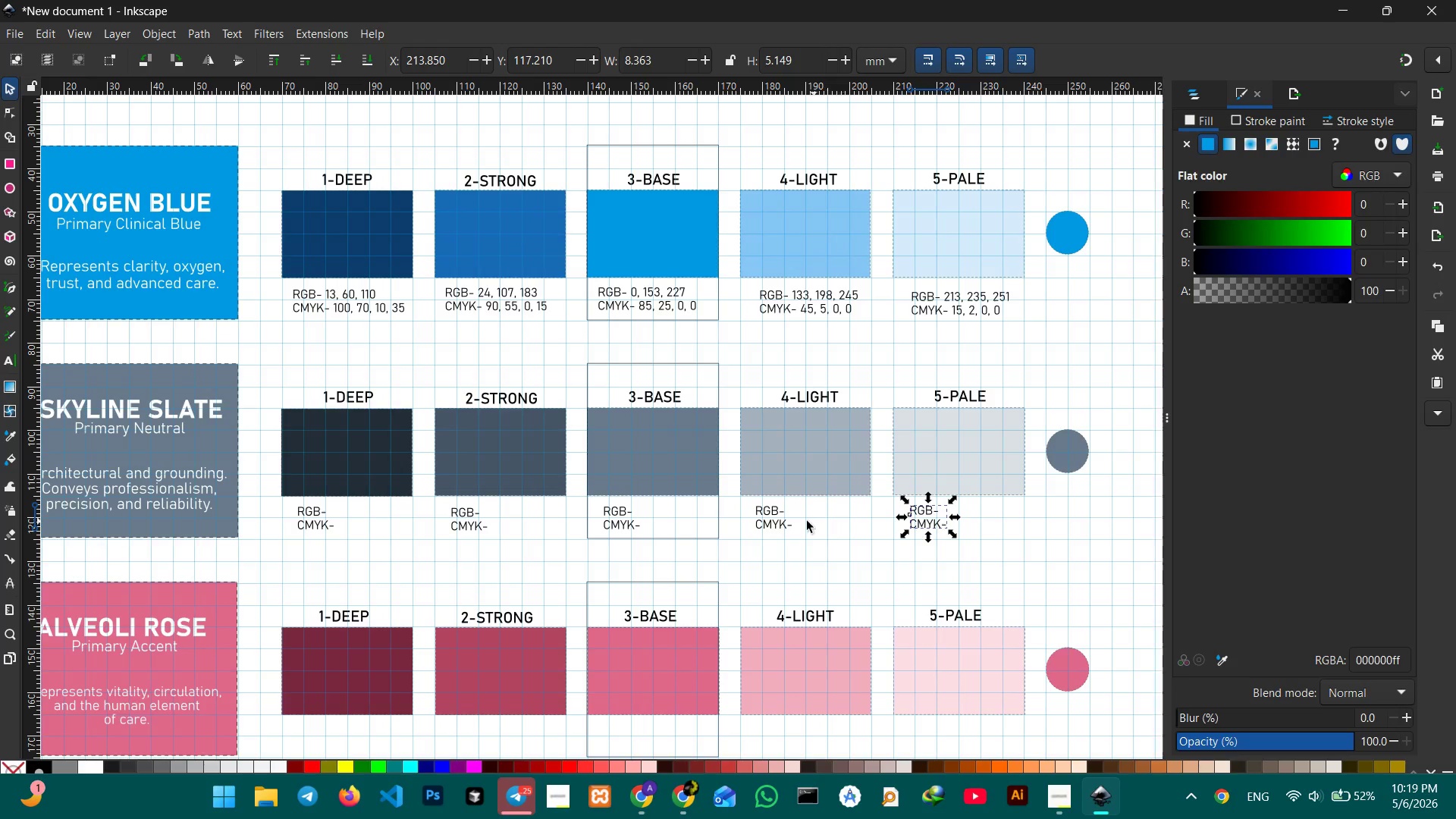 
hold_key(key=ShiftLeft, duration=3.59)
left_click([780, 522])
 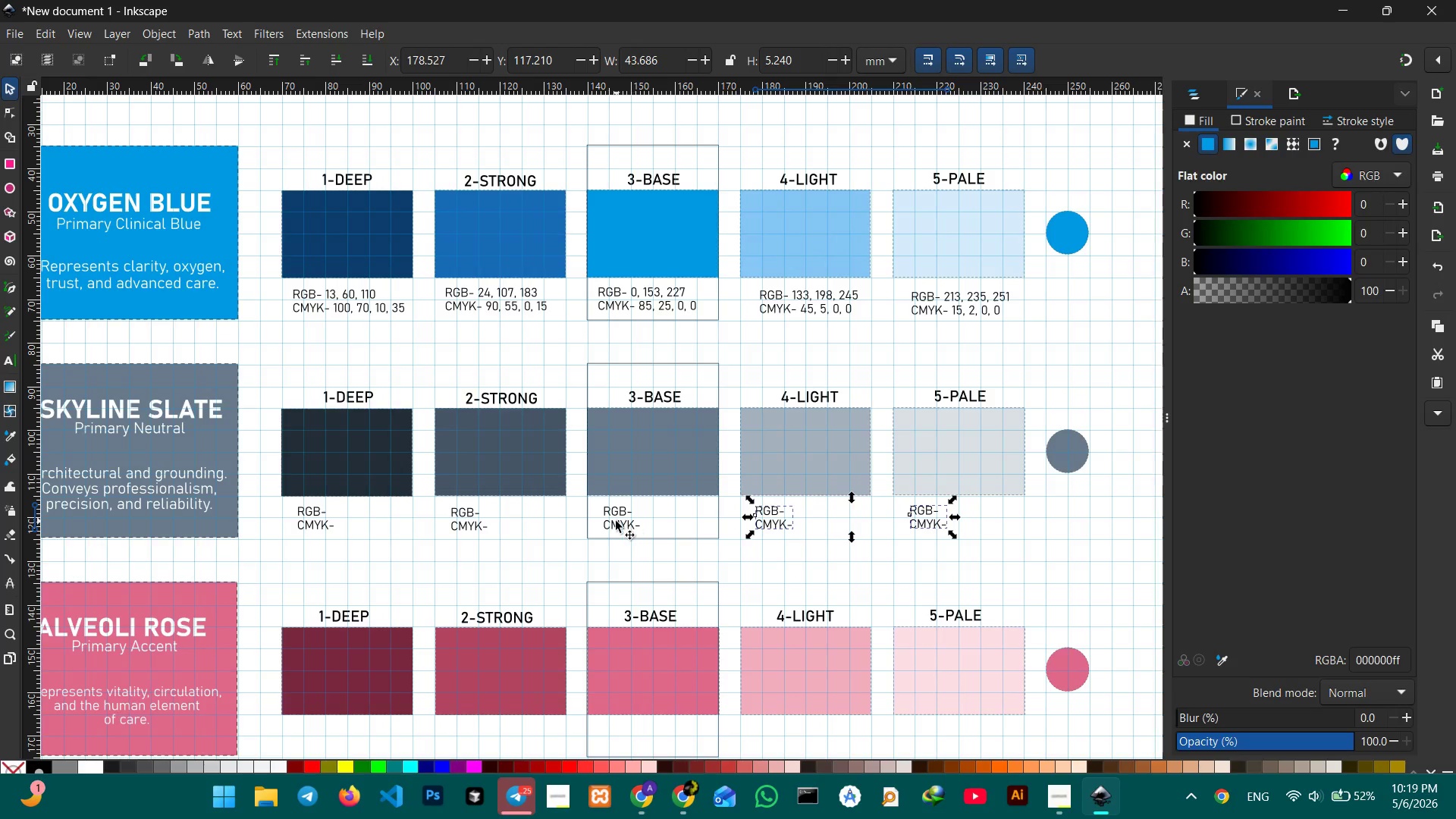 
left_click([616, 521])
 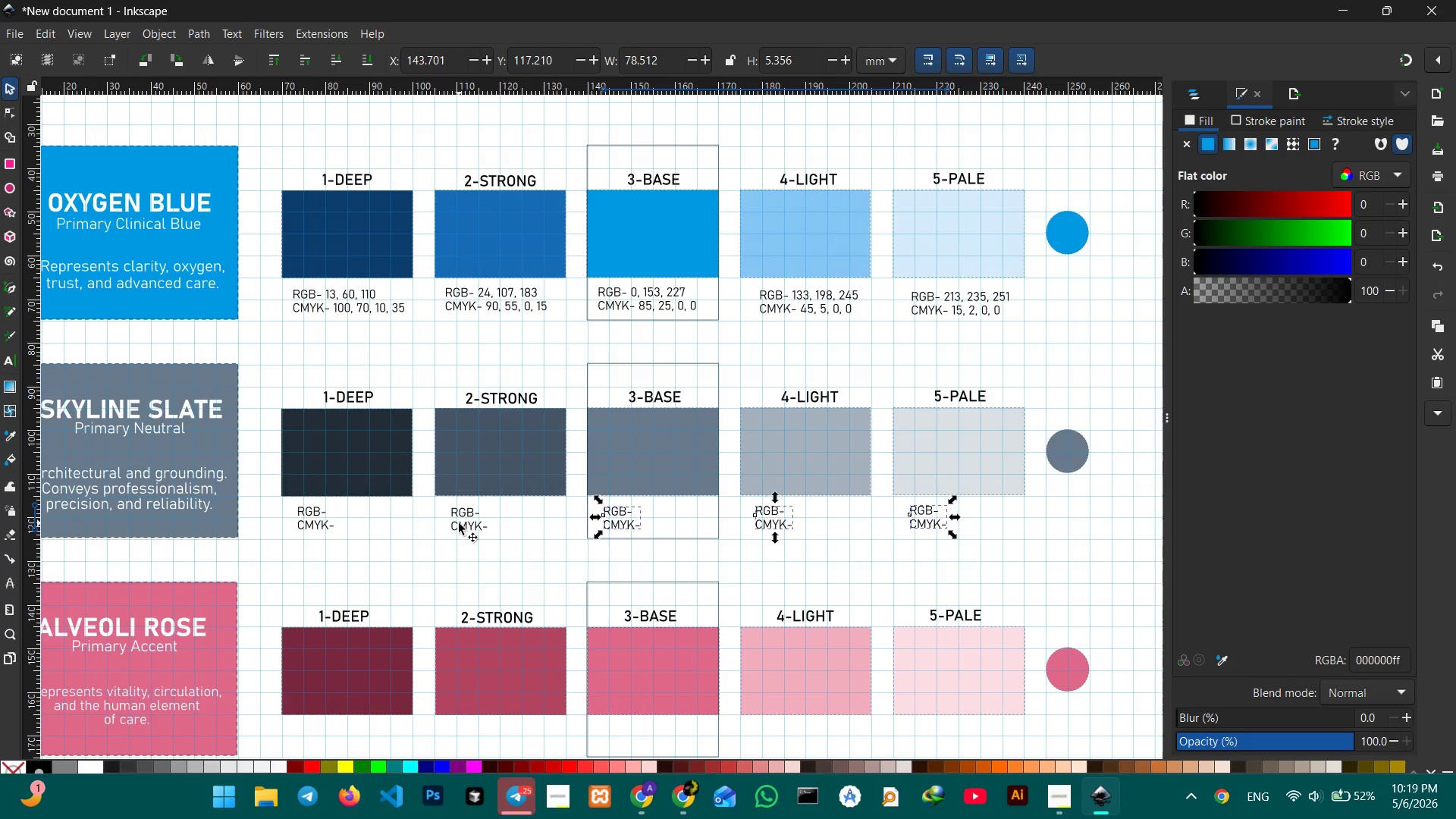 
left_click([459, 523])
 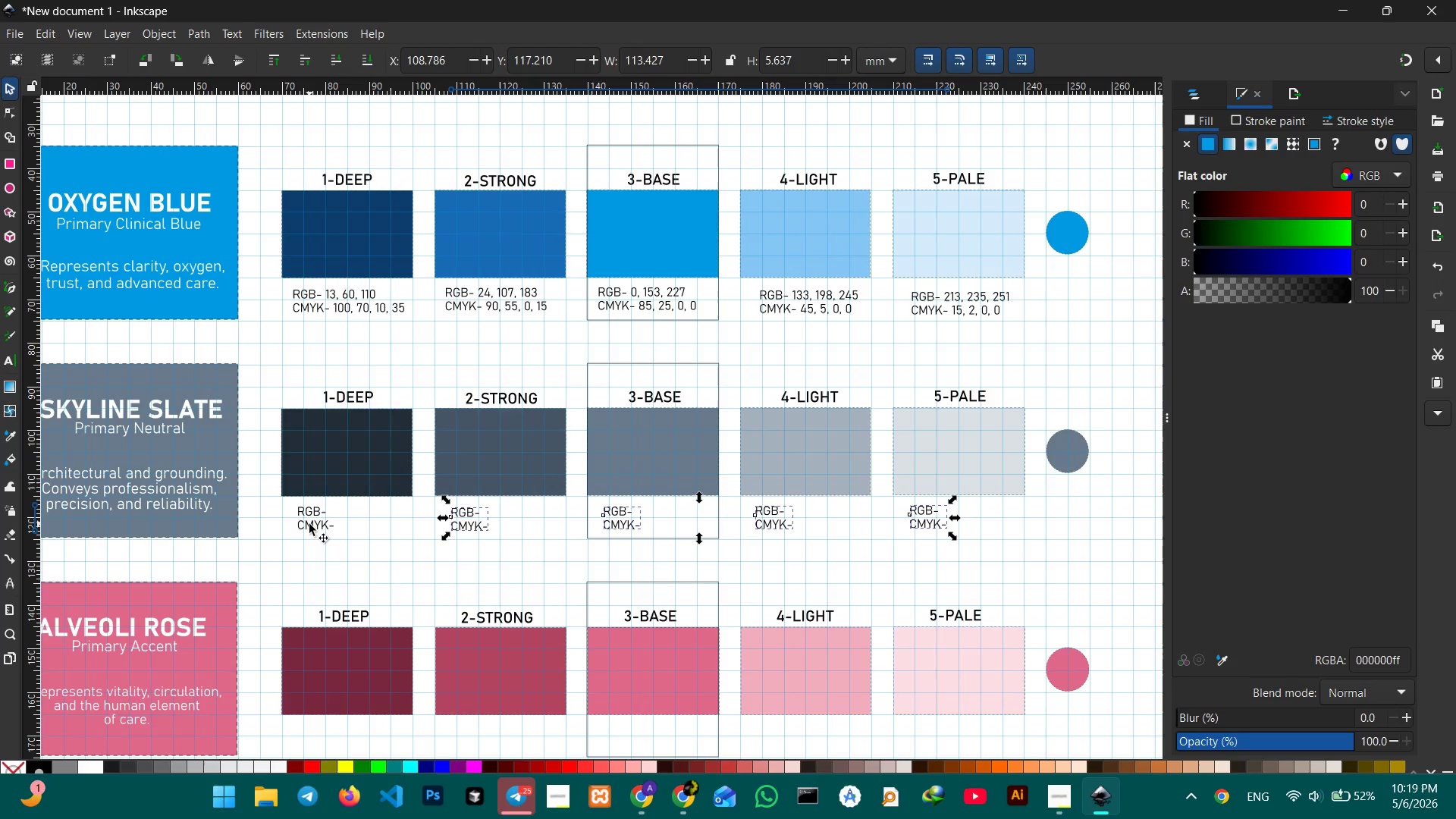 
left_click([309, 524])
 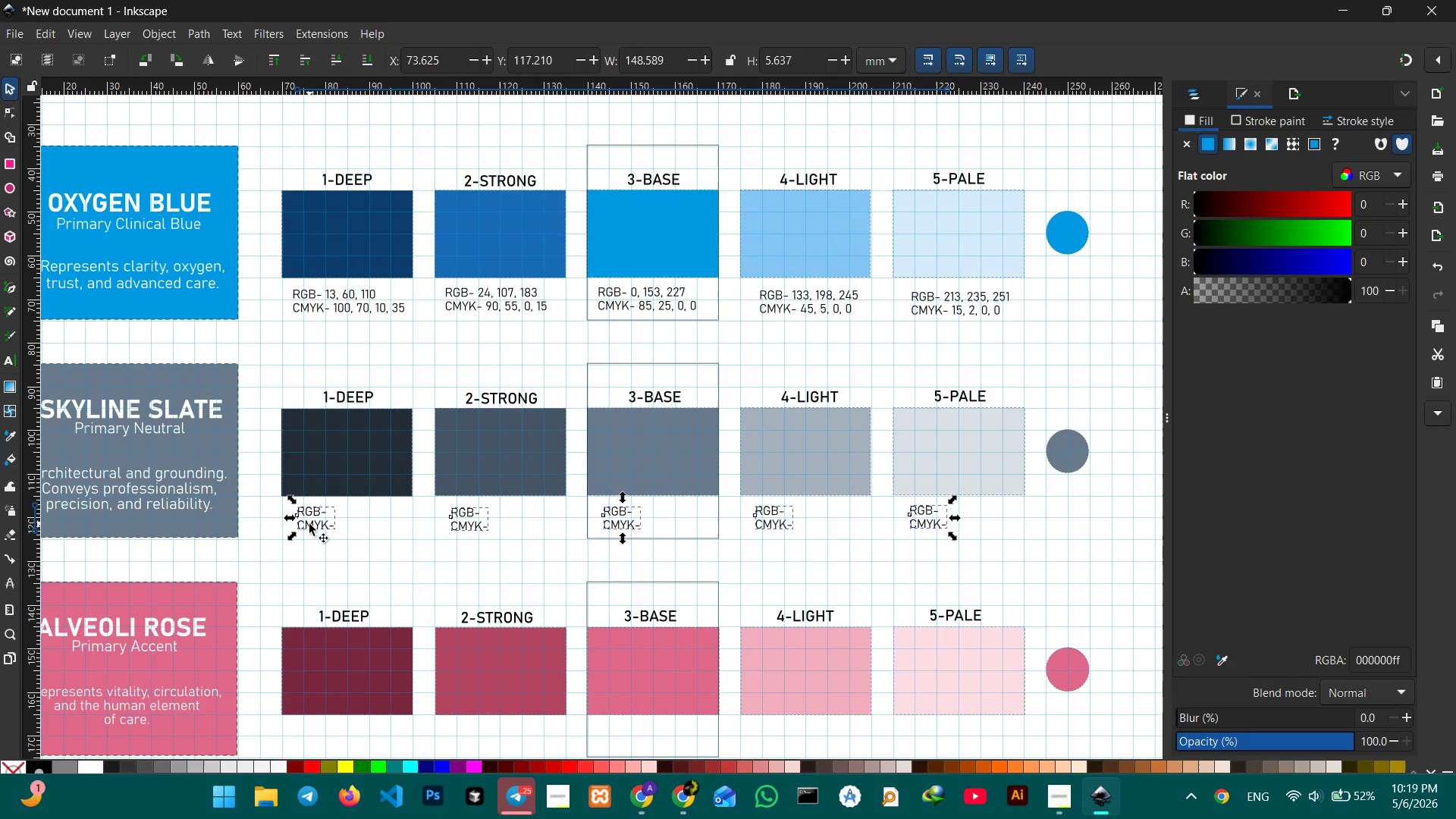 
key(Control+C)
 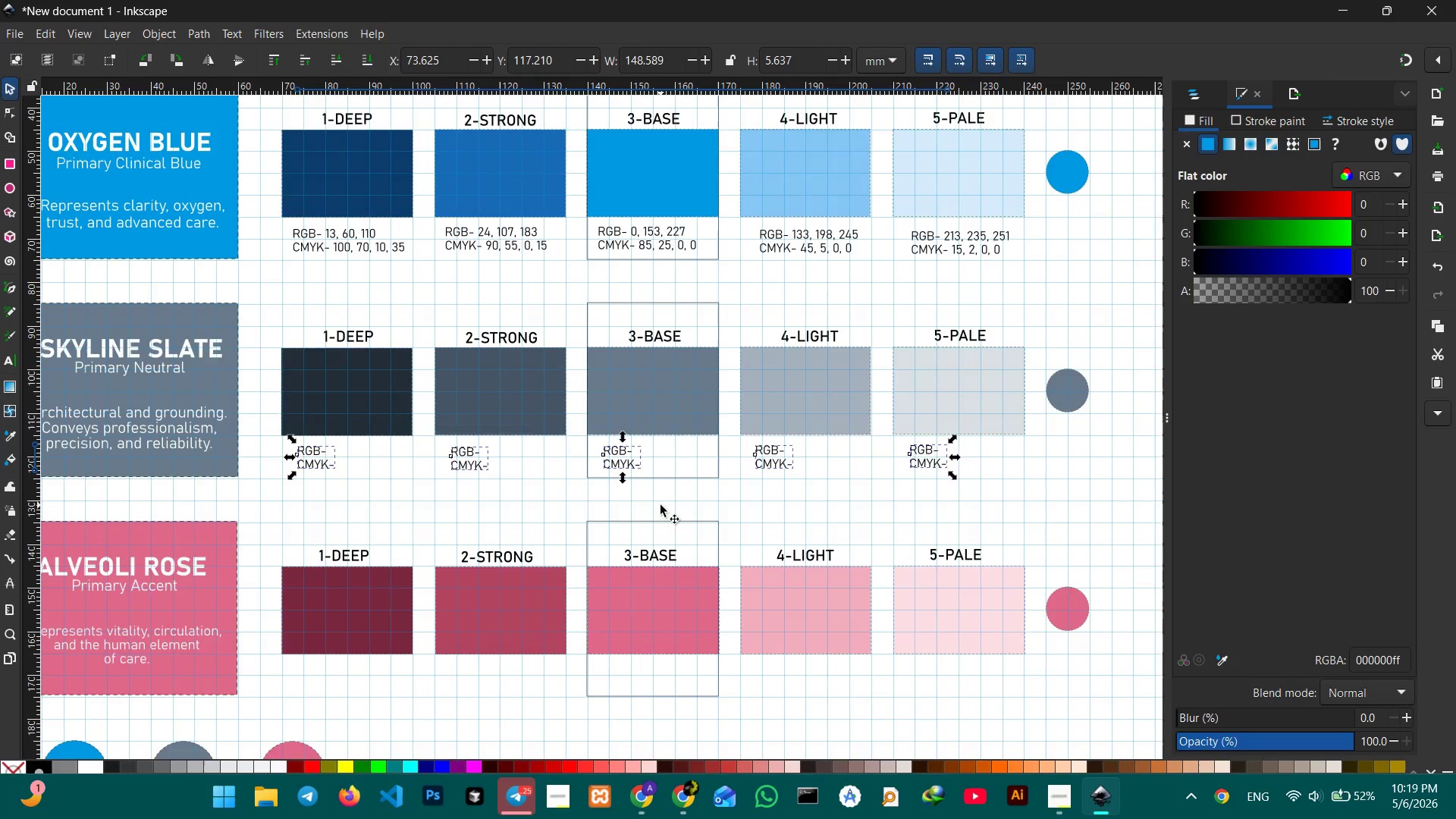 
scroll: coordinate [661, 505], scroll_direction: down, amount: 3.0
 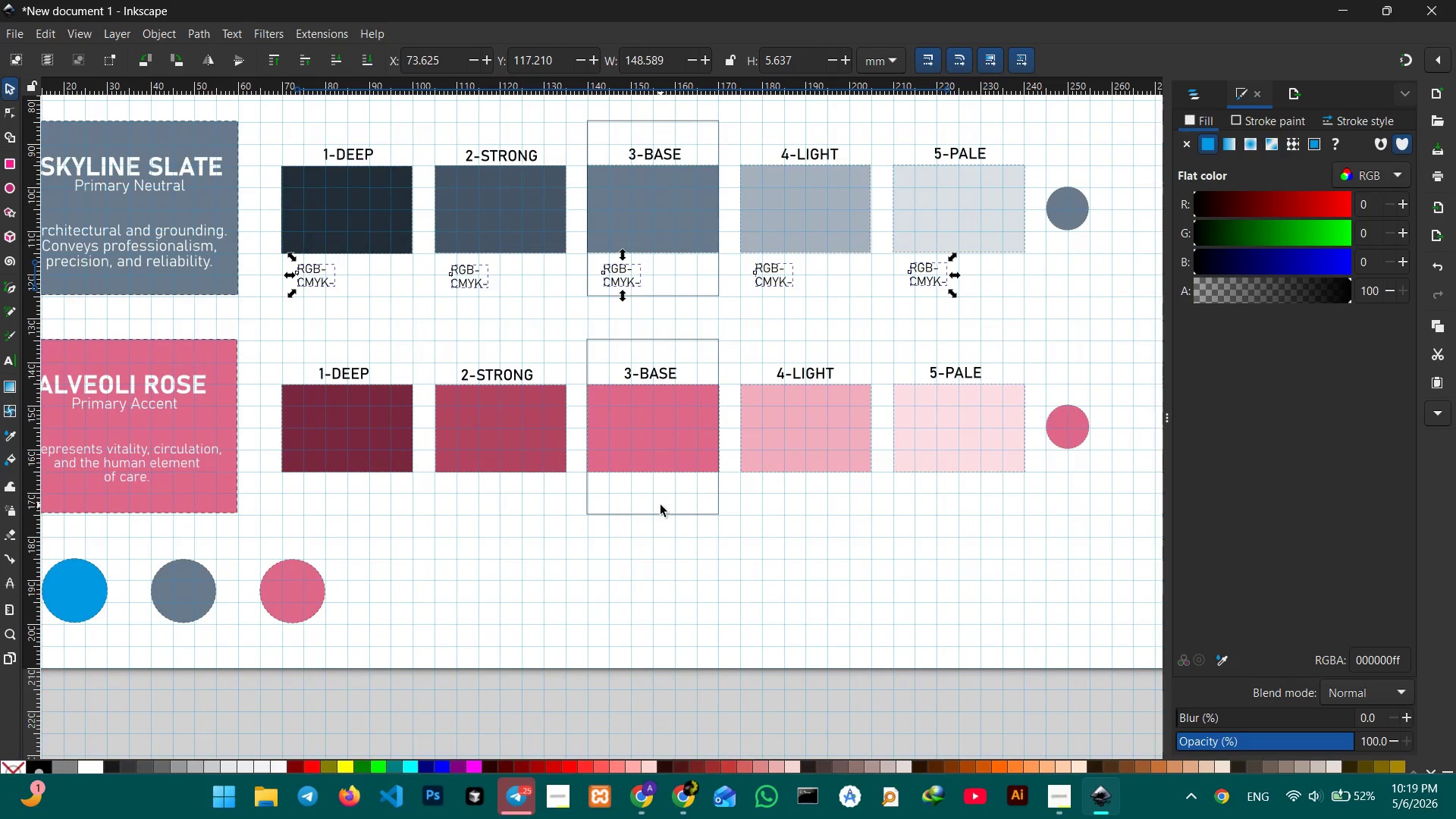 
key(Control+V)
 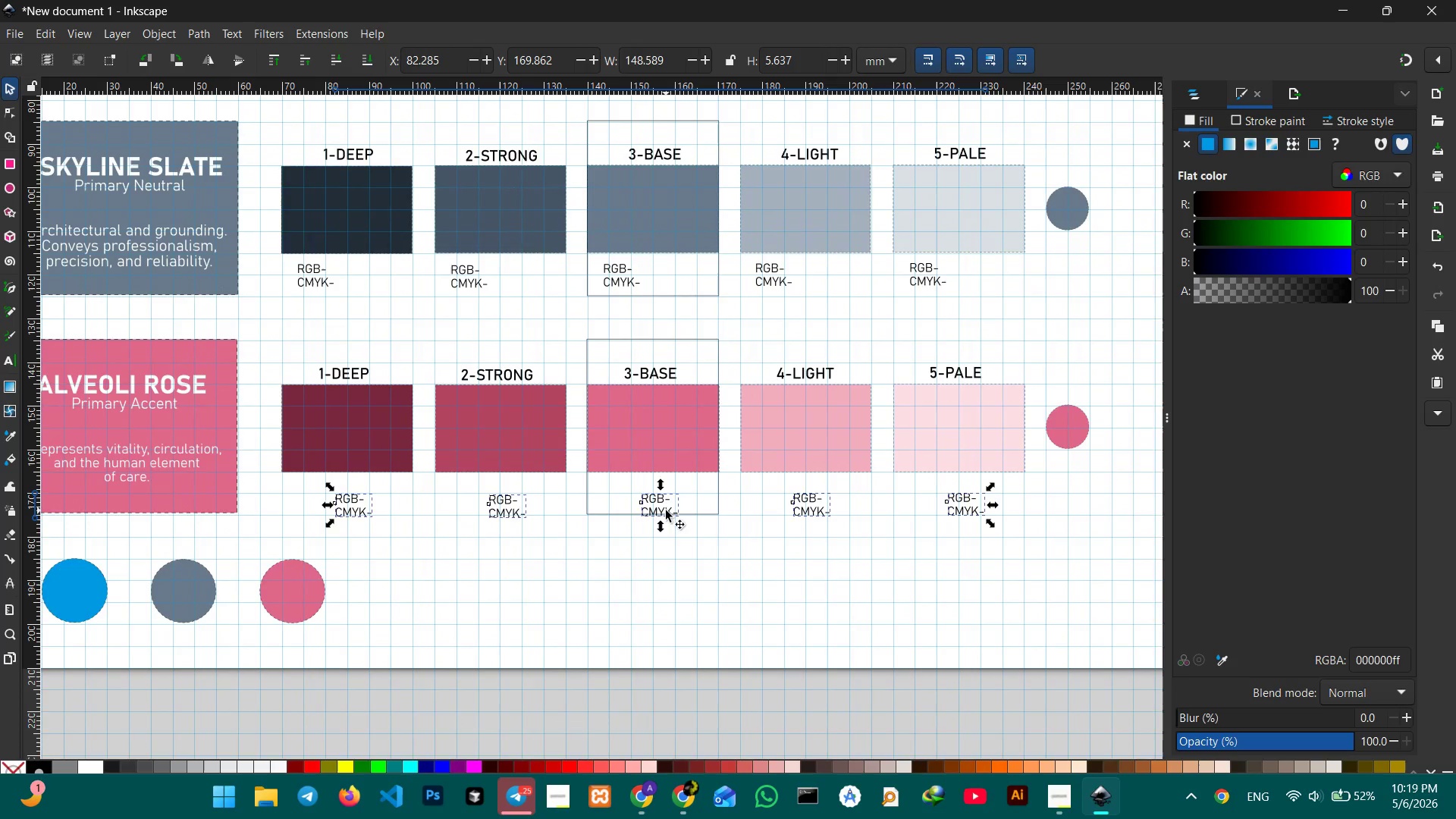 
left_click_drag(start_coordinate=[666, 510], to_coordinate=[625, 498])
 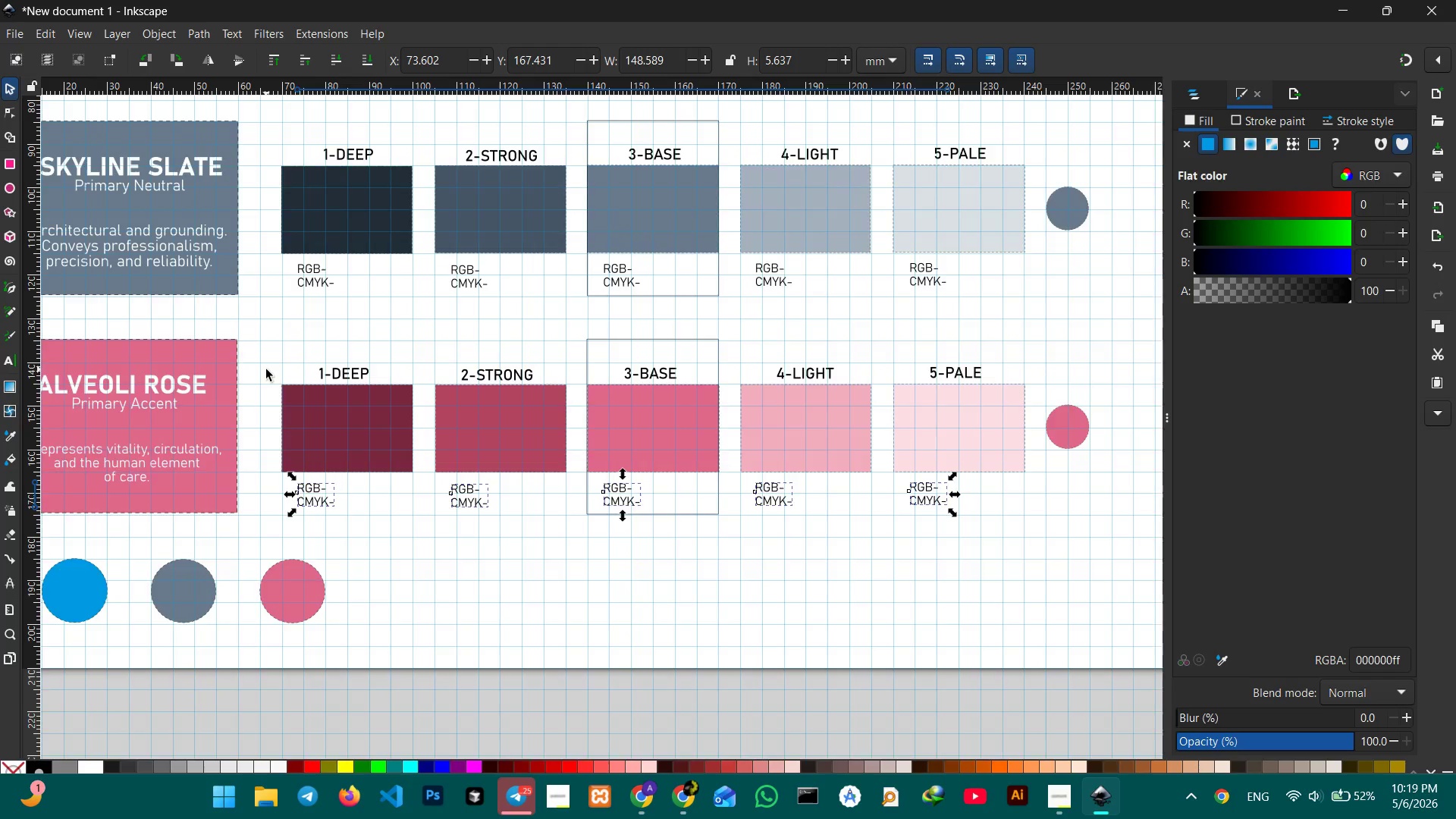 
scroll: coordinate [266, 369], scroll_direction: up, amount: 1.0
 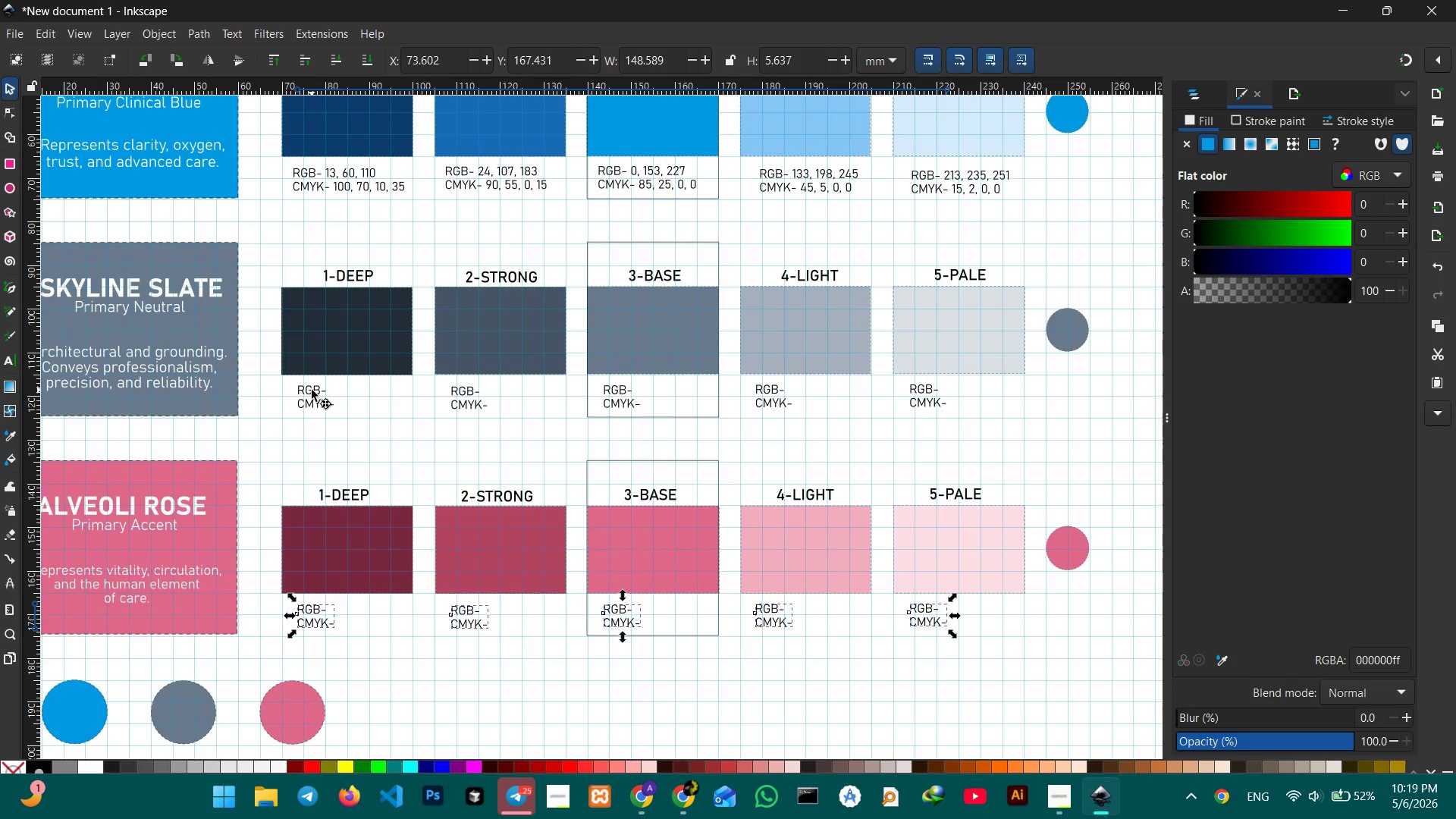 
double_click([312, 390])
 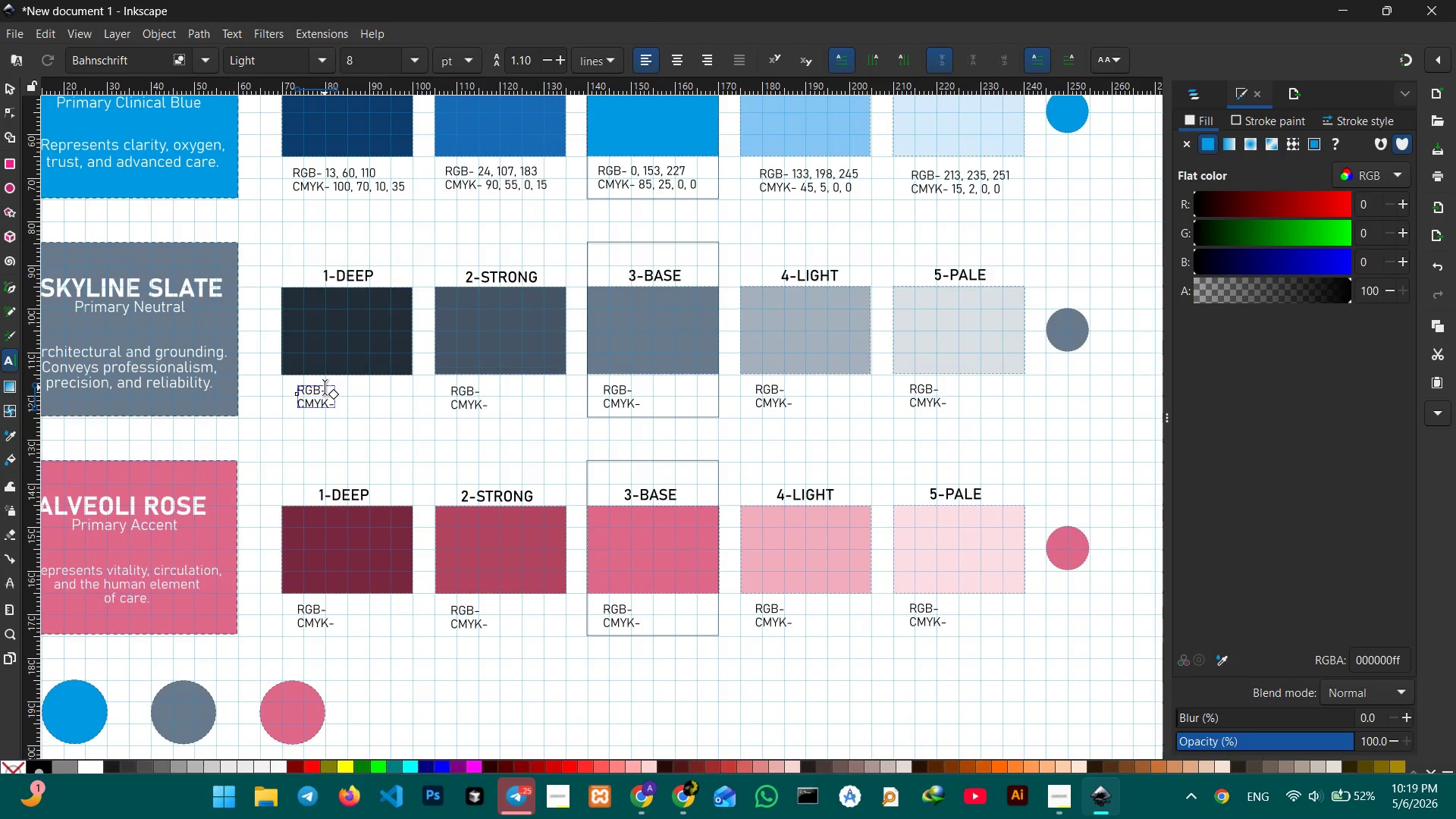 
left_click([325, 388])
 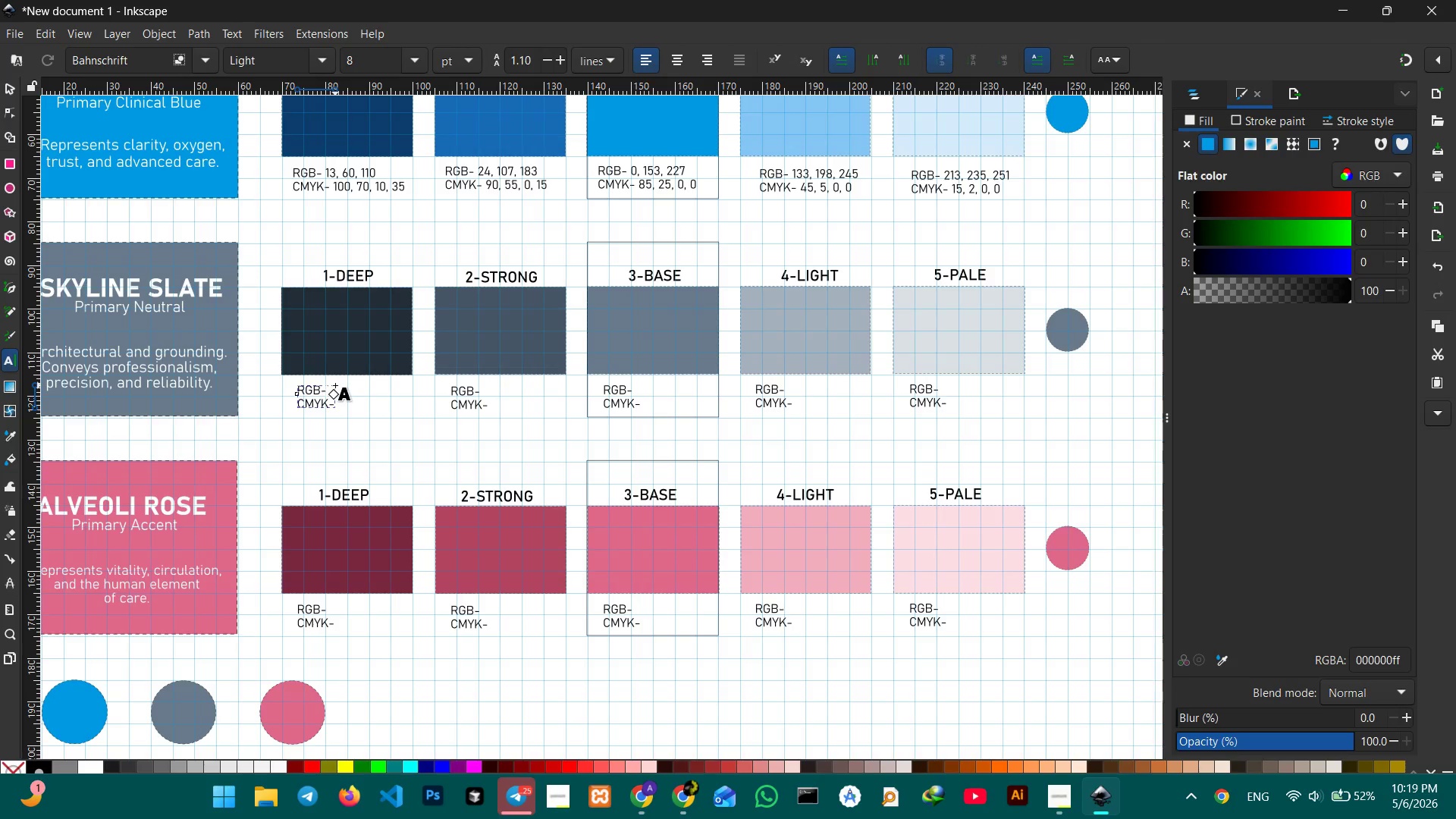 
key(Space)
 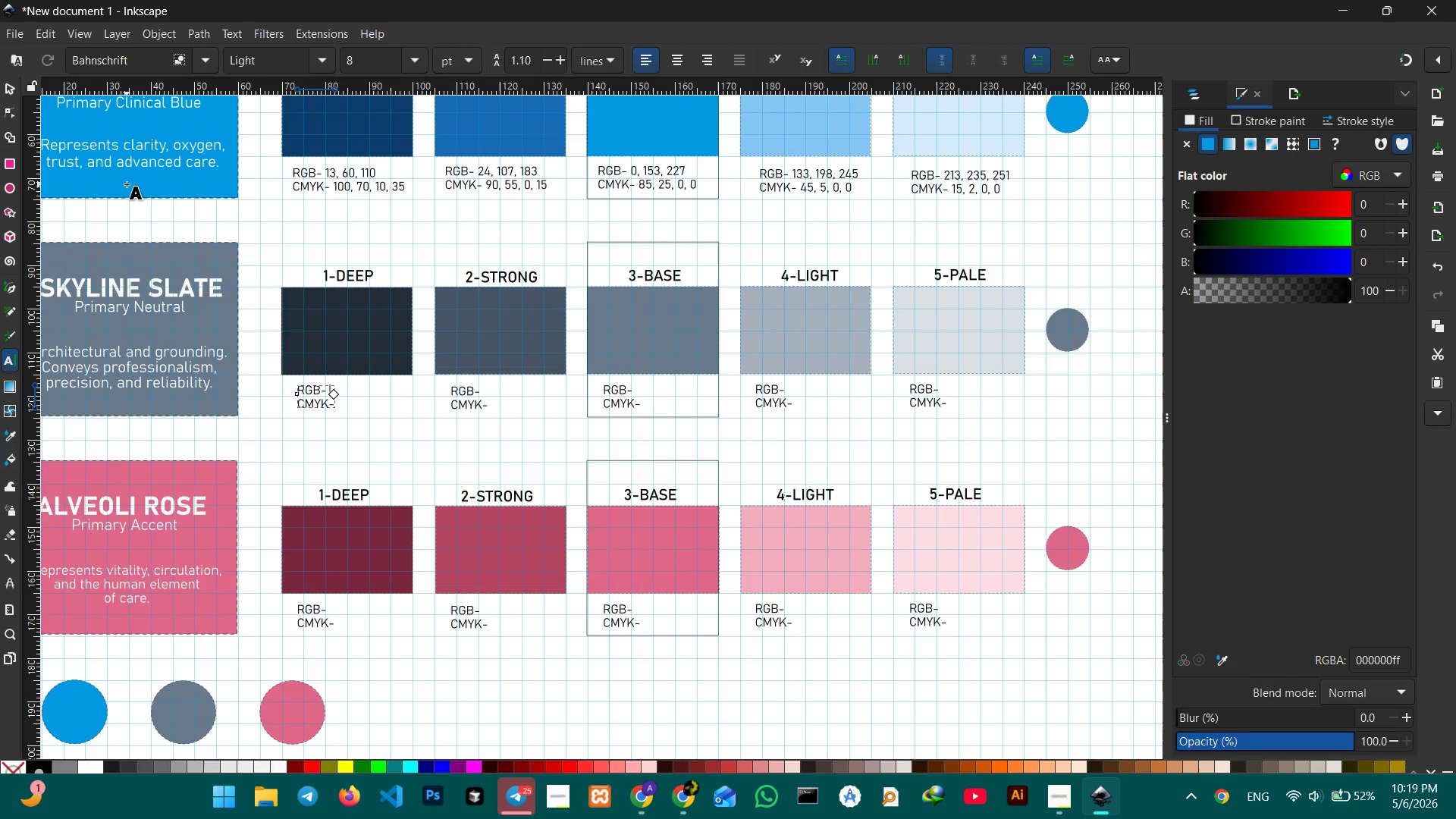 
hold_key(key=ControlLeft, duration=0.34)
scroll: coordinate [127, 184], scroll_direction: up, amount: 2.0
 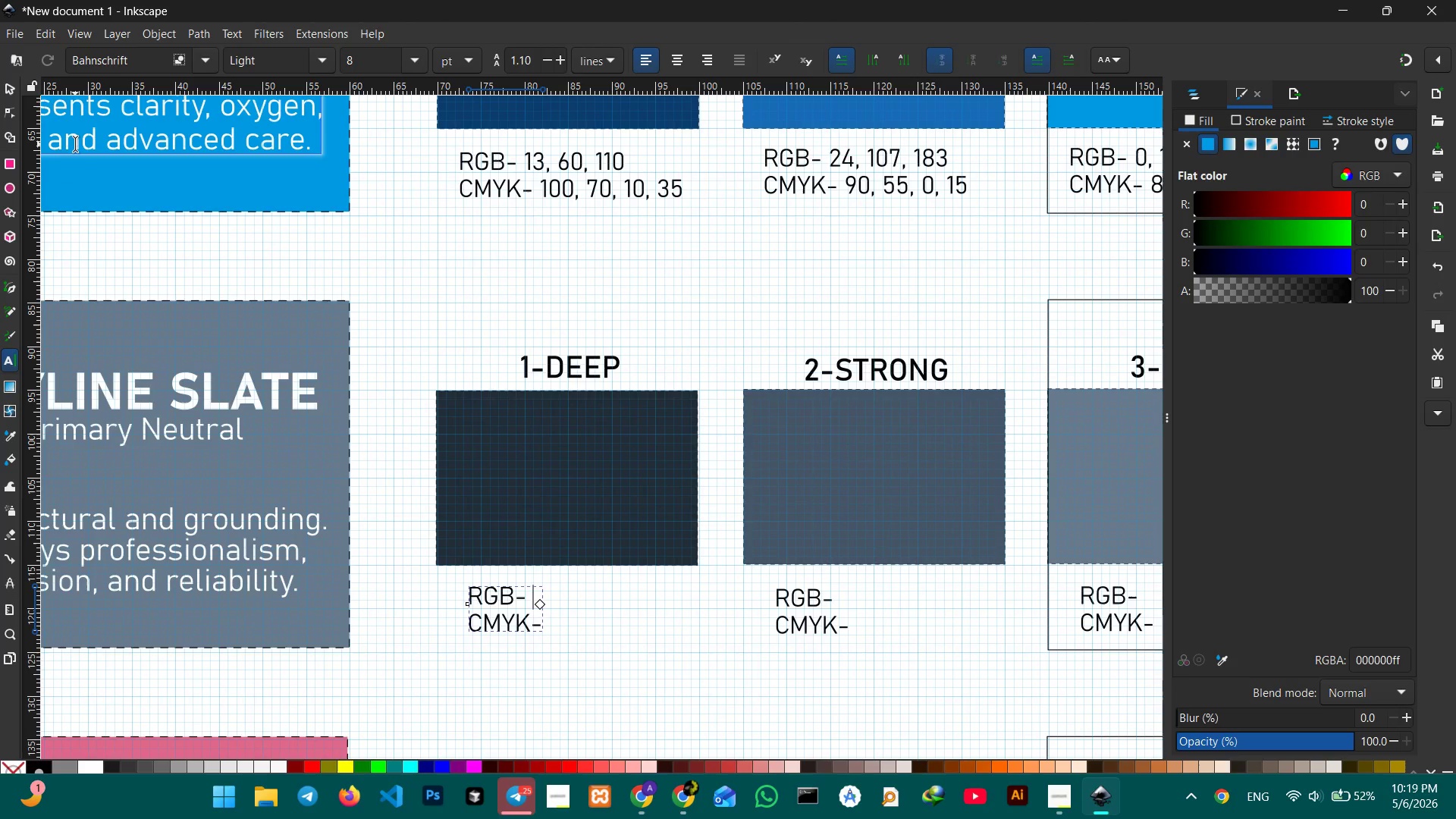 
key(Control+ControlLeft)
 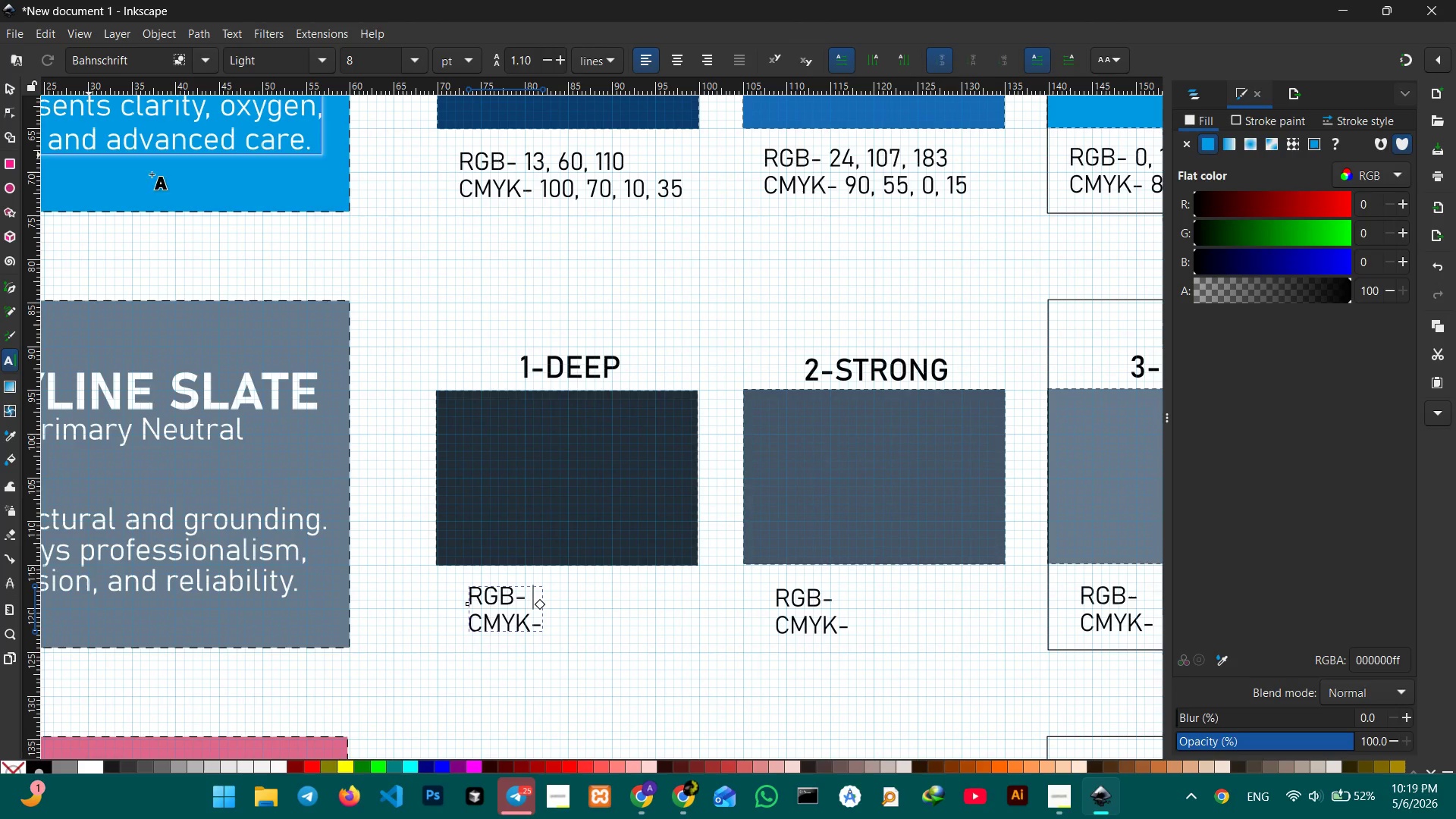 
scroll: coordinate [451, 265], scroll_direction: down, amount: 1.0
 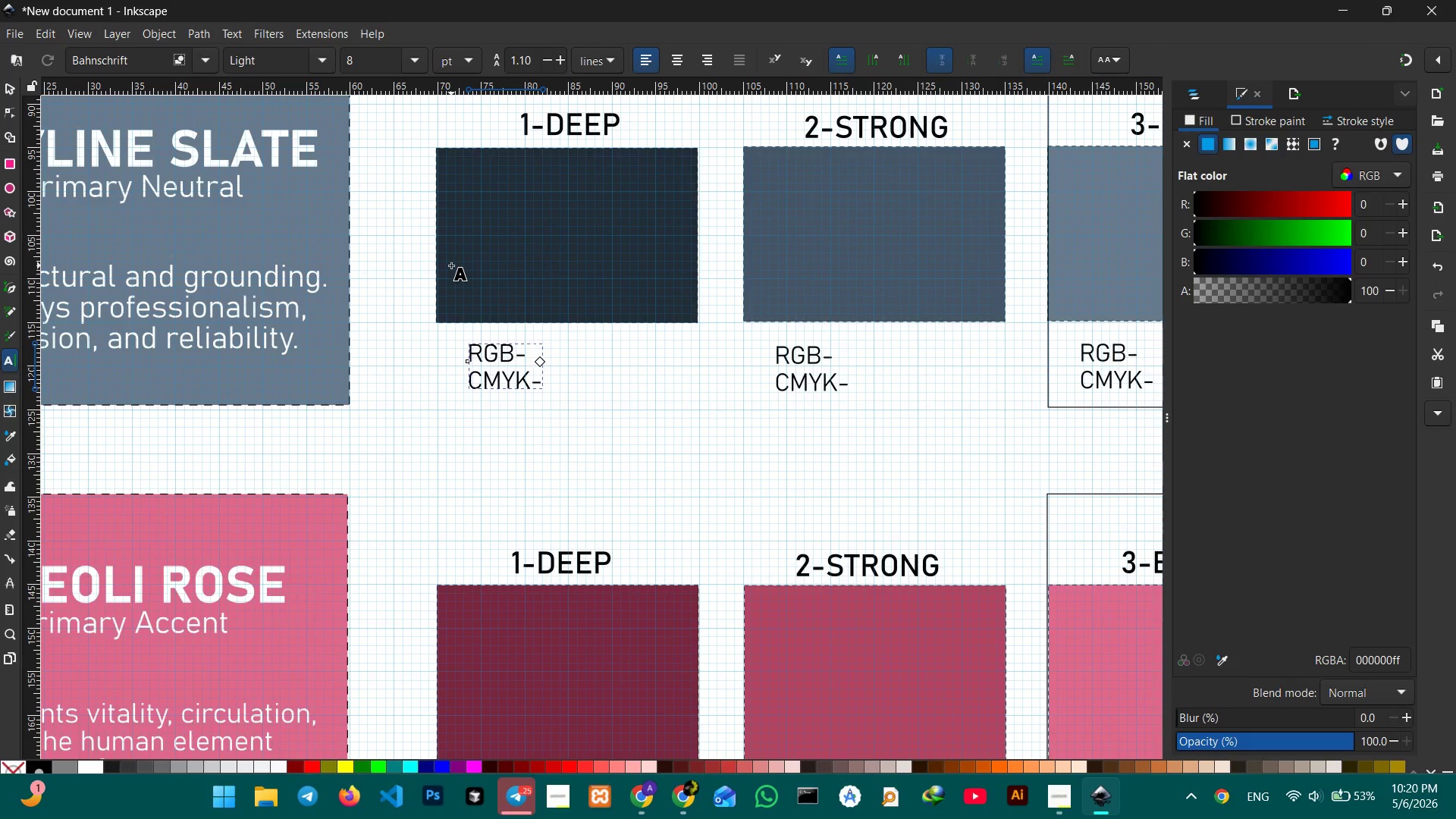 
wait(58.27)
 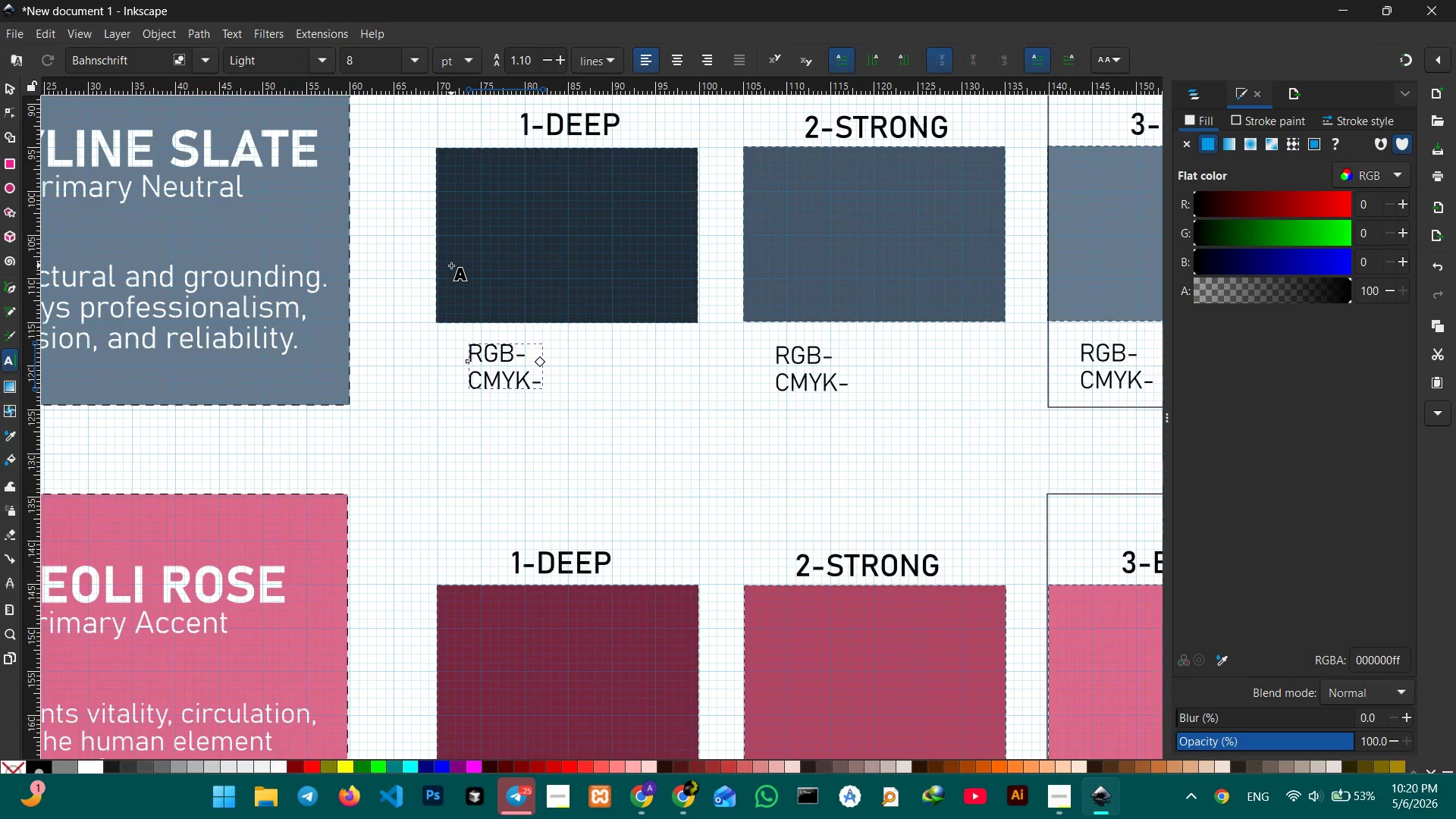 
key(Numpad3)
 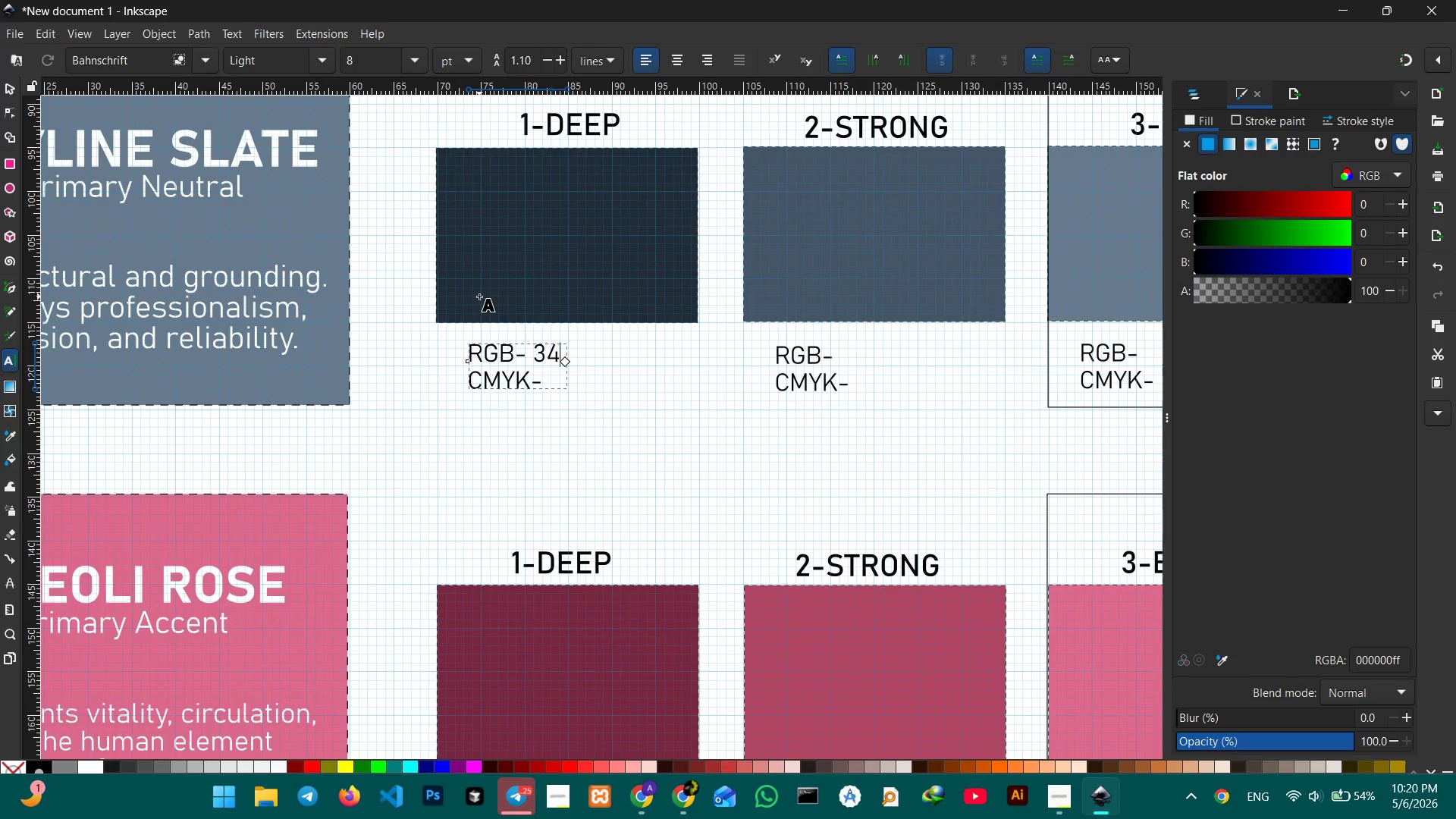 
key(Numpad4)
 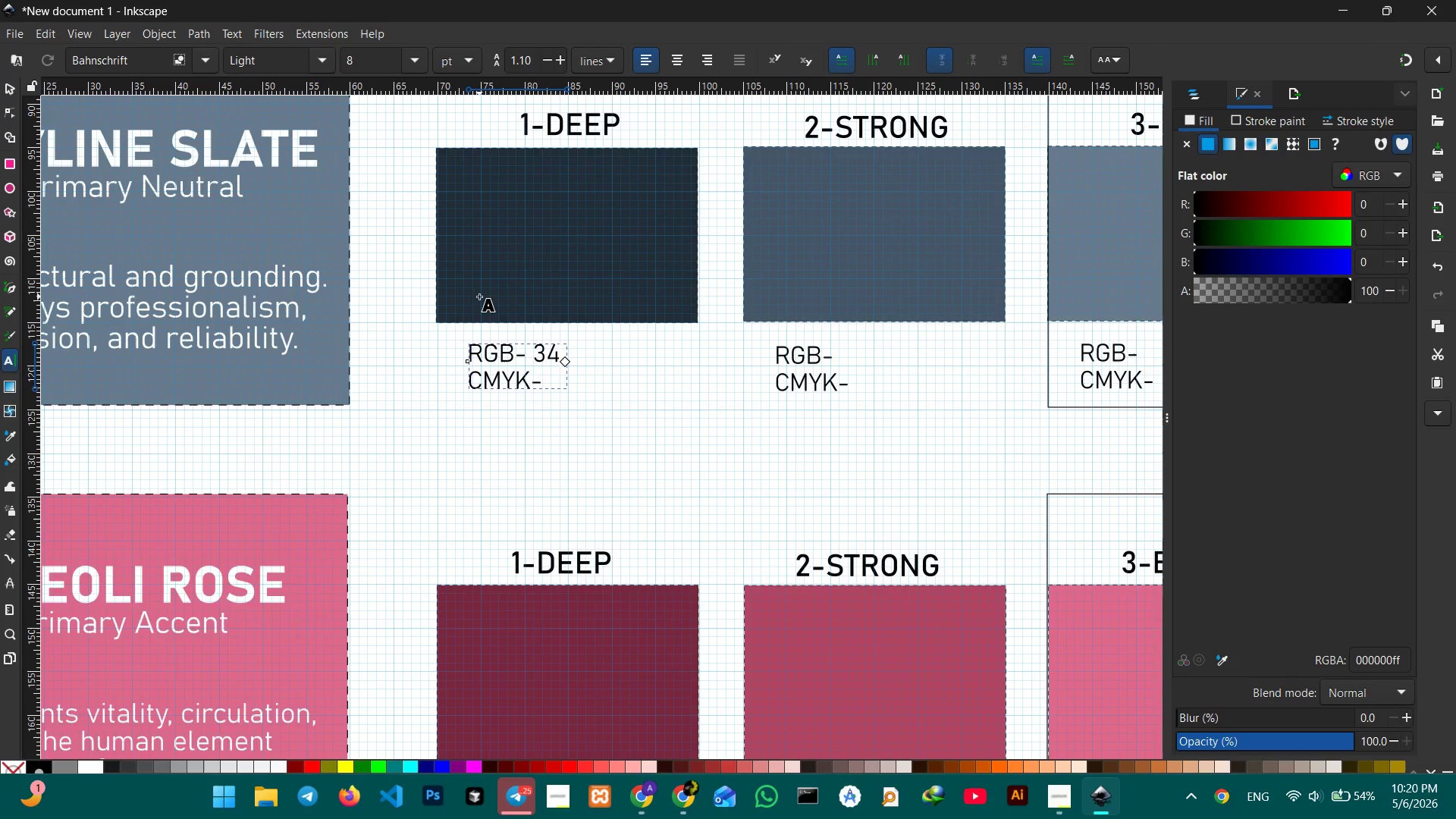 
key(Comma)
 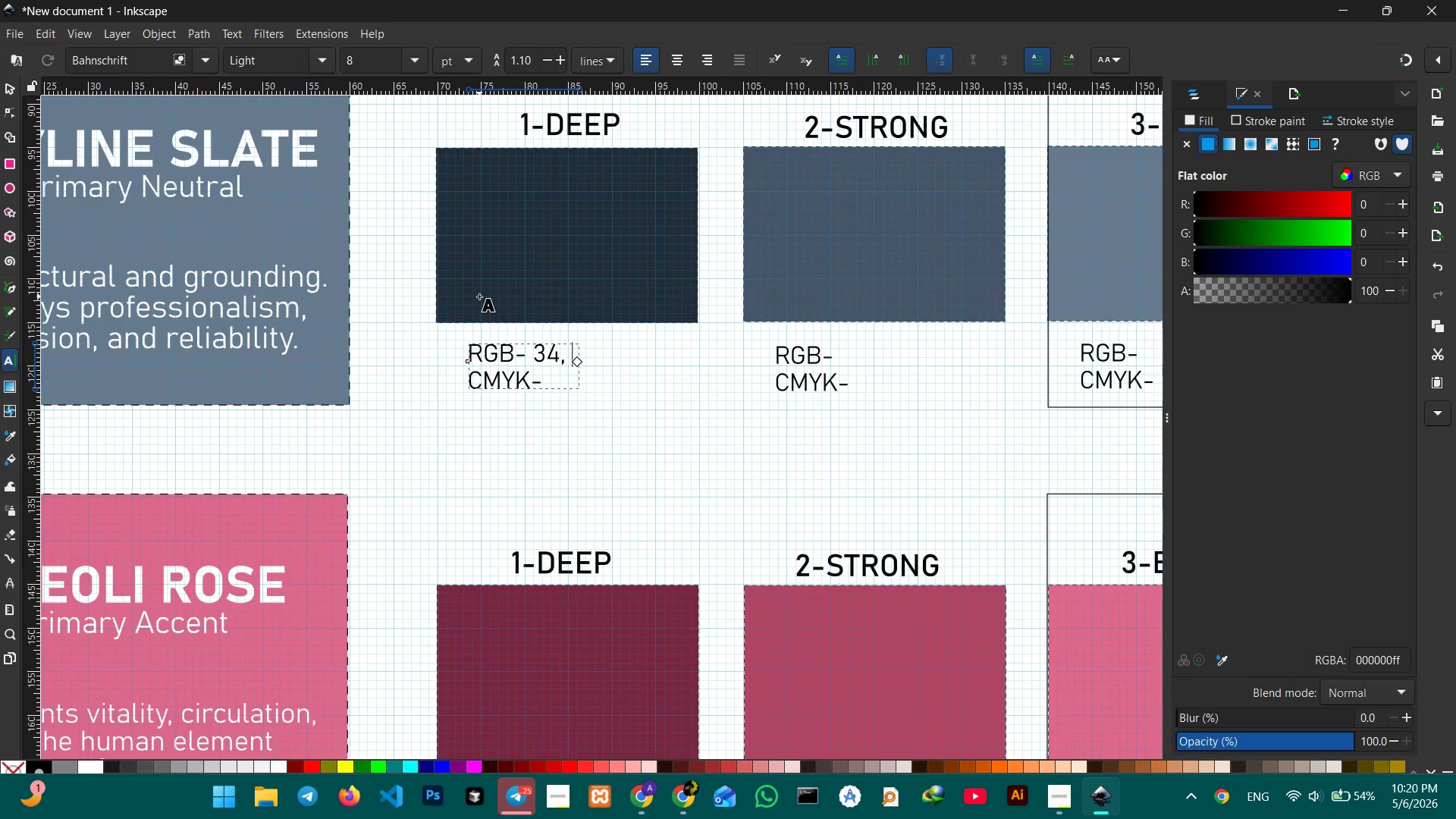 
key(Space)
 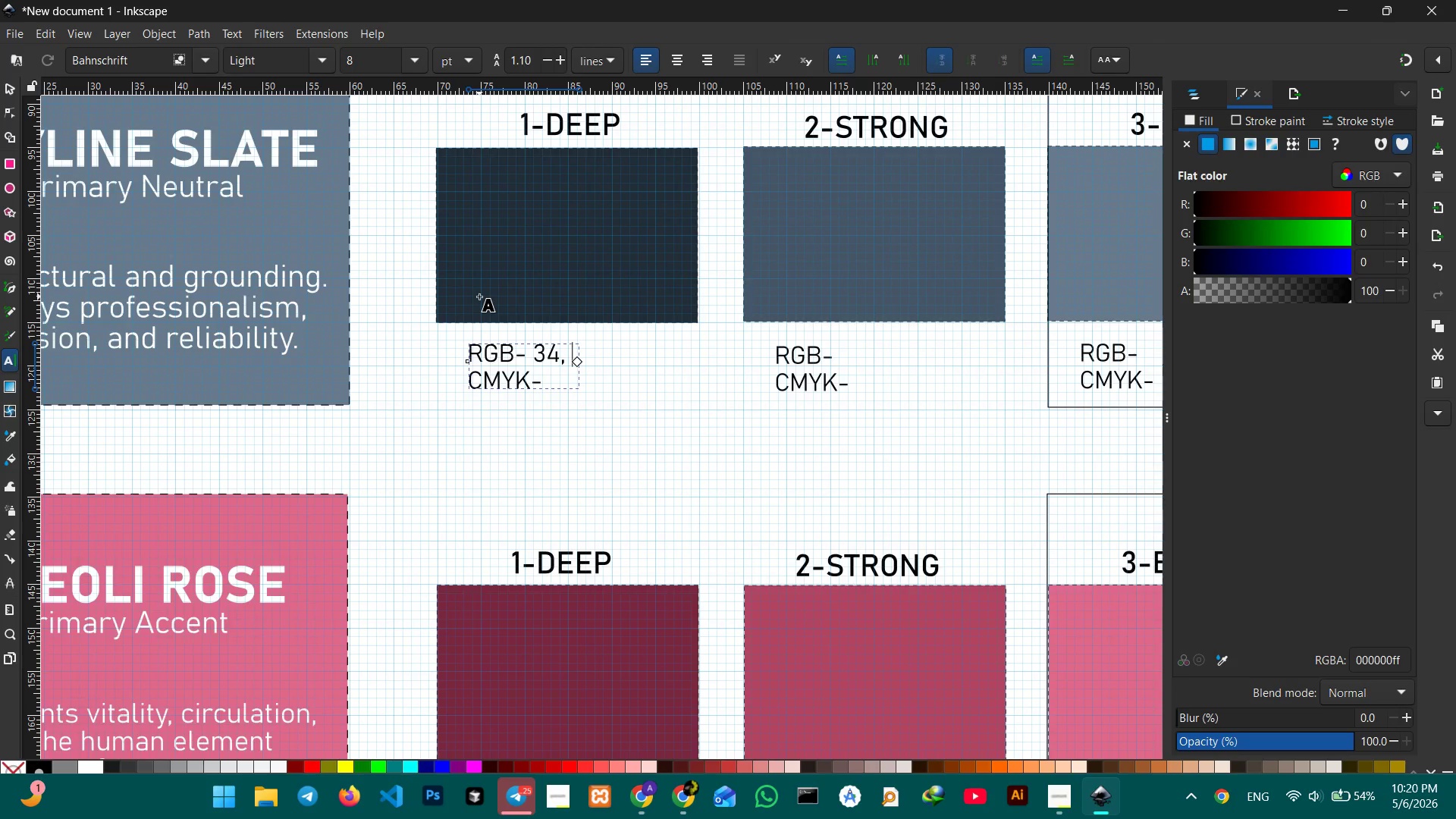 
key(Numpad4)
 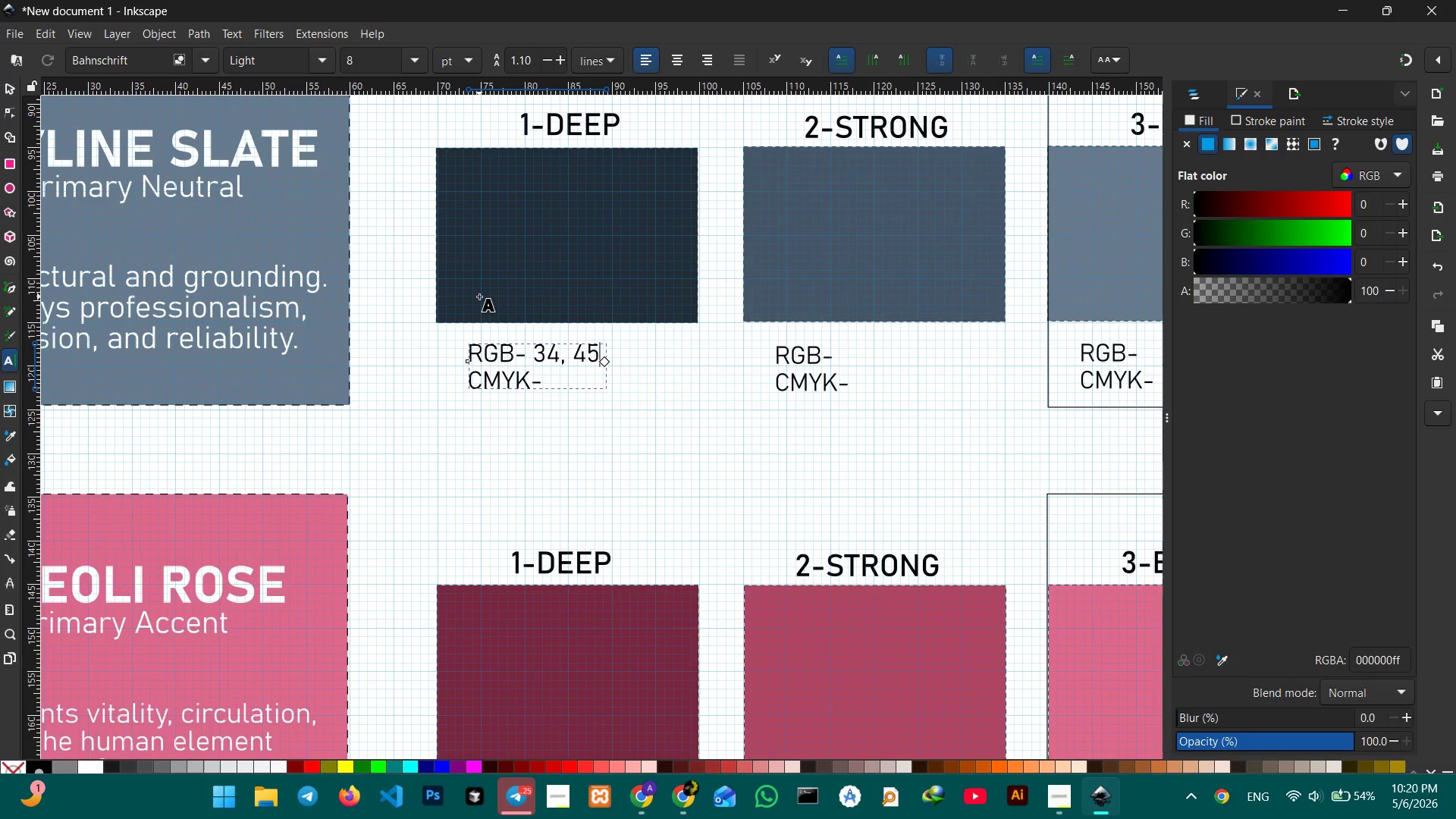 
key(Numpad5)
 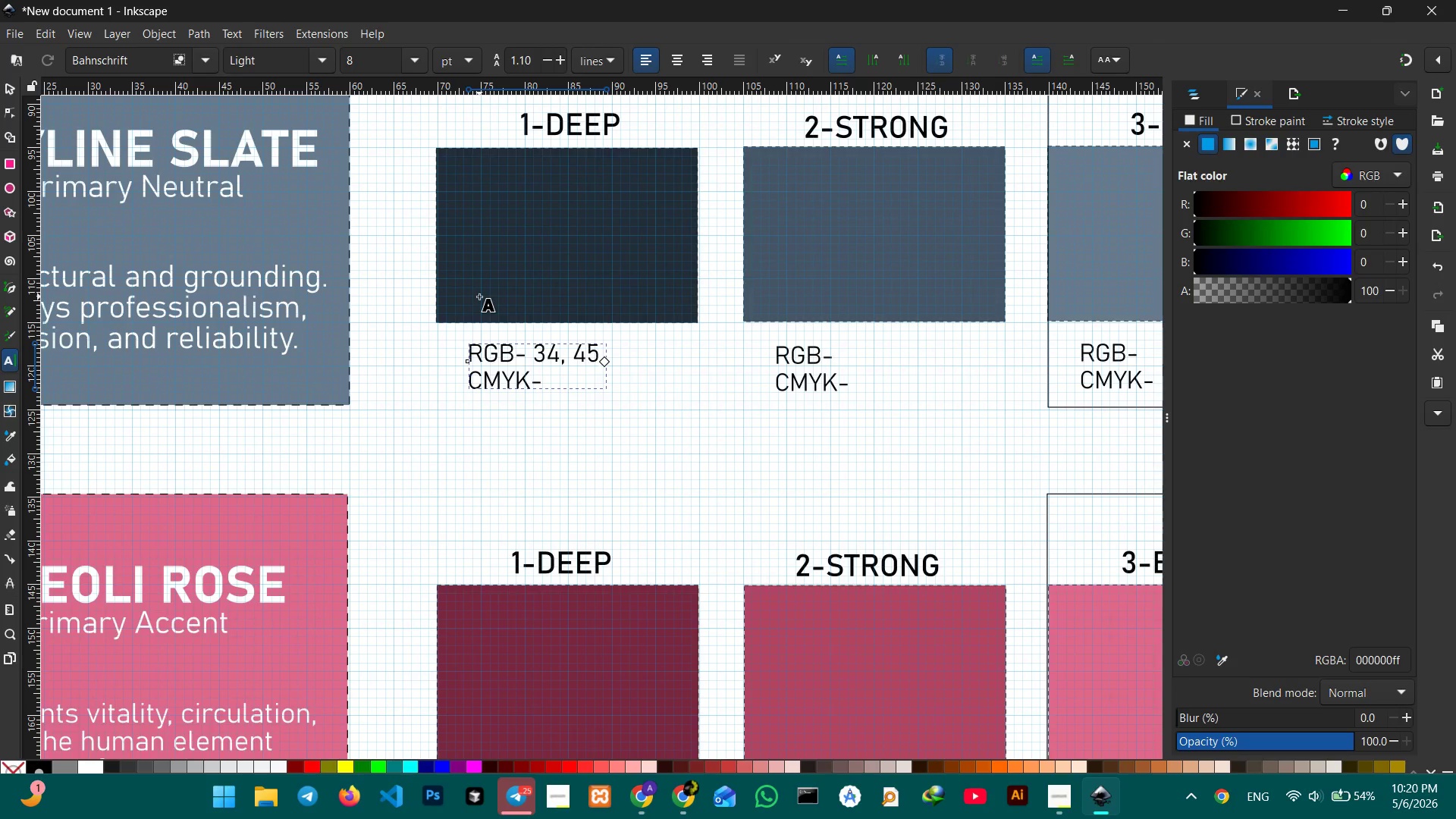 
key(Comma)
 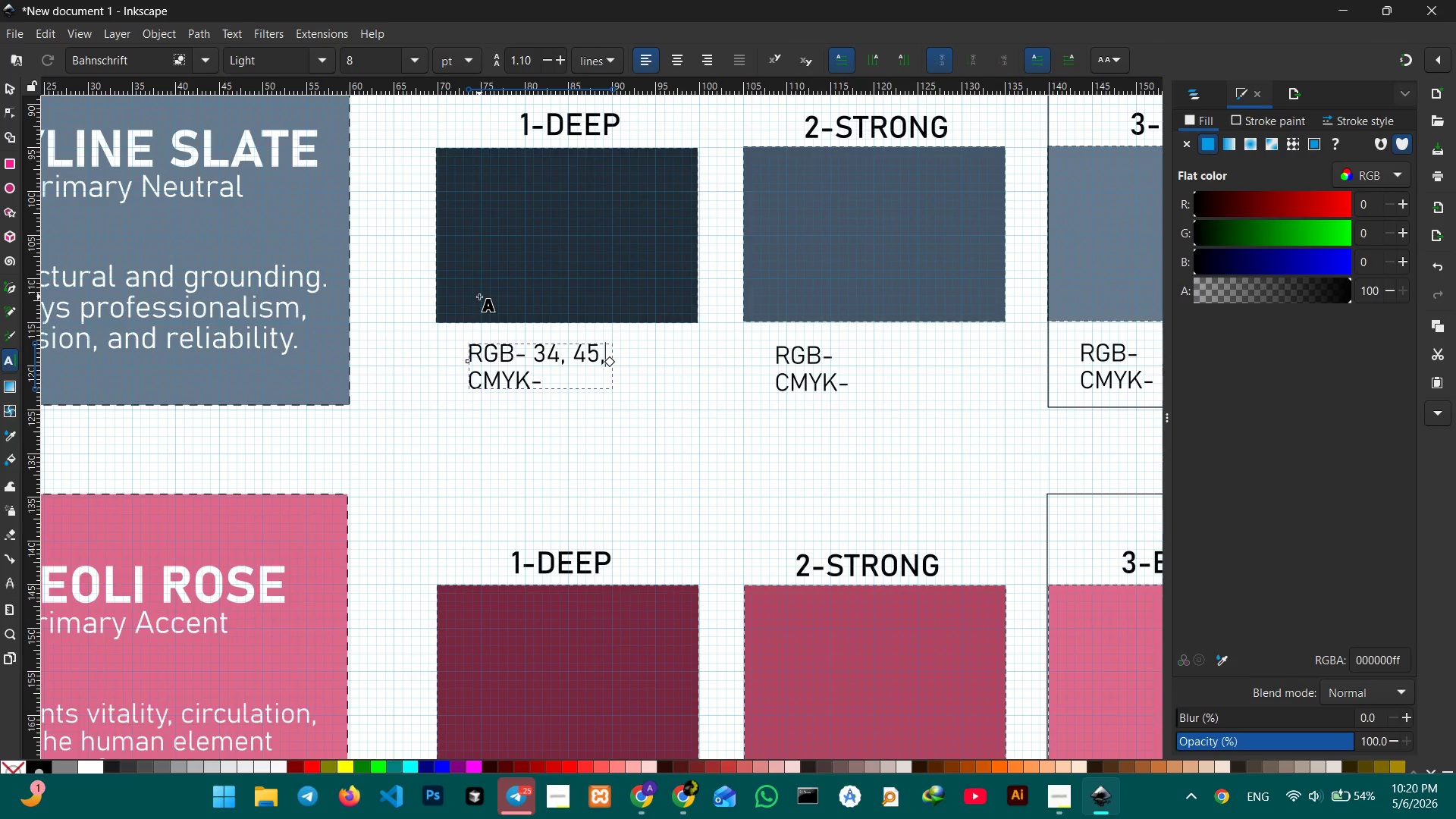 
key(Space)
 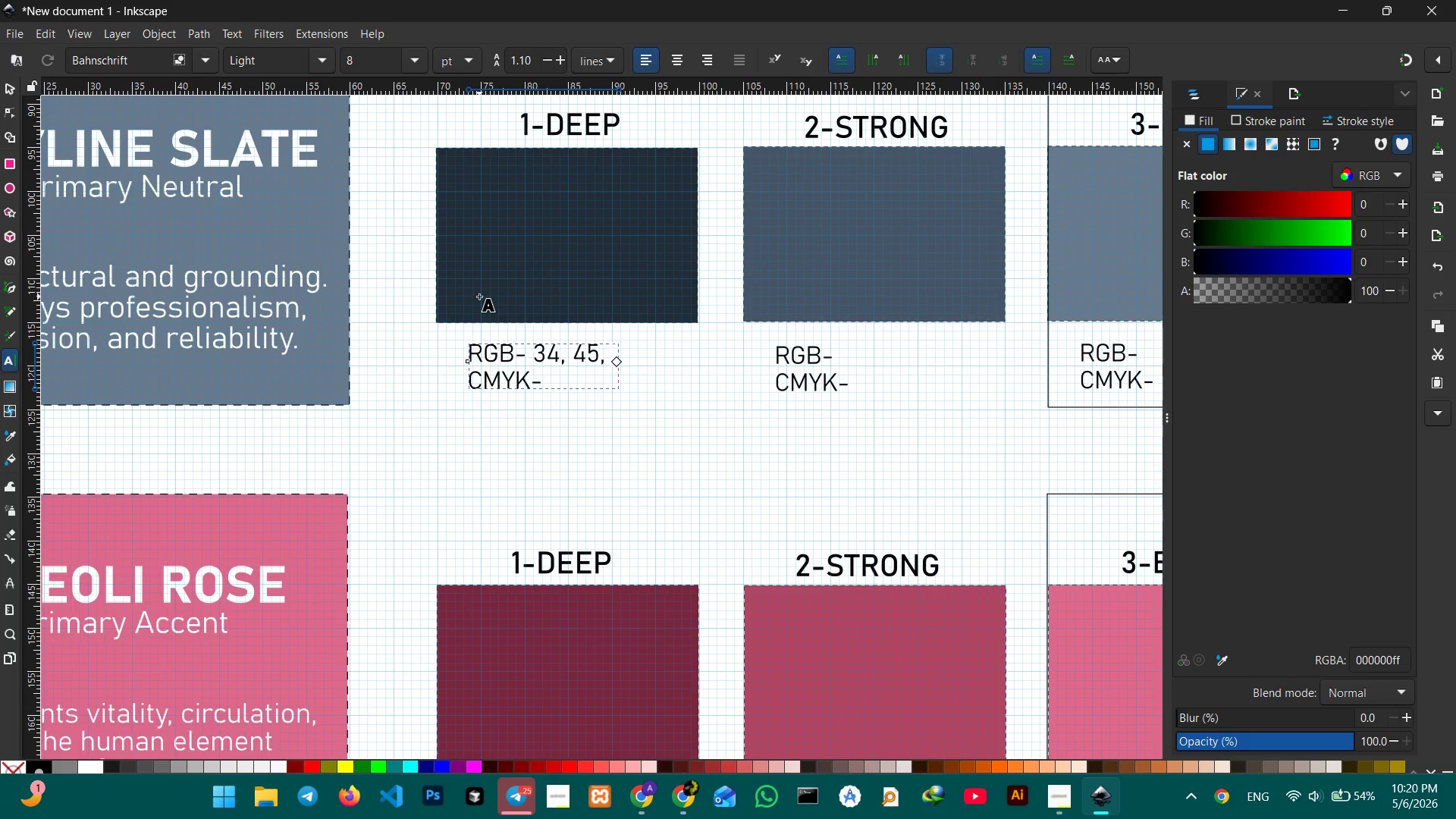 
key(Numpad5)
 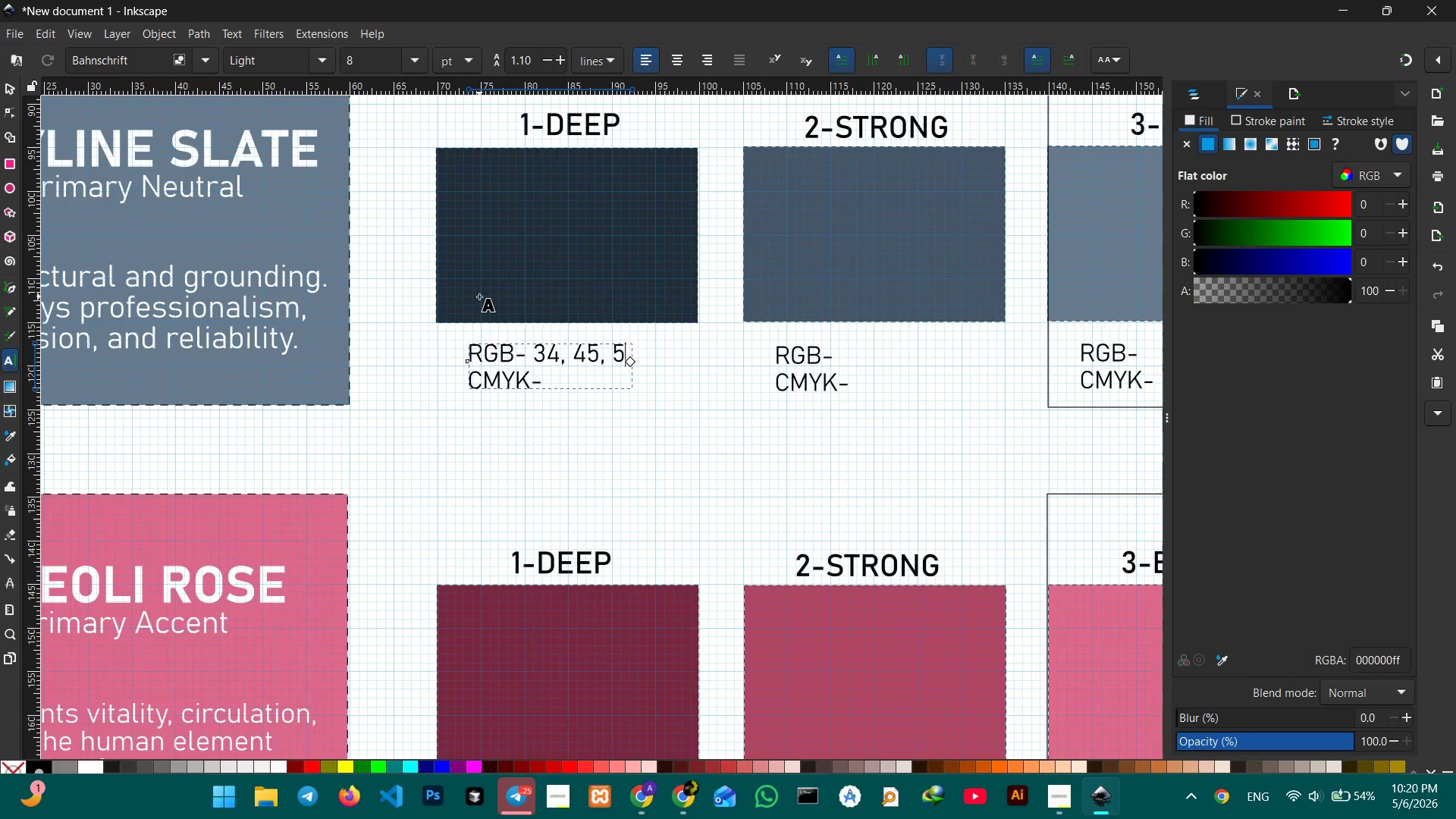 
key(Numpad6)
 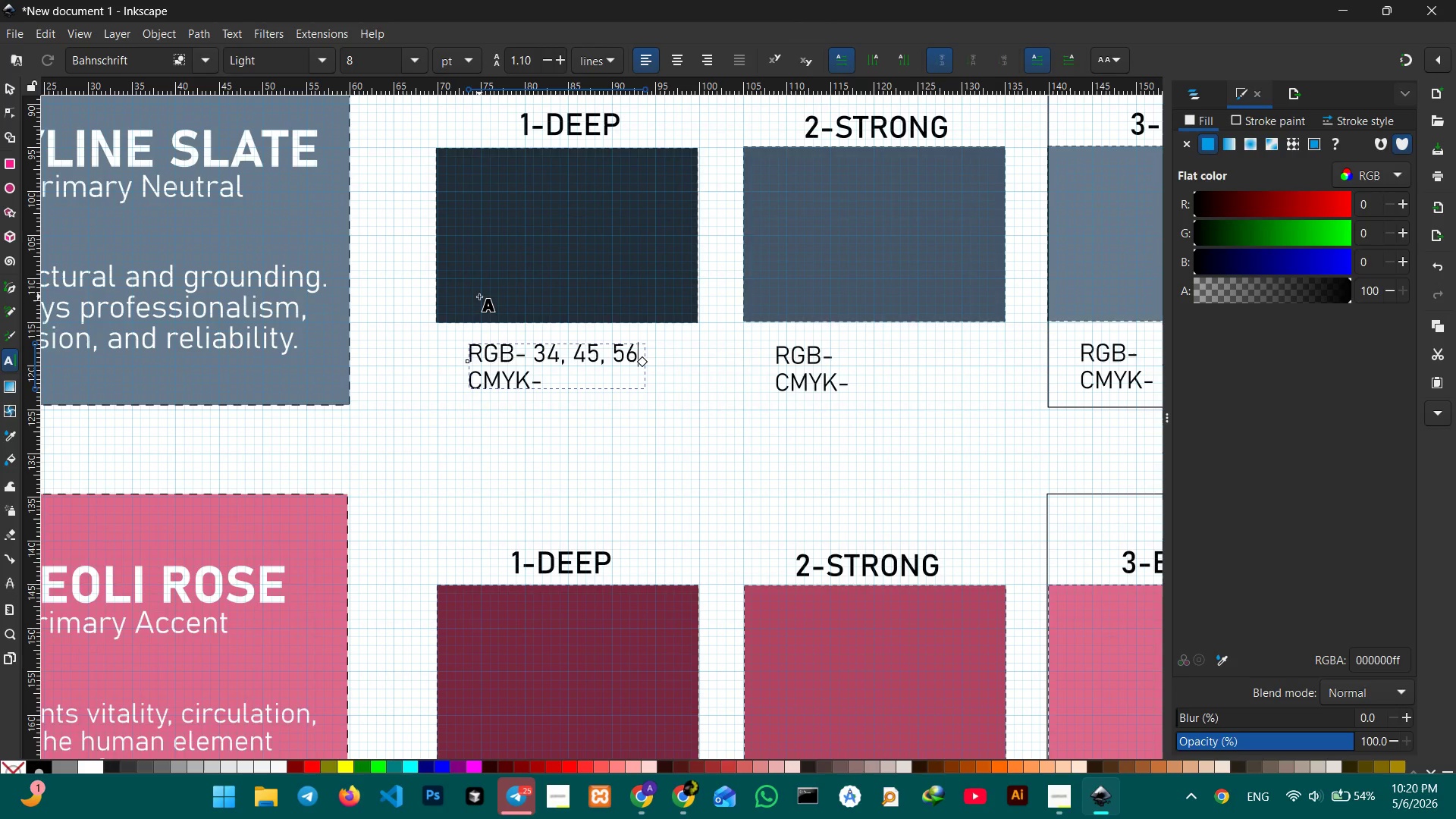 
key(ArrowRight)
 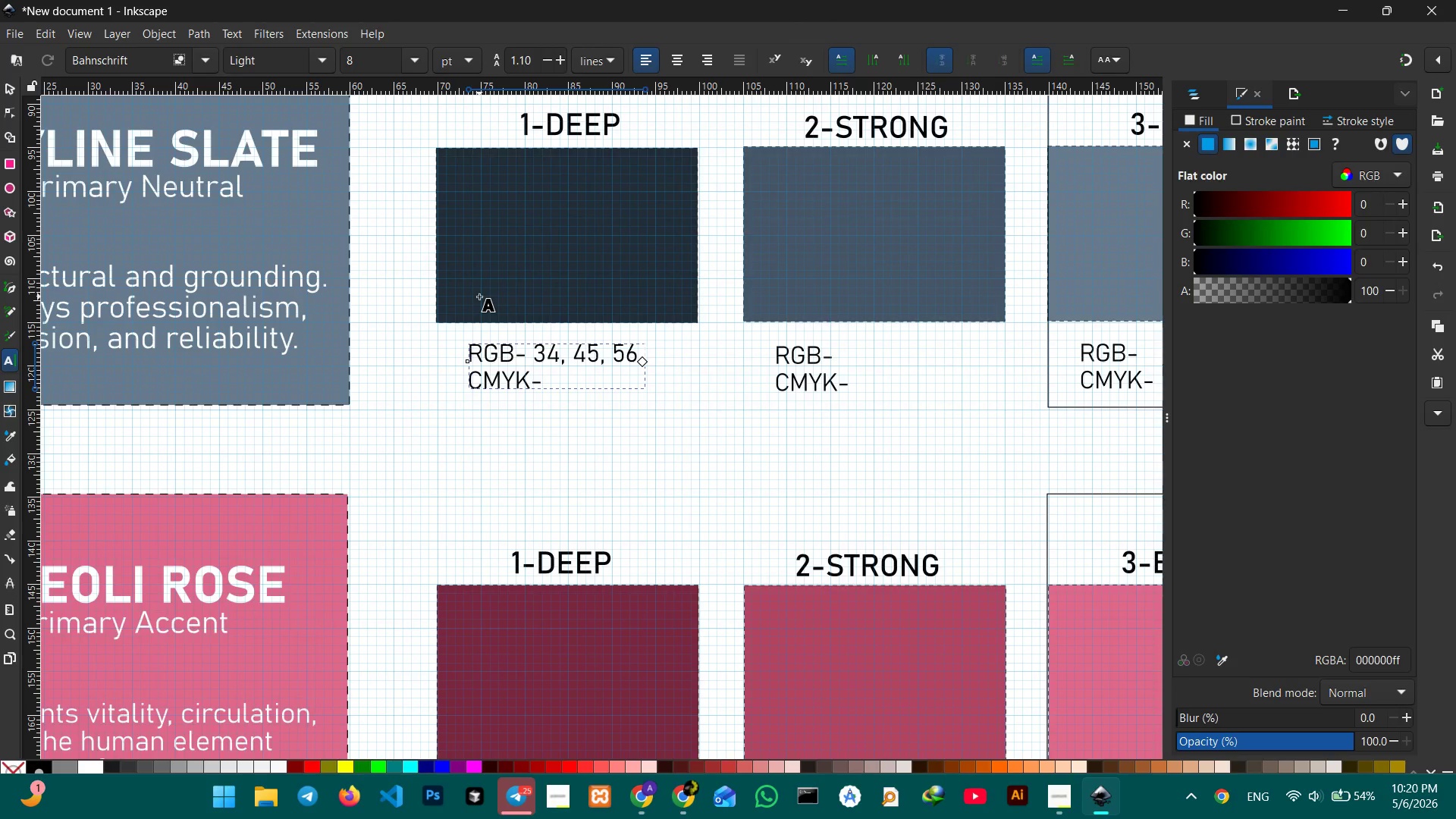 
key(ArrowDown)
 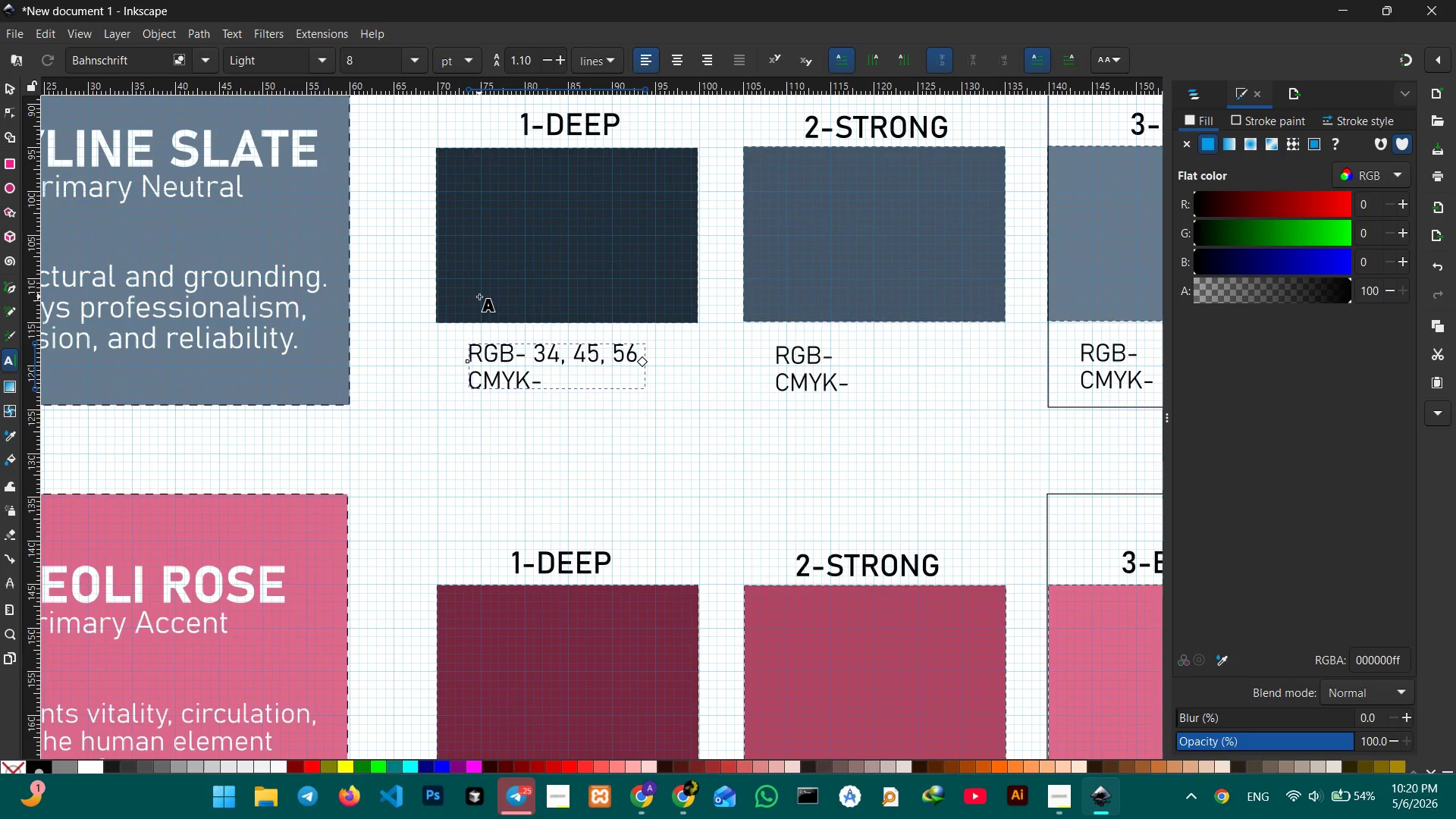 
key(Numpad8)
 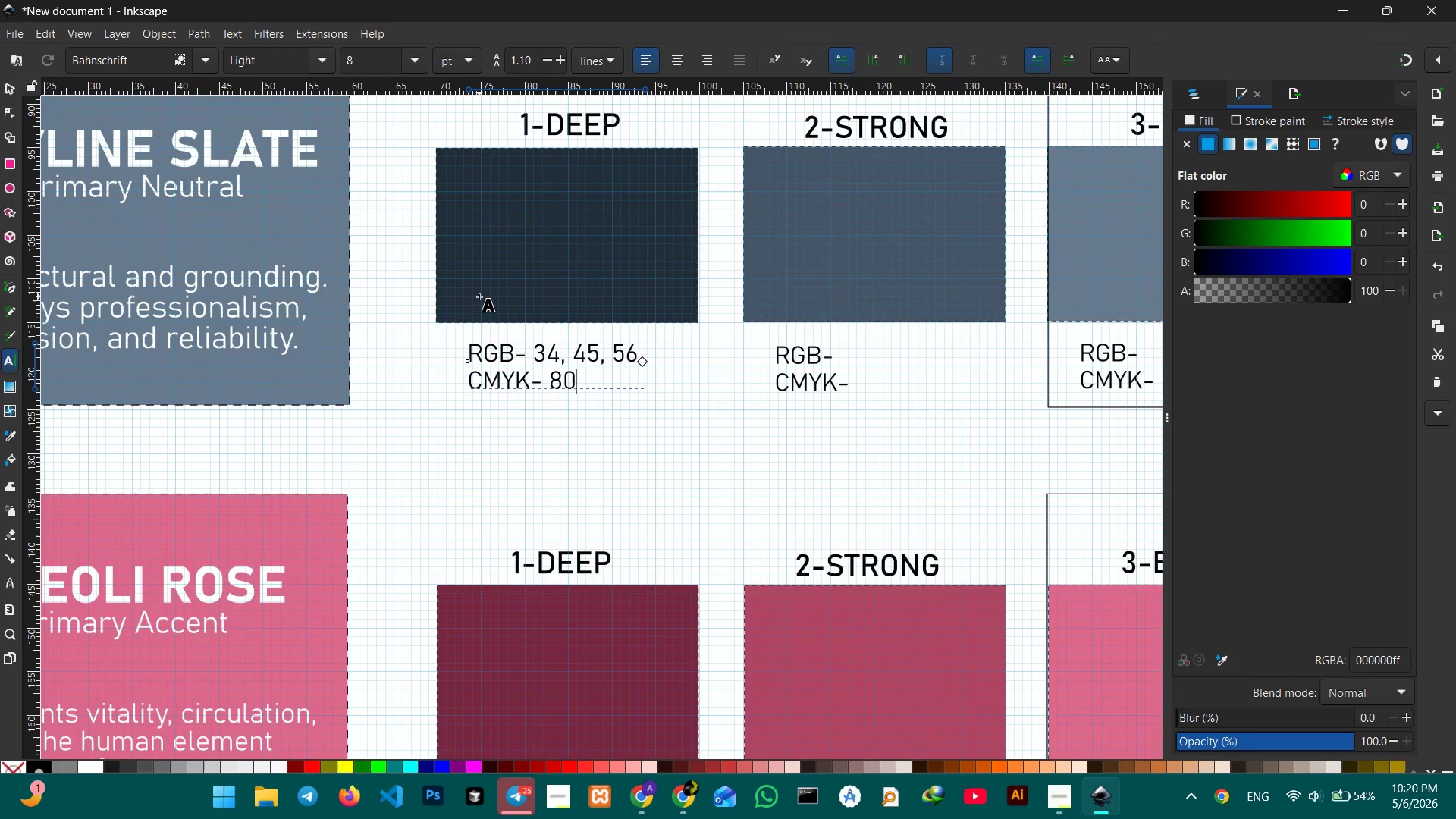 
key(Numpad0)
 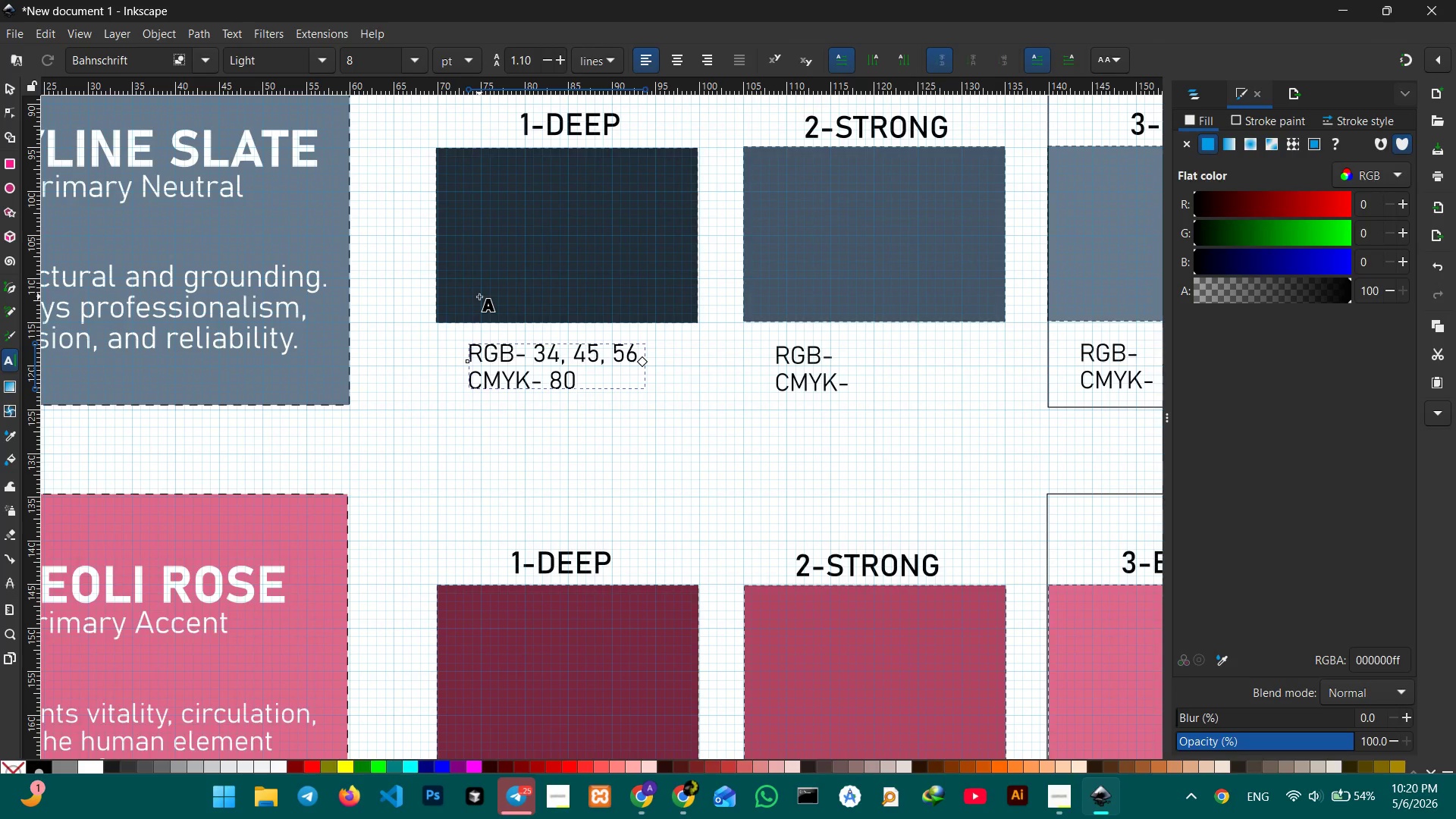 
key(Comma)
 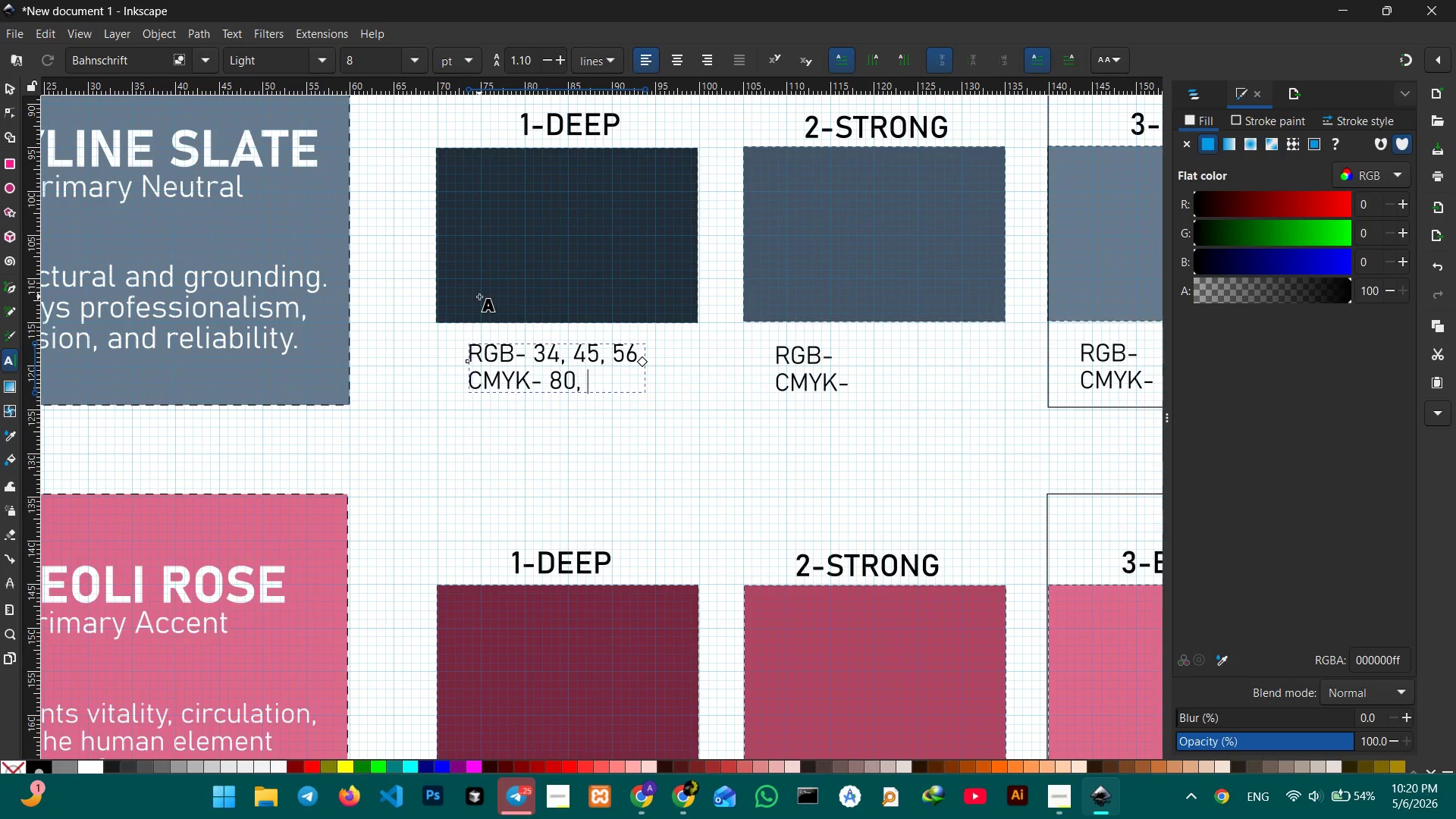 
key(Space)
 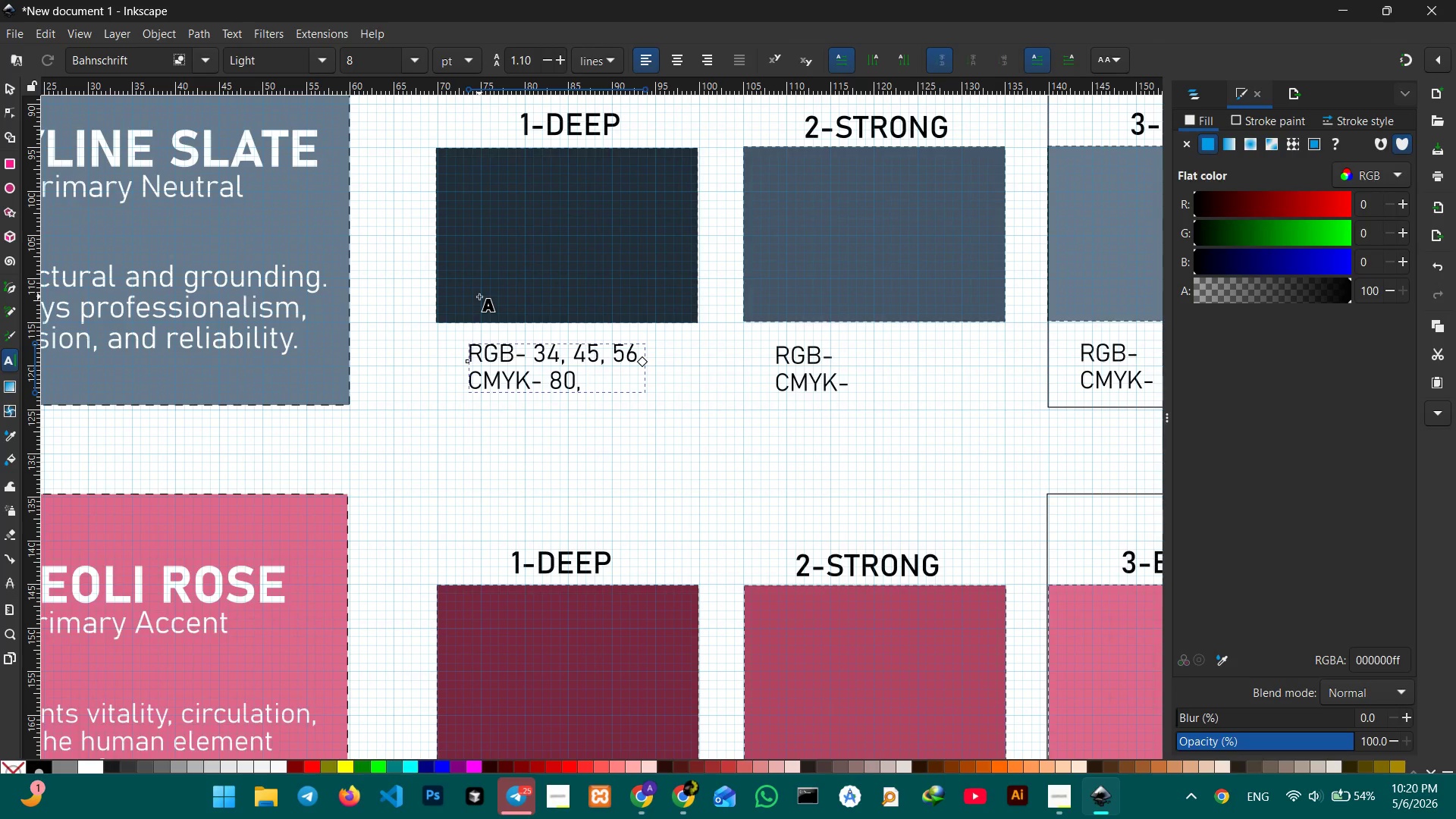 
key(Numpad6)
 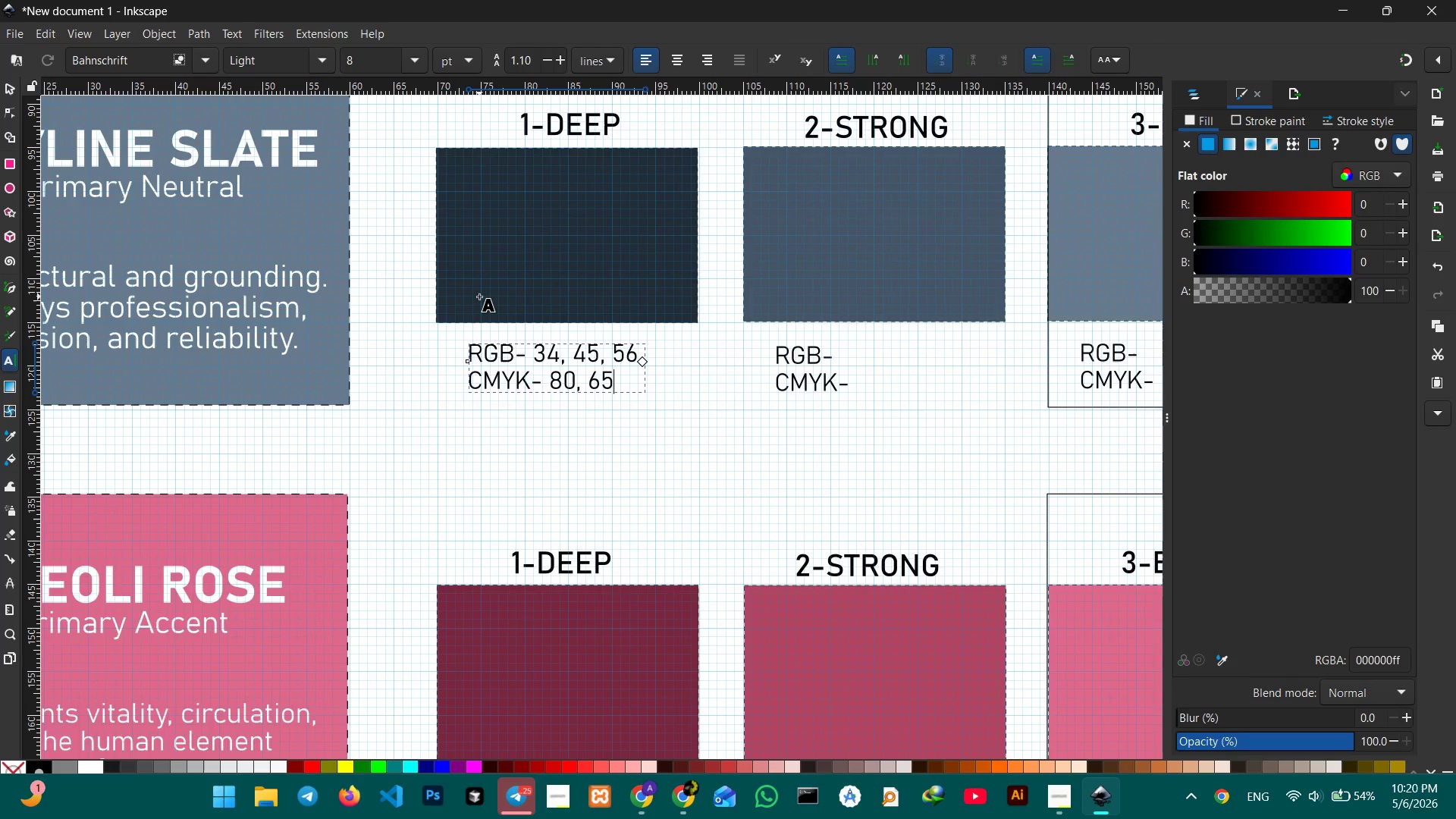 
key(Numpad5)
 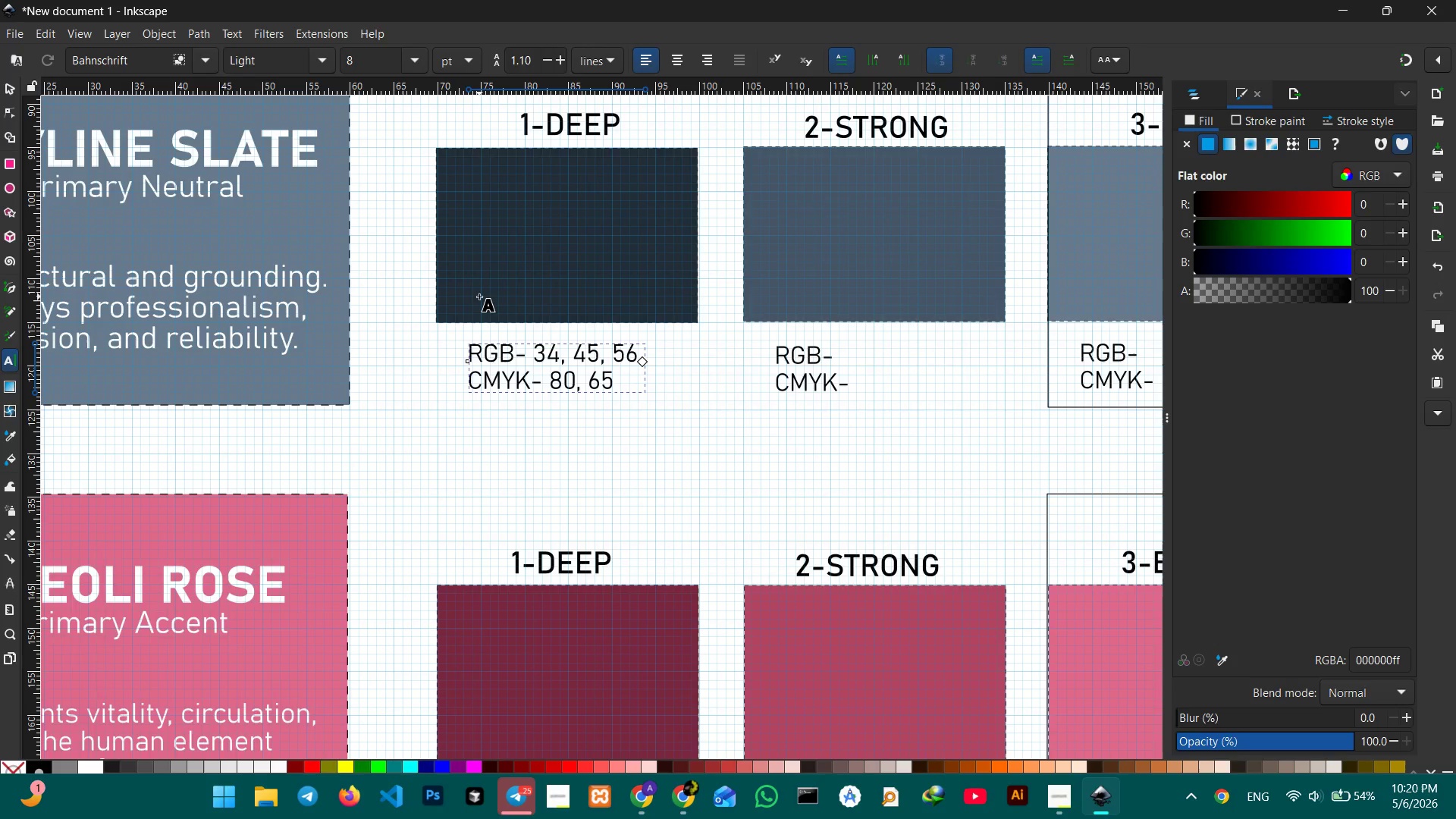 
key(Comma)
 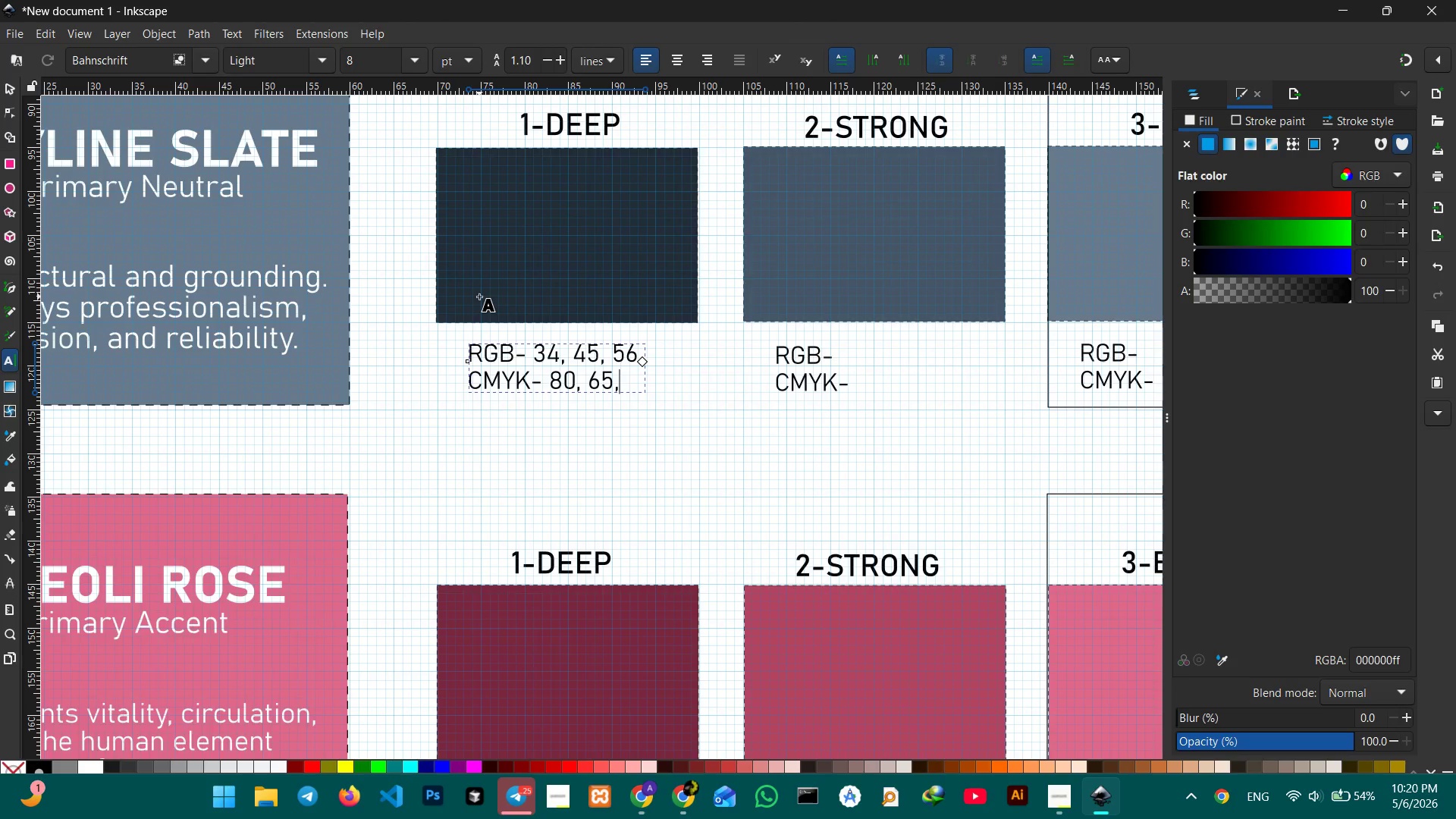 
key(Space)
 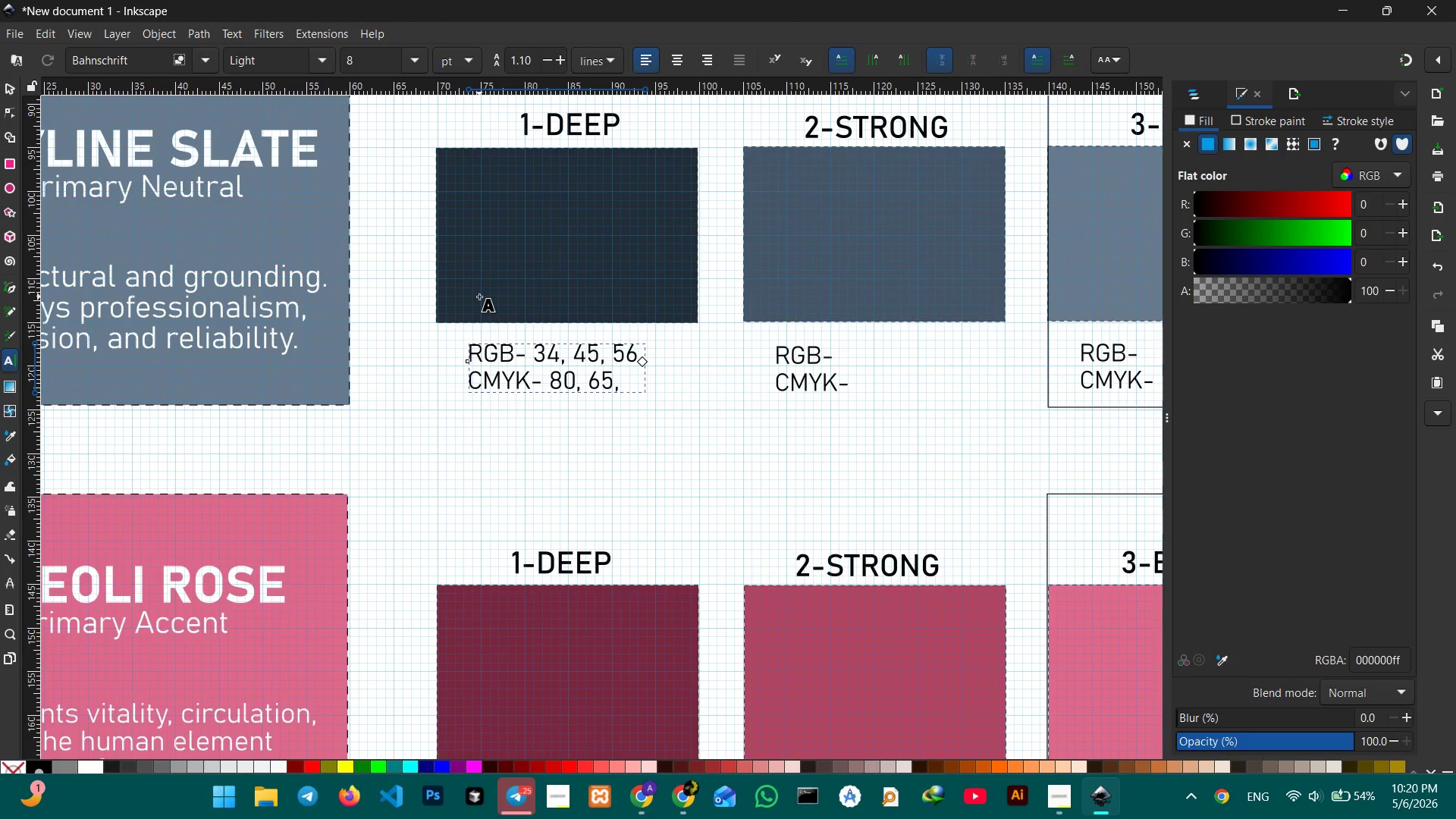 
key(Numpad4)
 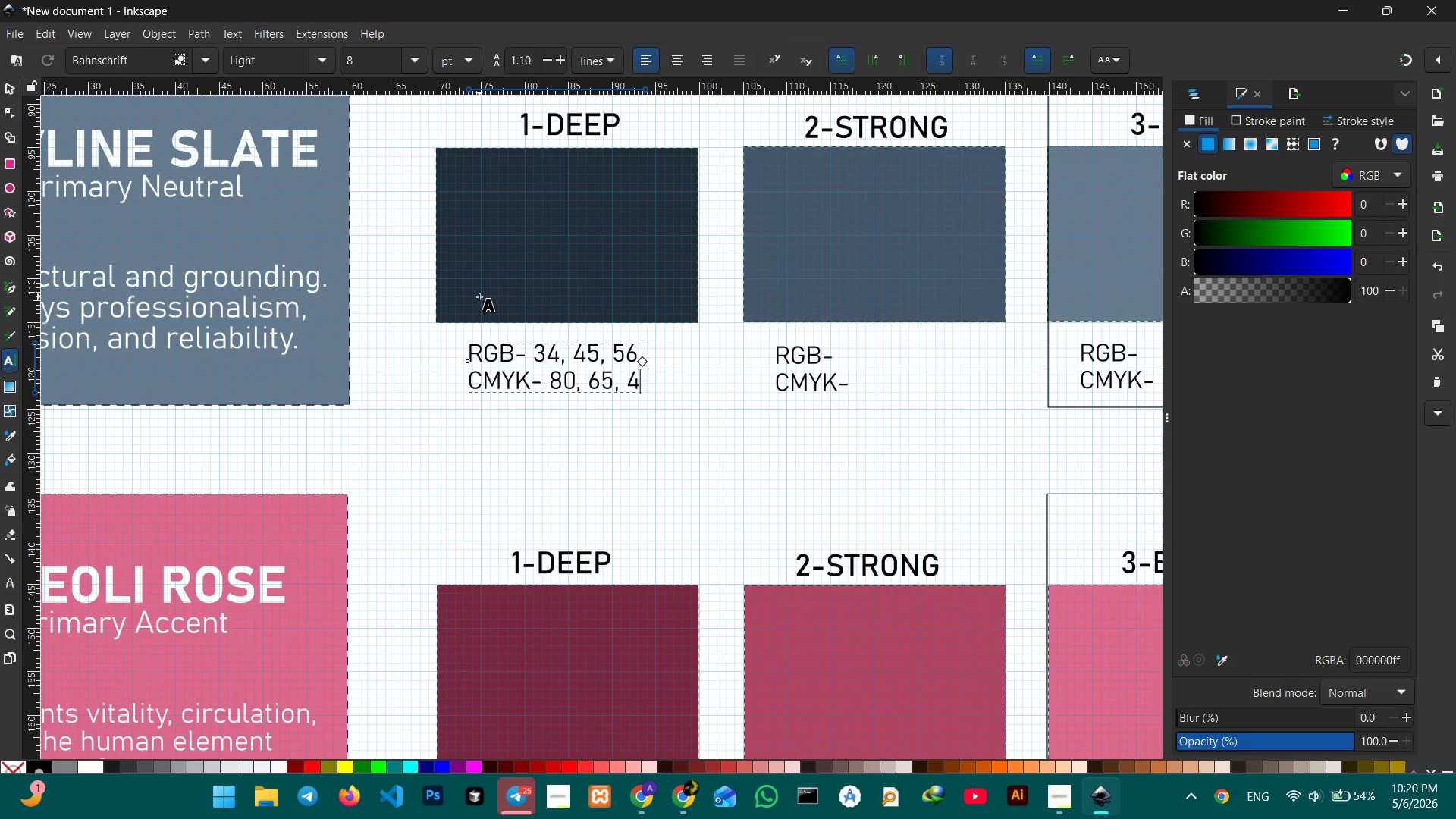 
key(Numpad5)
 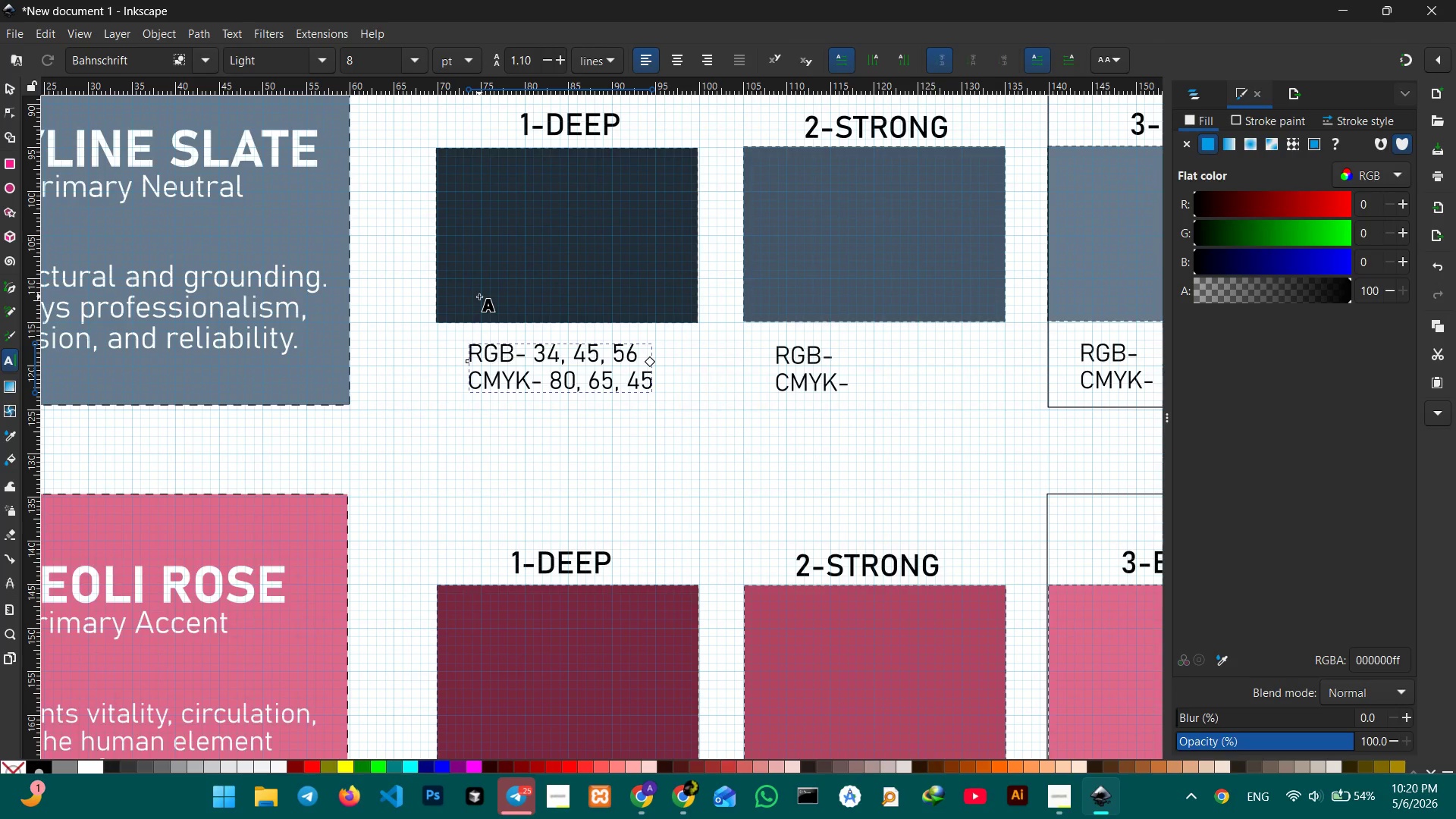 
key(Comma)
 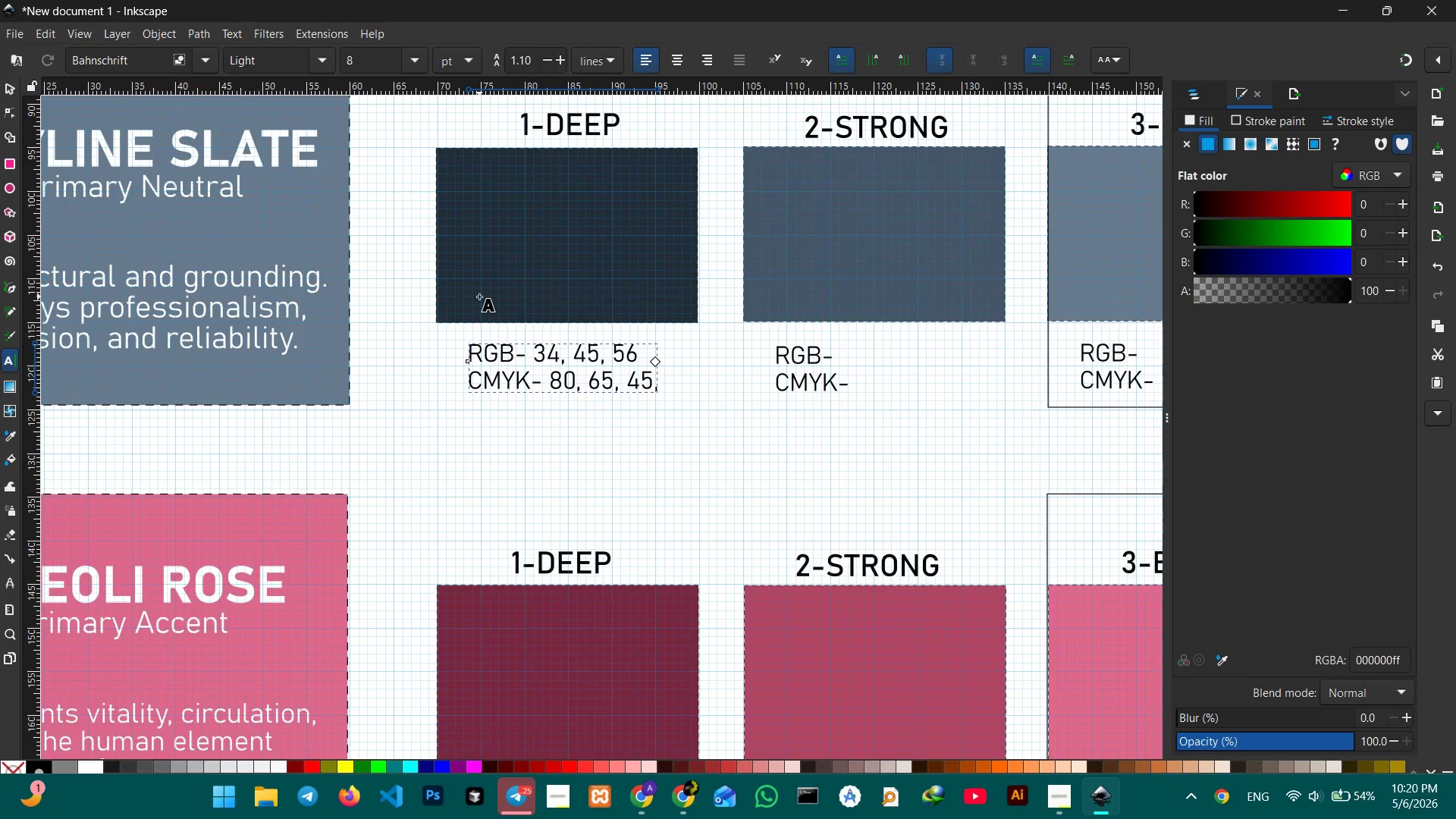 
key(Space)
 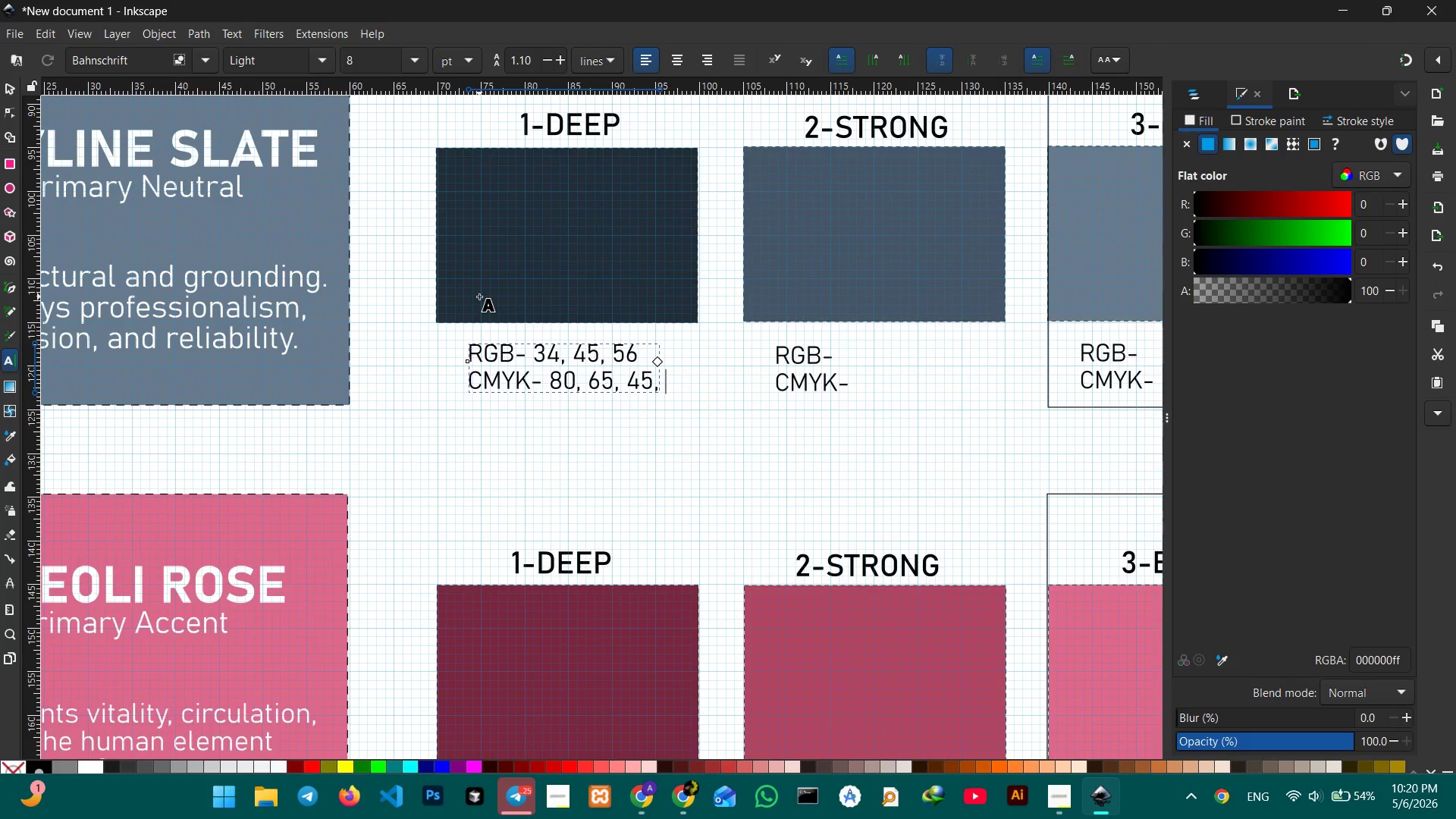 
key(Numpad5)
 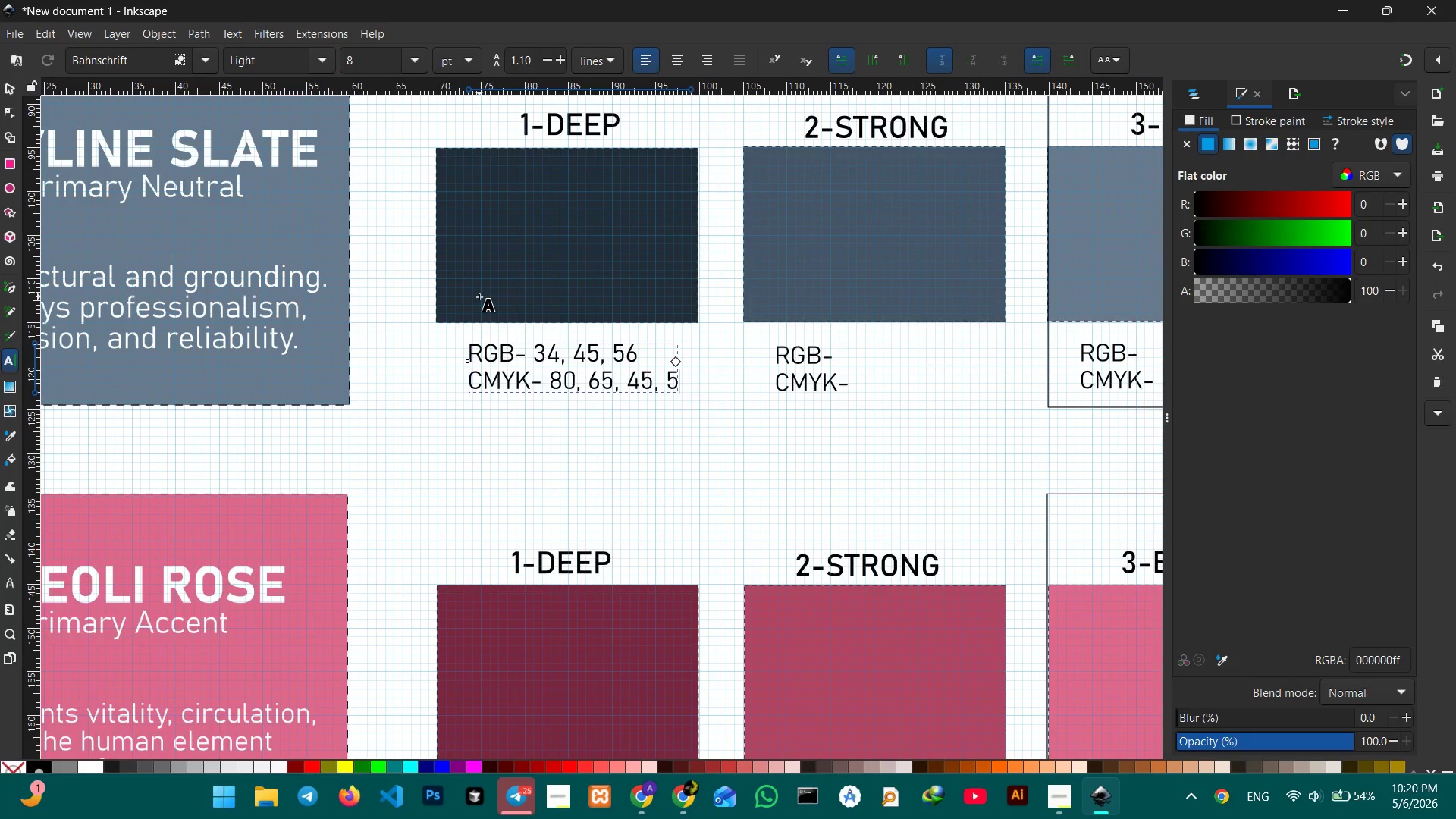 
key(Numpad5)
 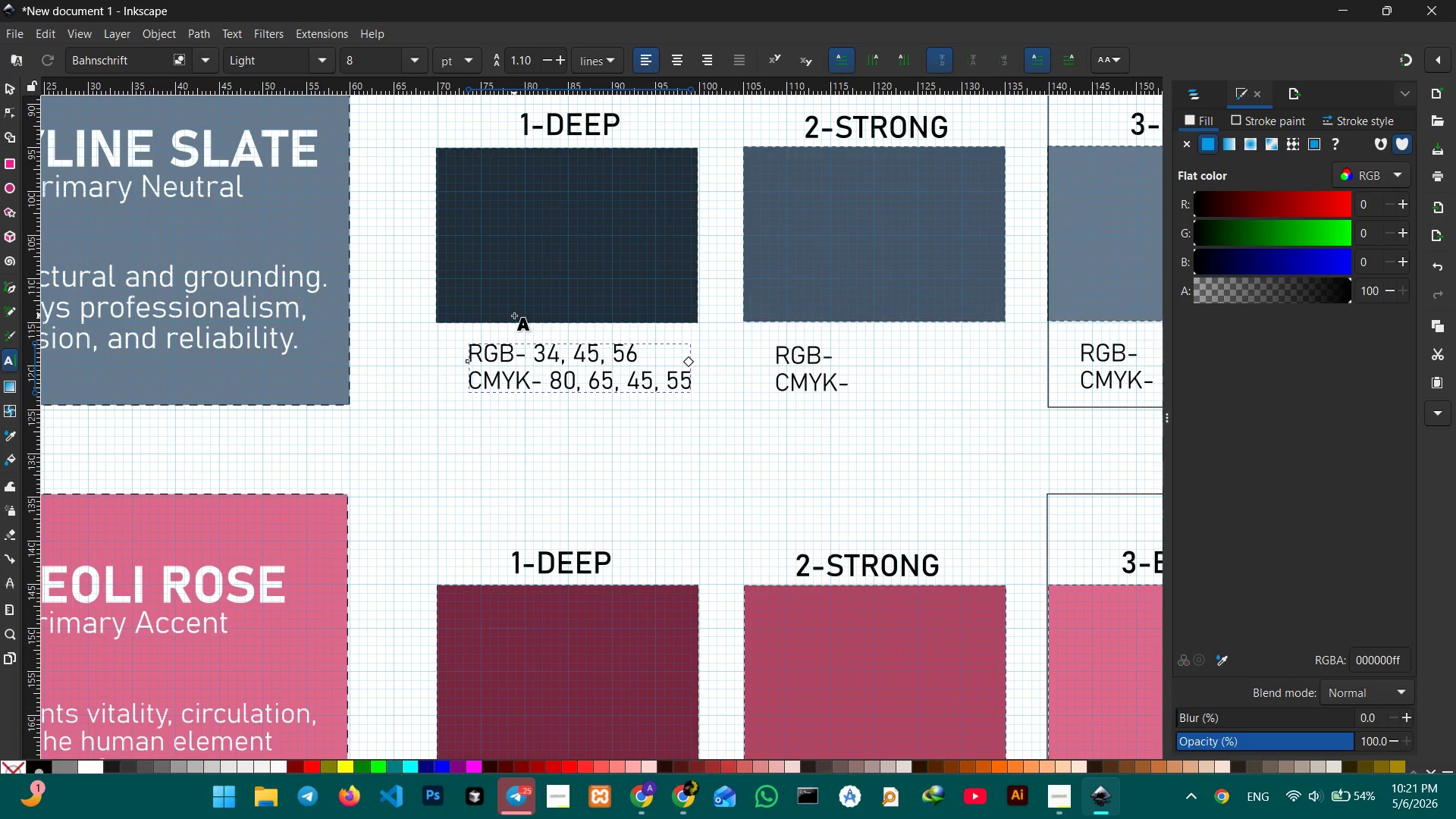 
wait(9.52)
 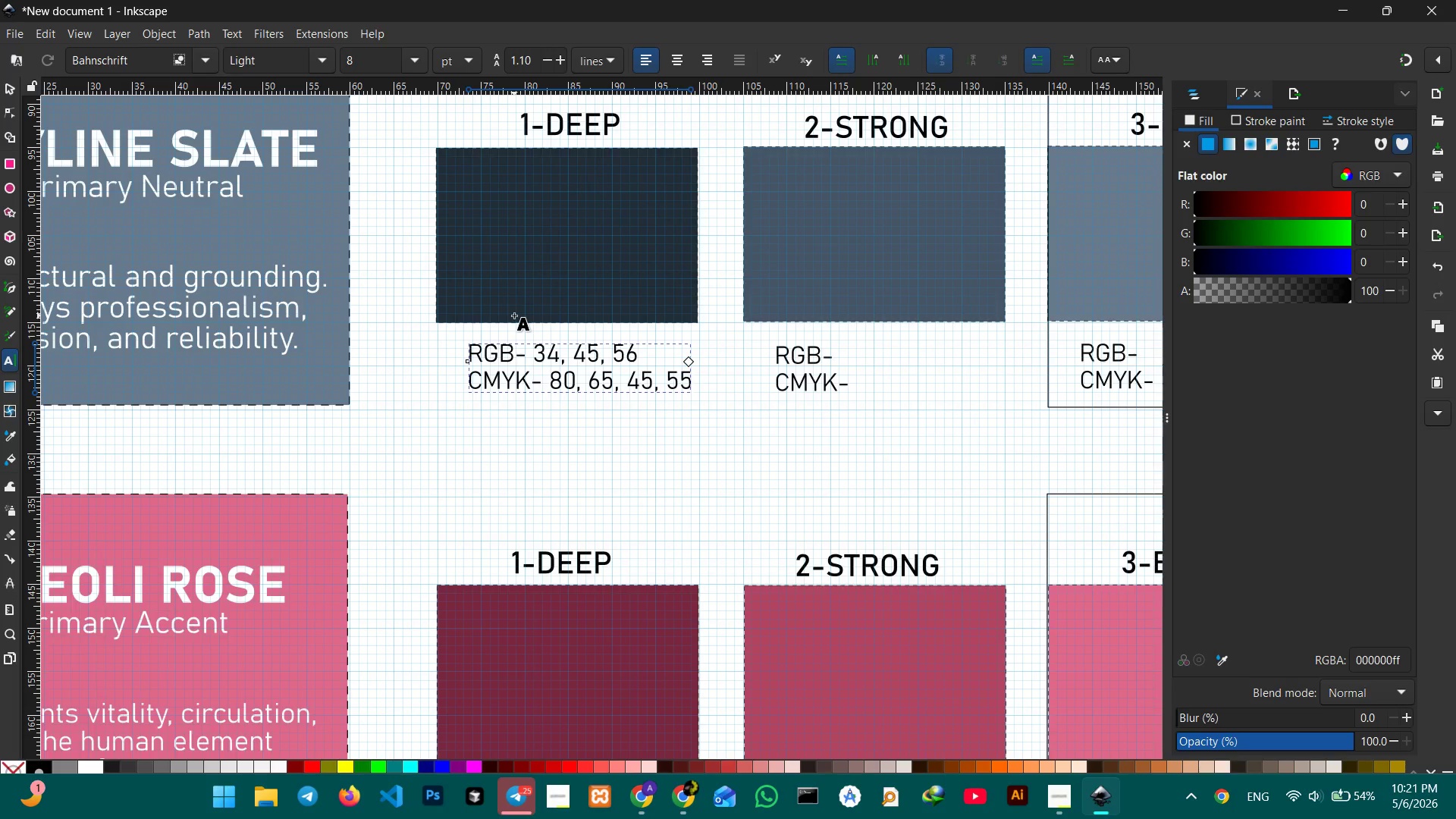 
left_click([8, 92])
 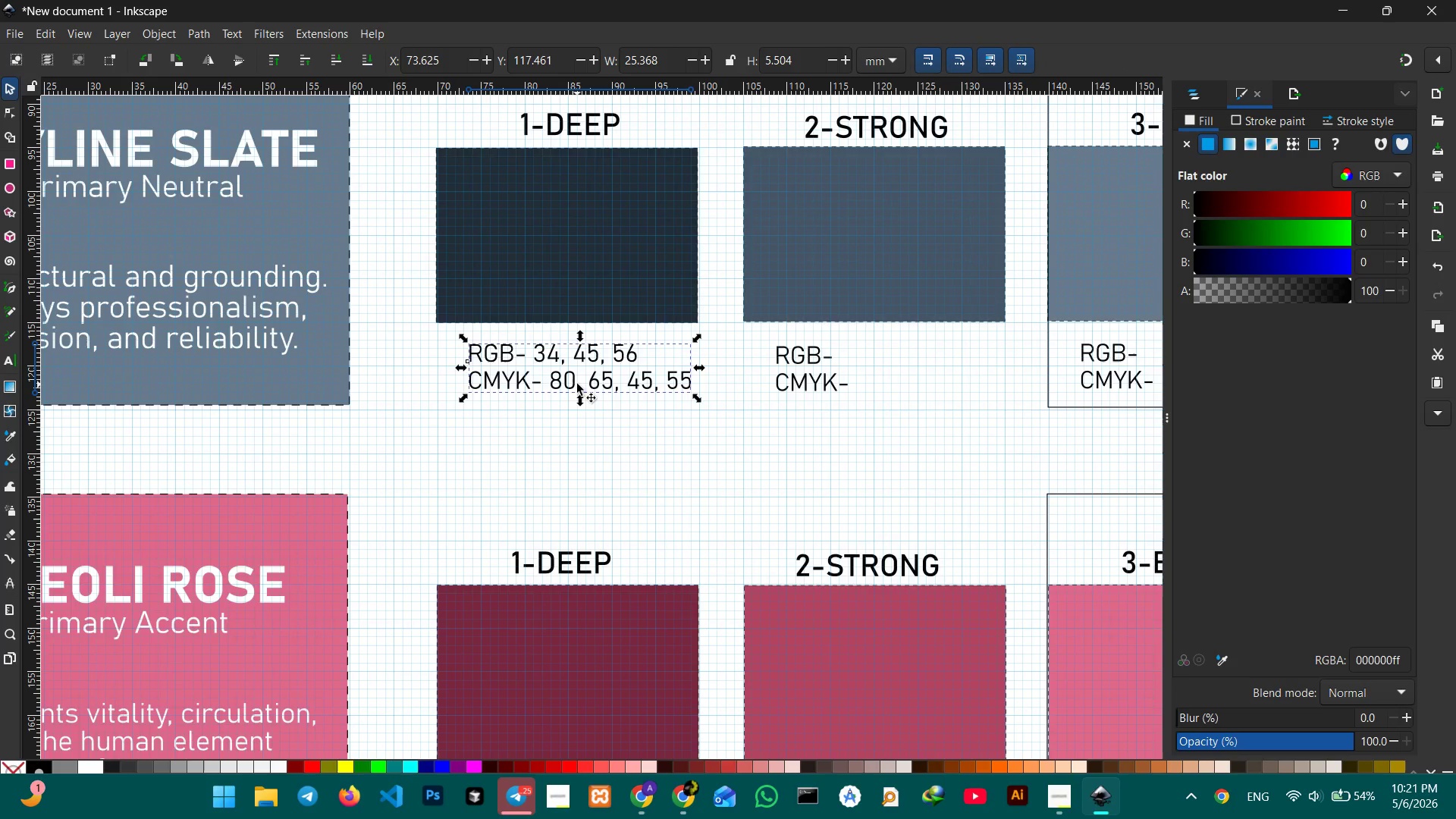 
left_click_drag(start_coordinate=[577, 384], to_coordinate=[568, 388])
 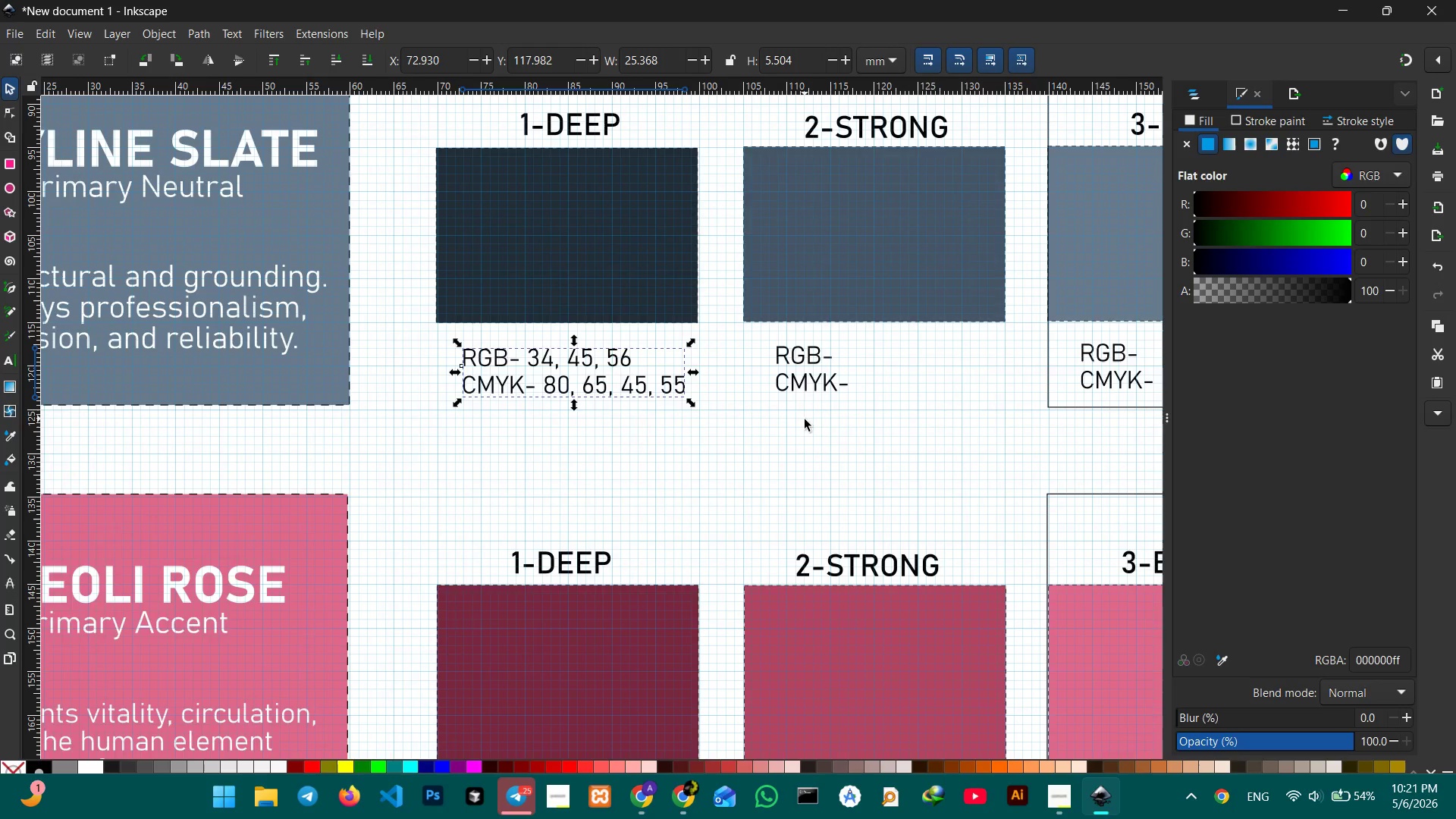 
hold_key(key=Space, duration=1.2)
 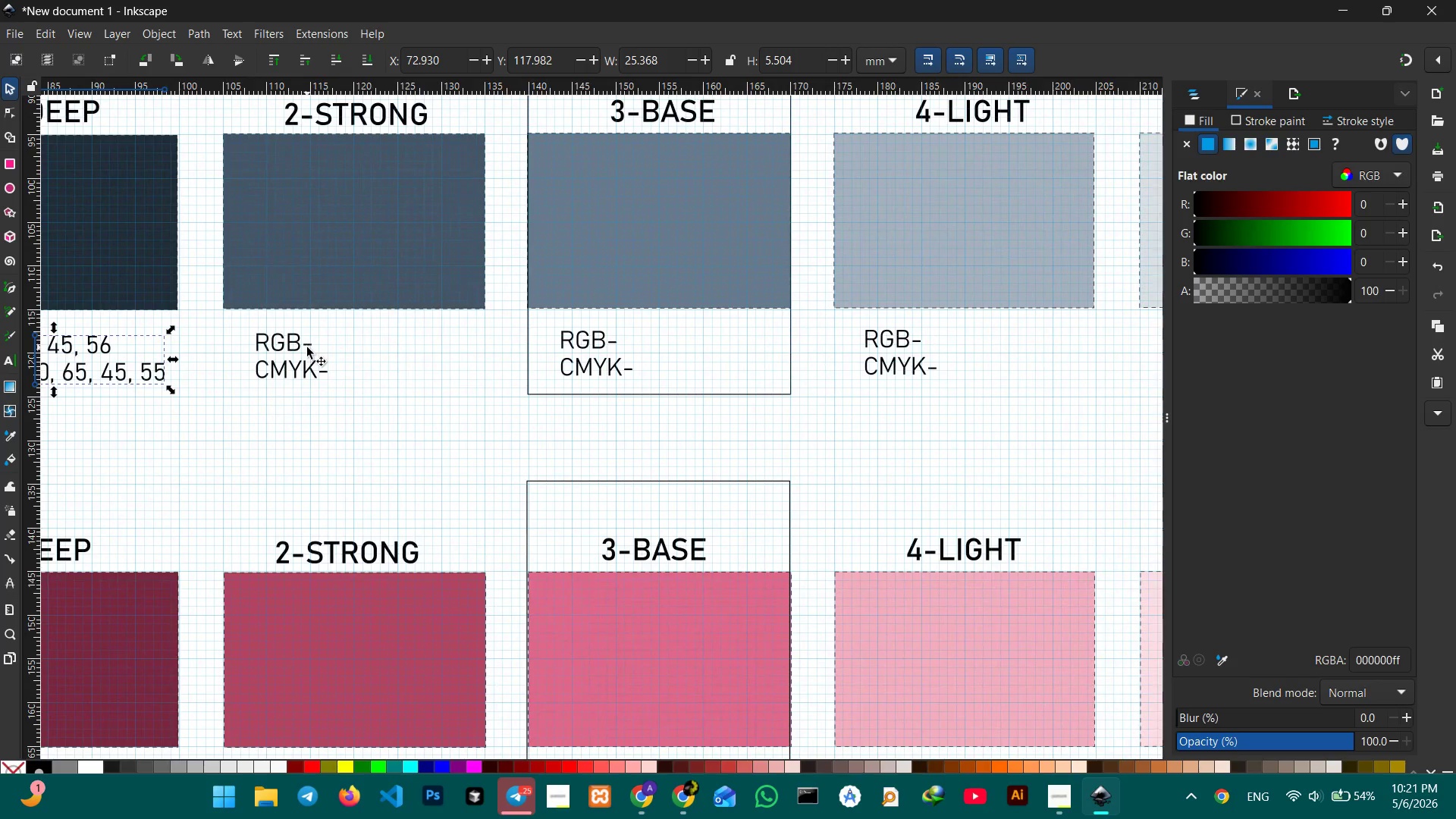 
left_click_drag(start_coordinate=[805, 421], to_coordinate=[280, 414])
 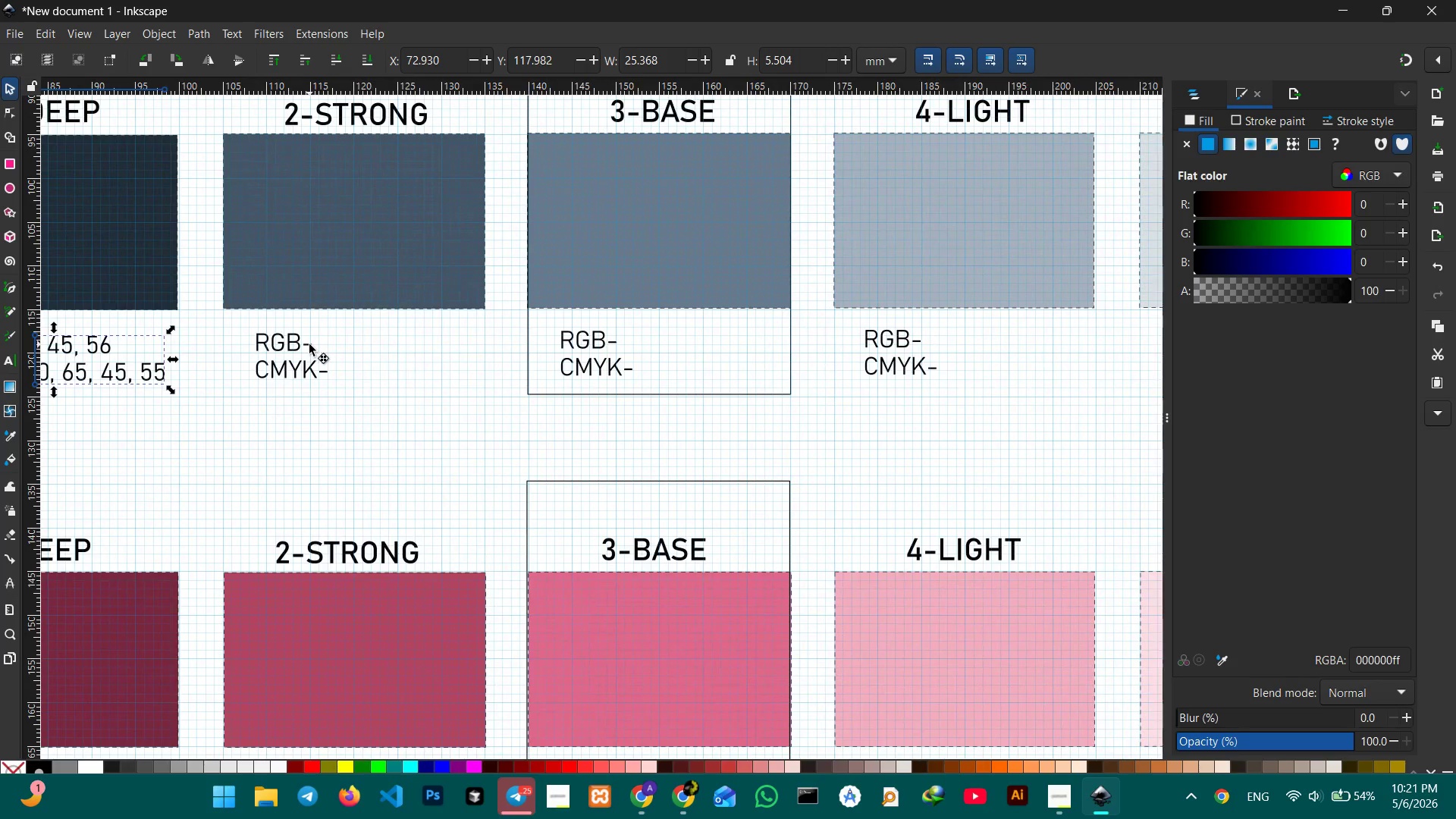 
double_click([309, 344])
 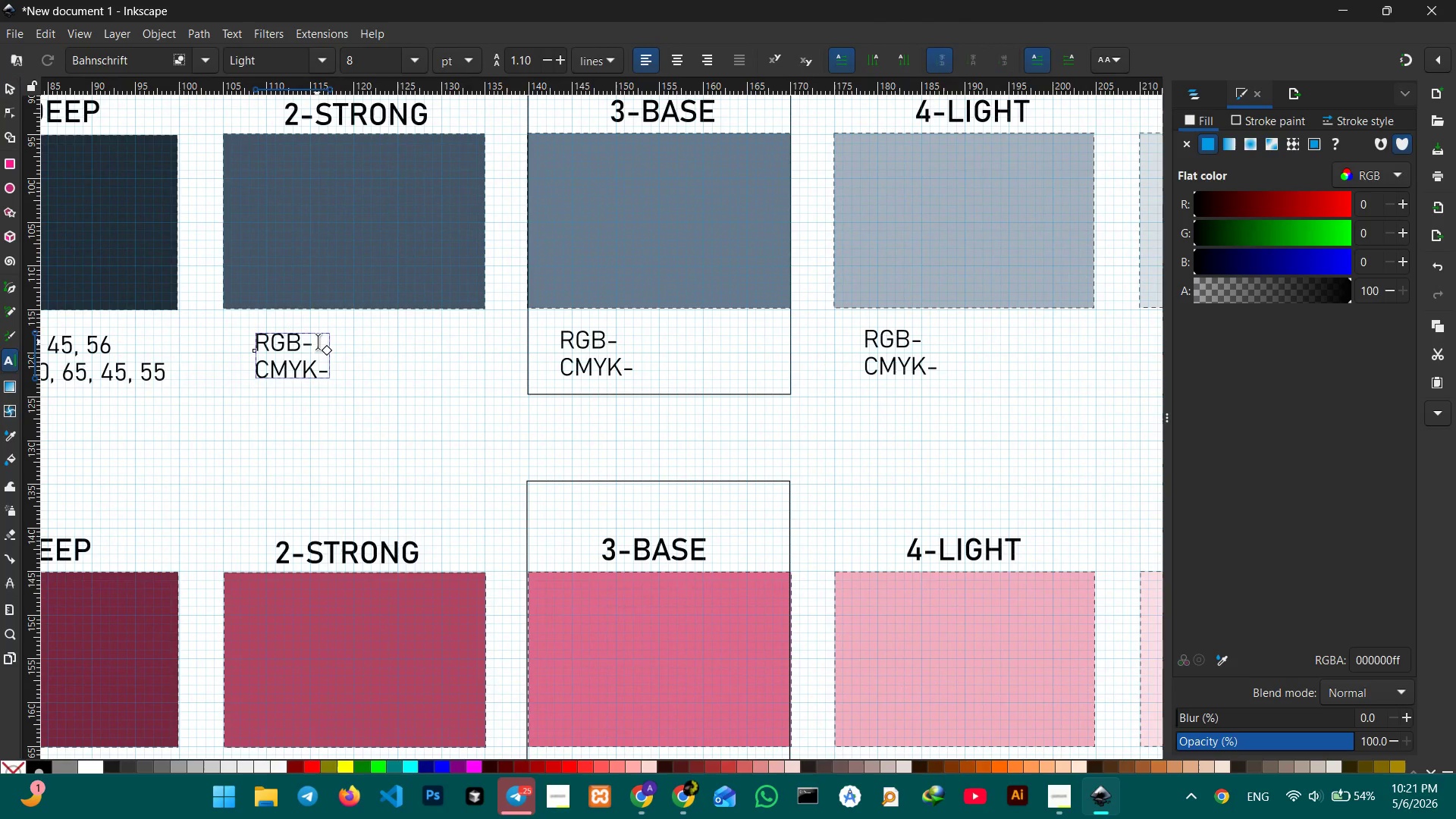 
key(Space)
 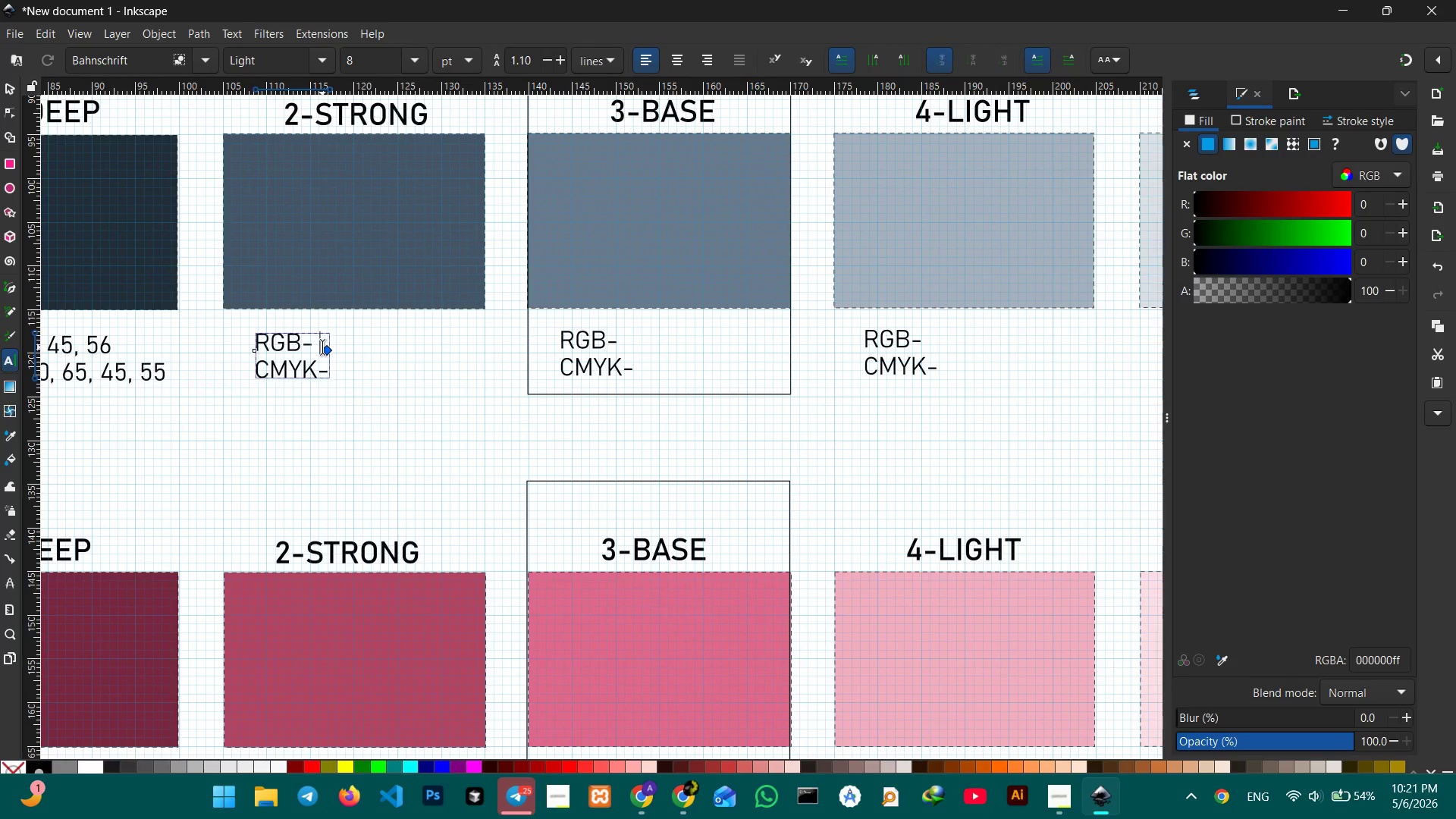 
key(Numpad7)
 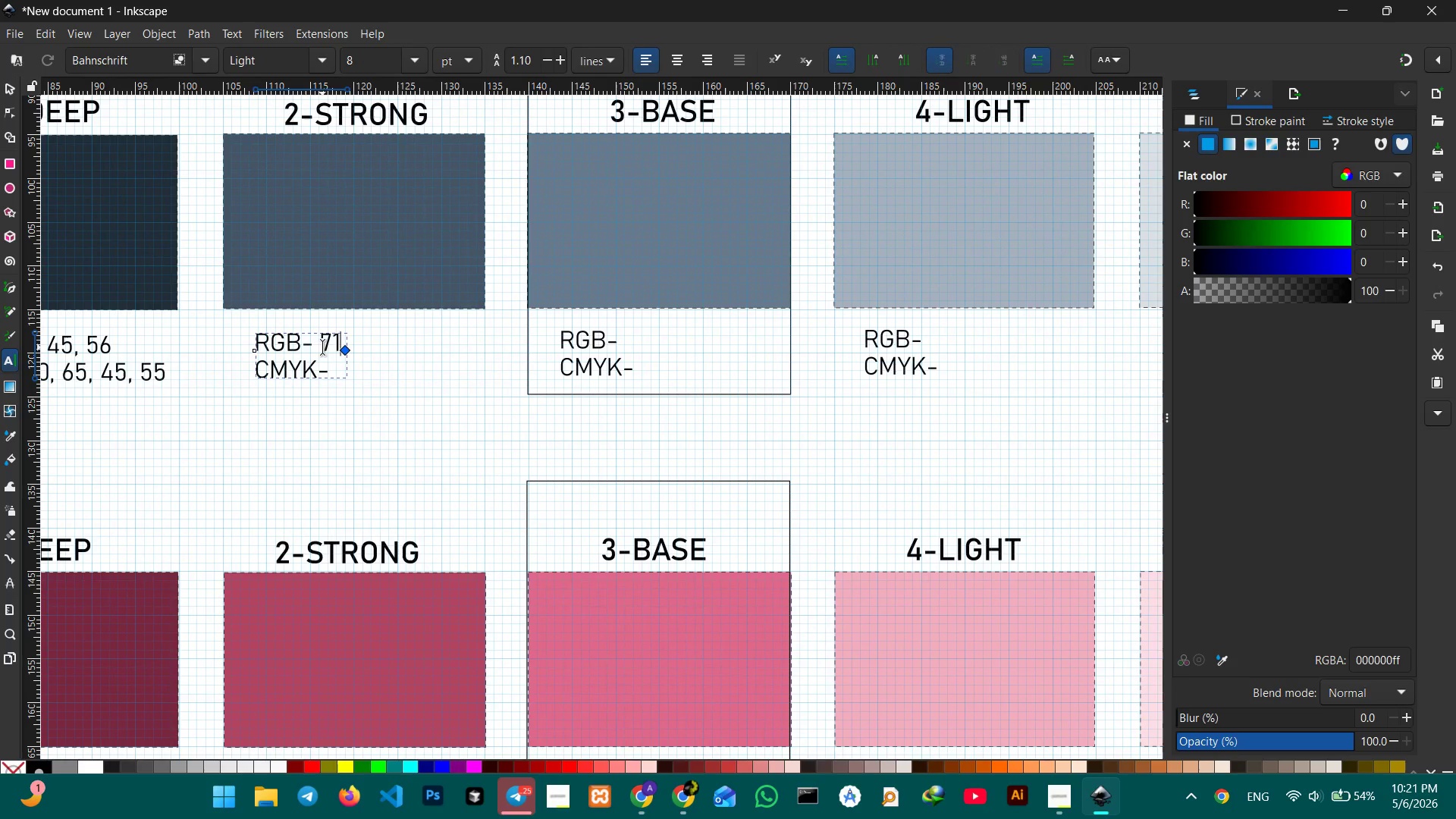 
key(Numpad1)
 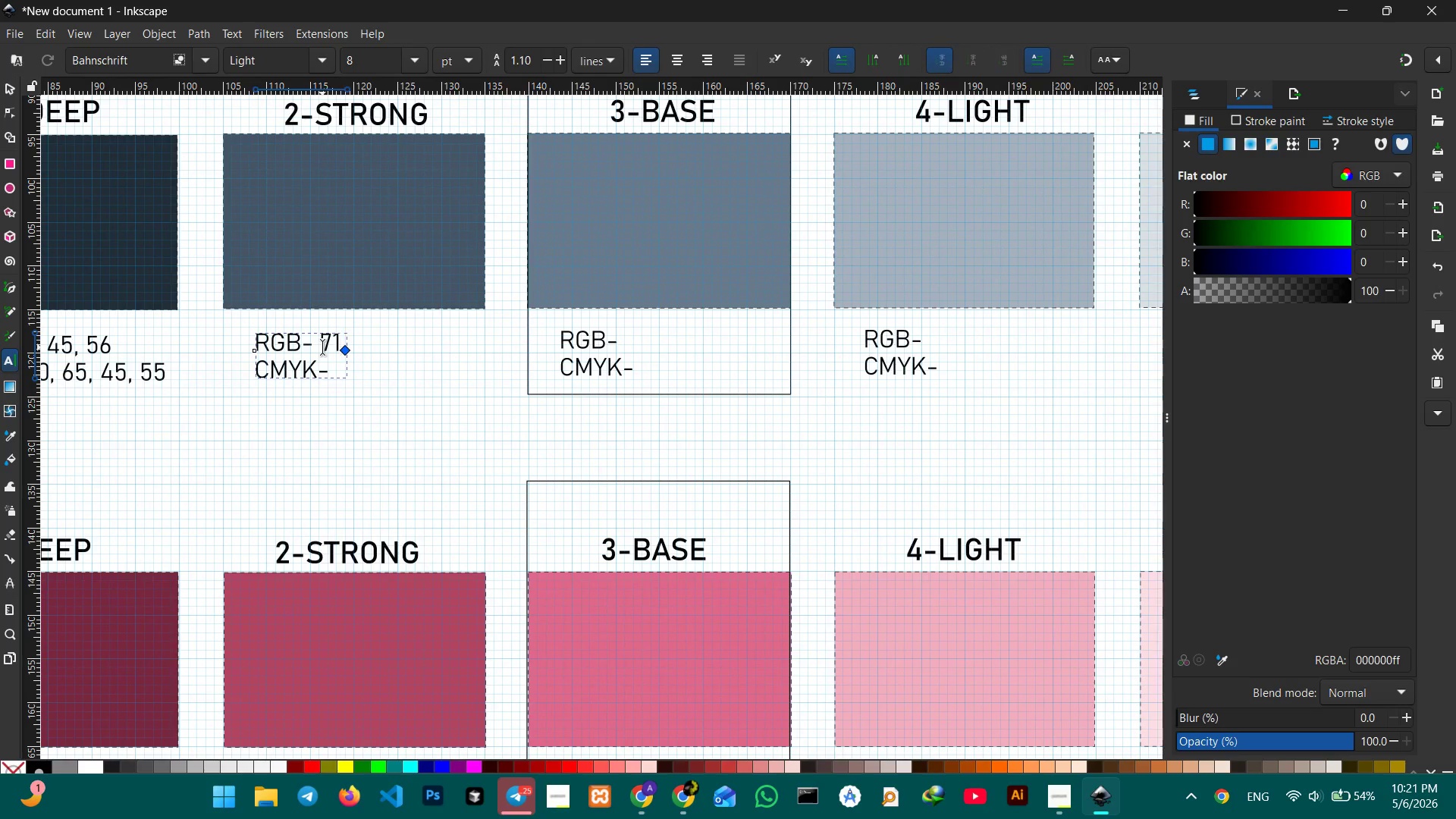 
key(Comma)
 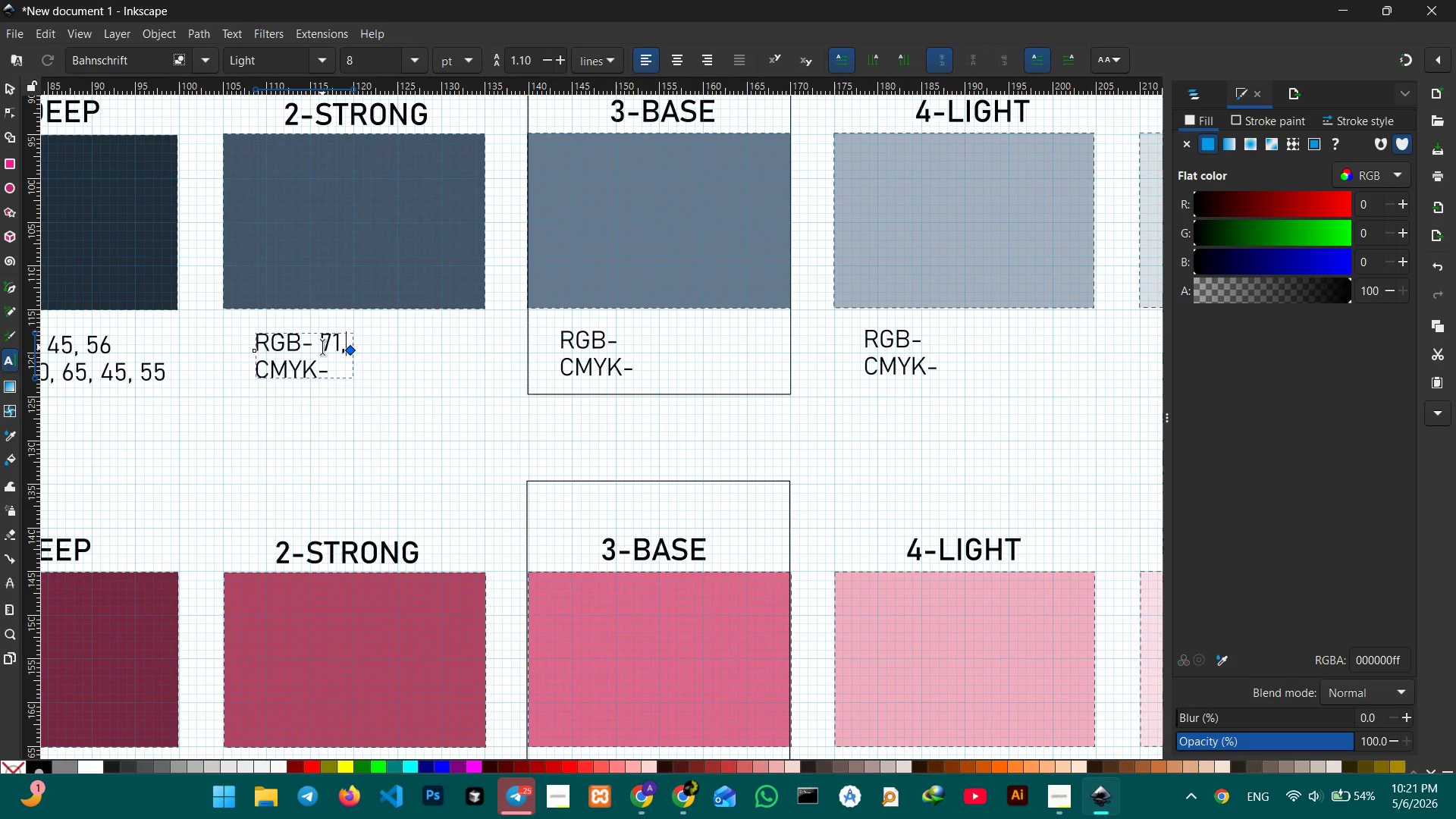 
key(Space)
 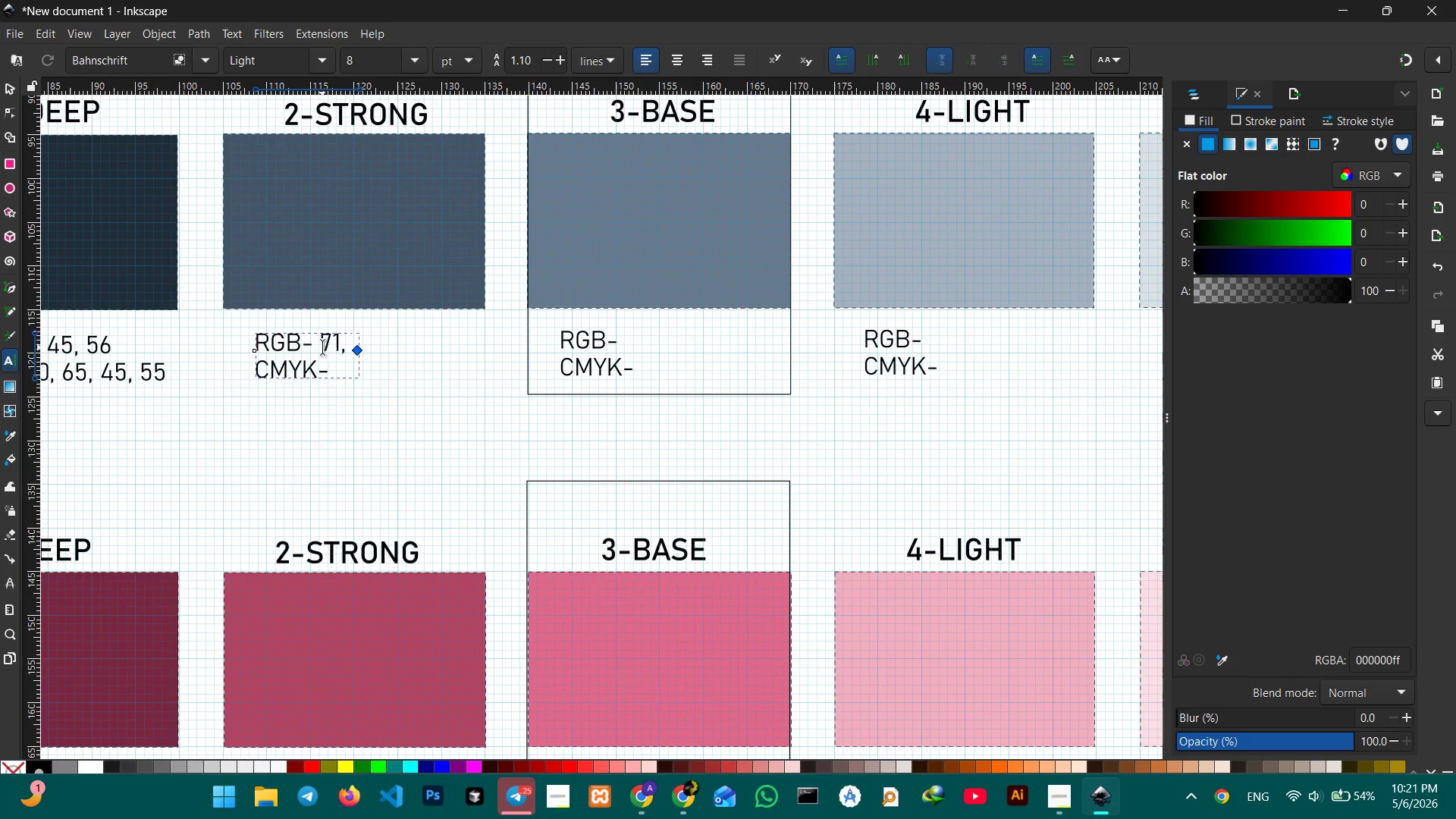 
key(Numpad8)
 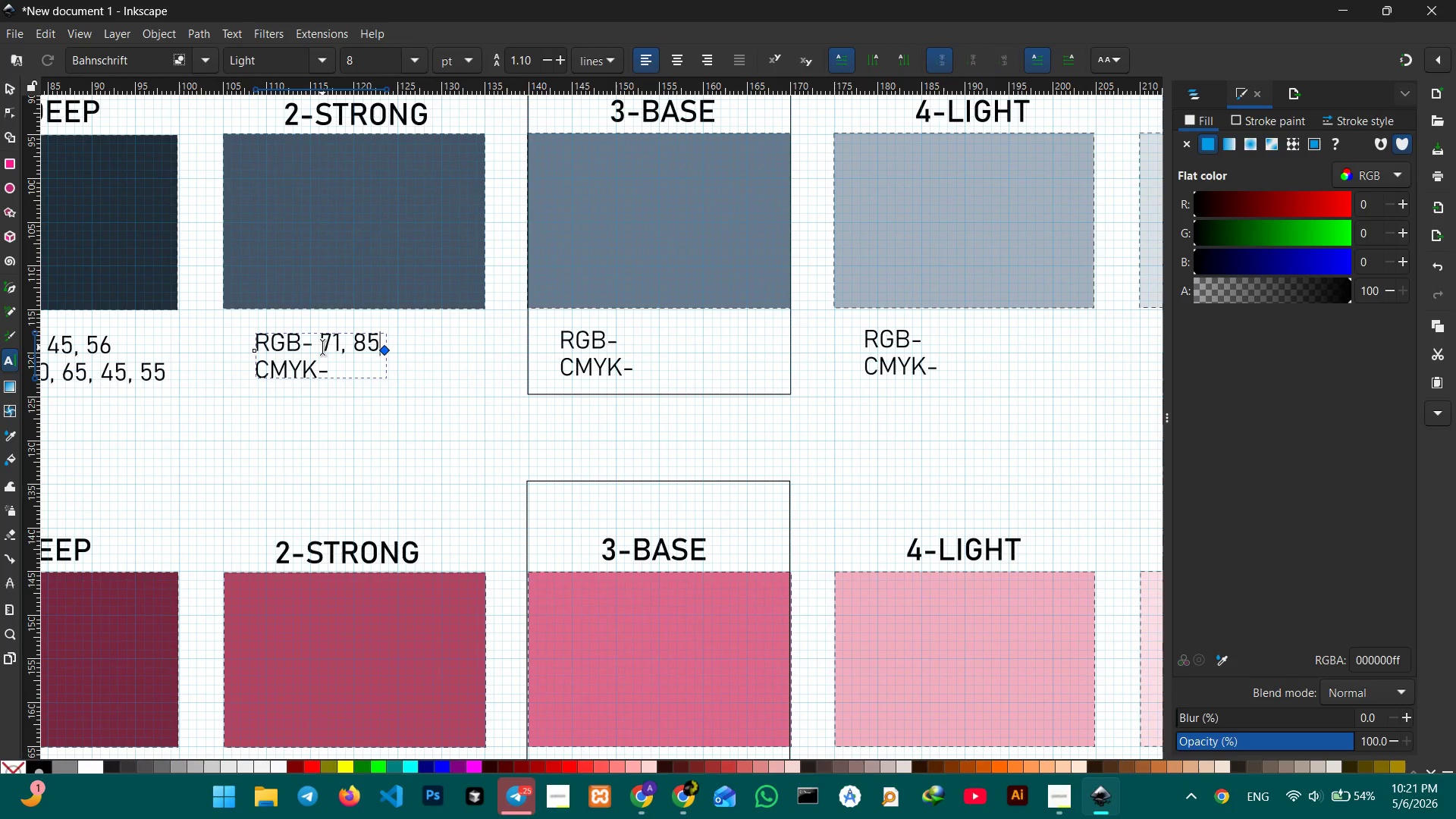 
key(Numpad5)
 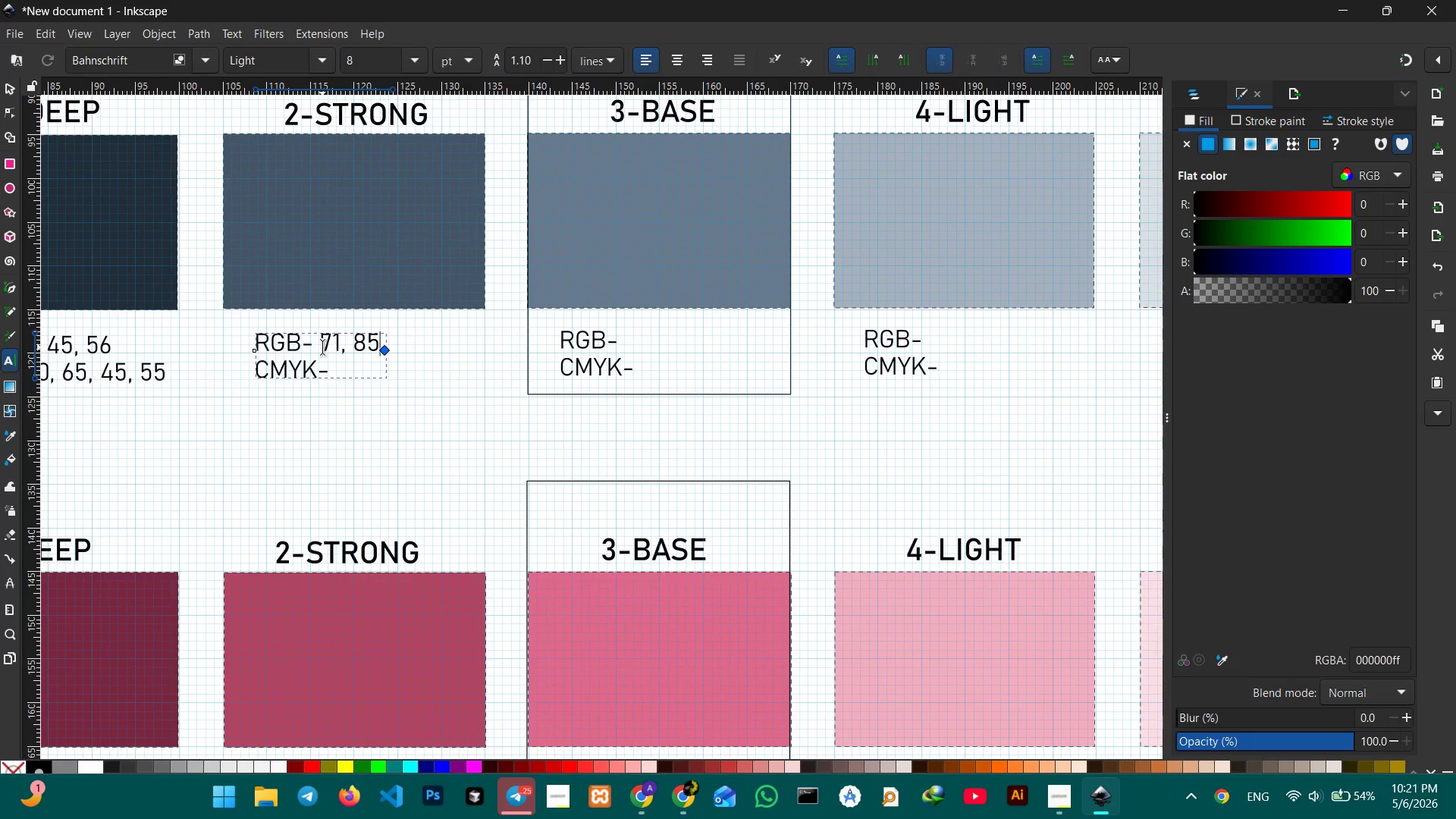 
key(Comma)
 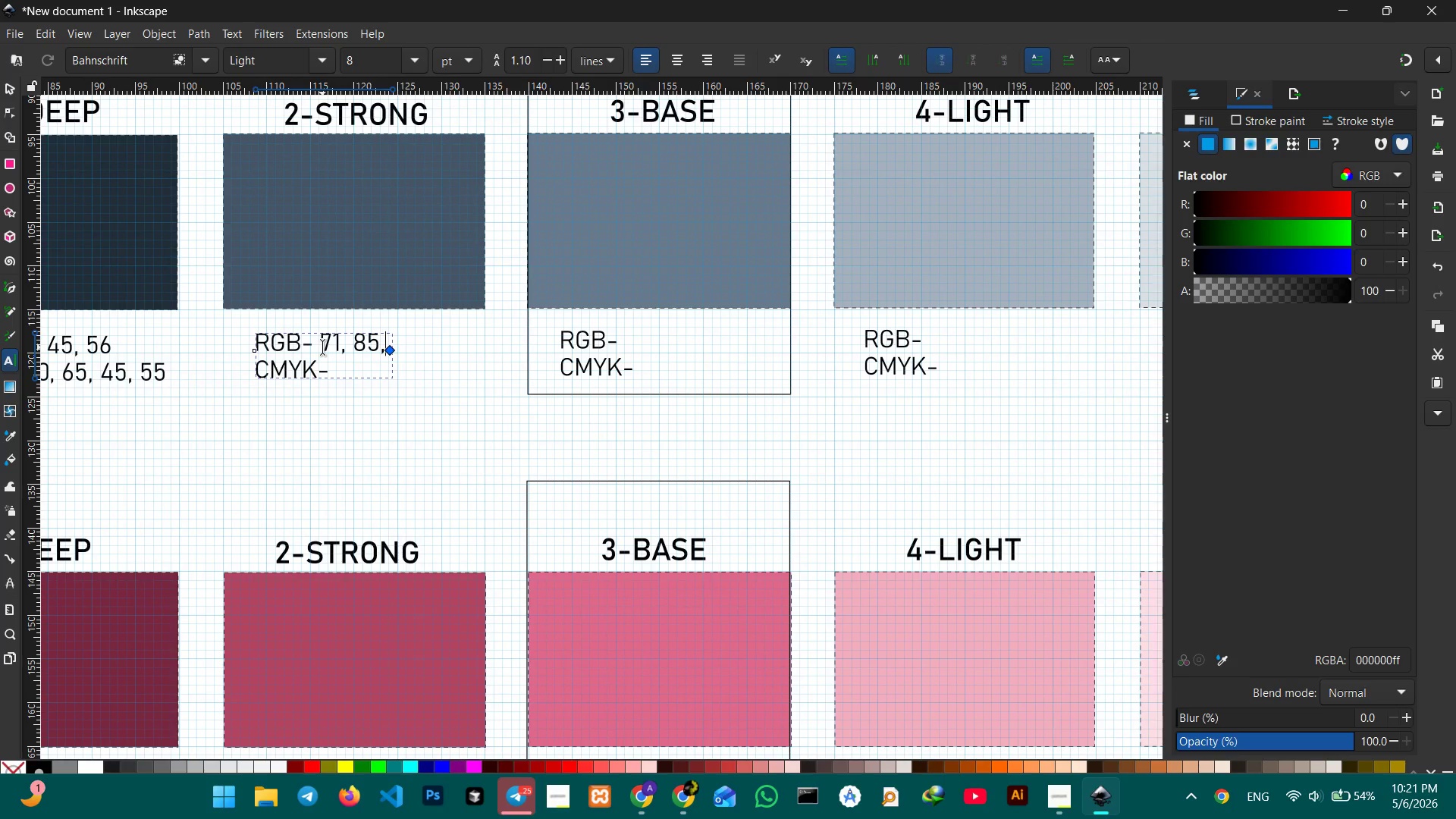 
key(Space)
 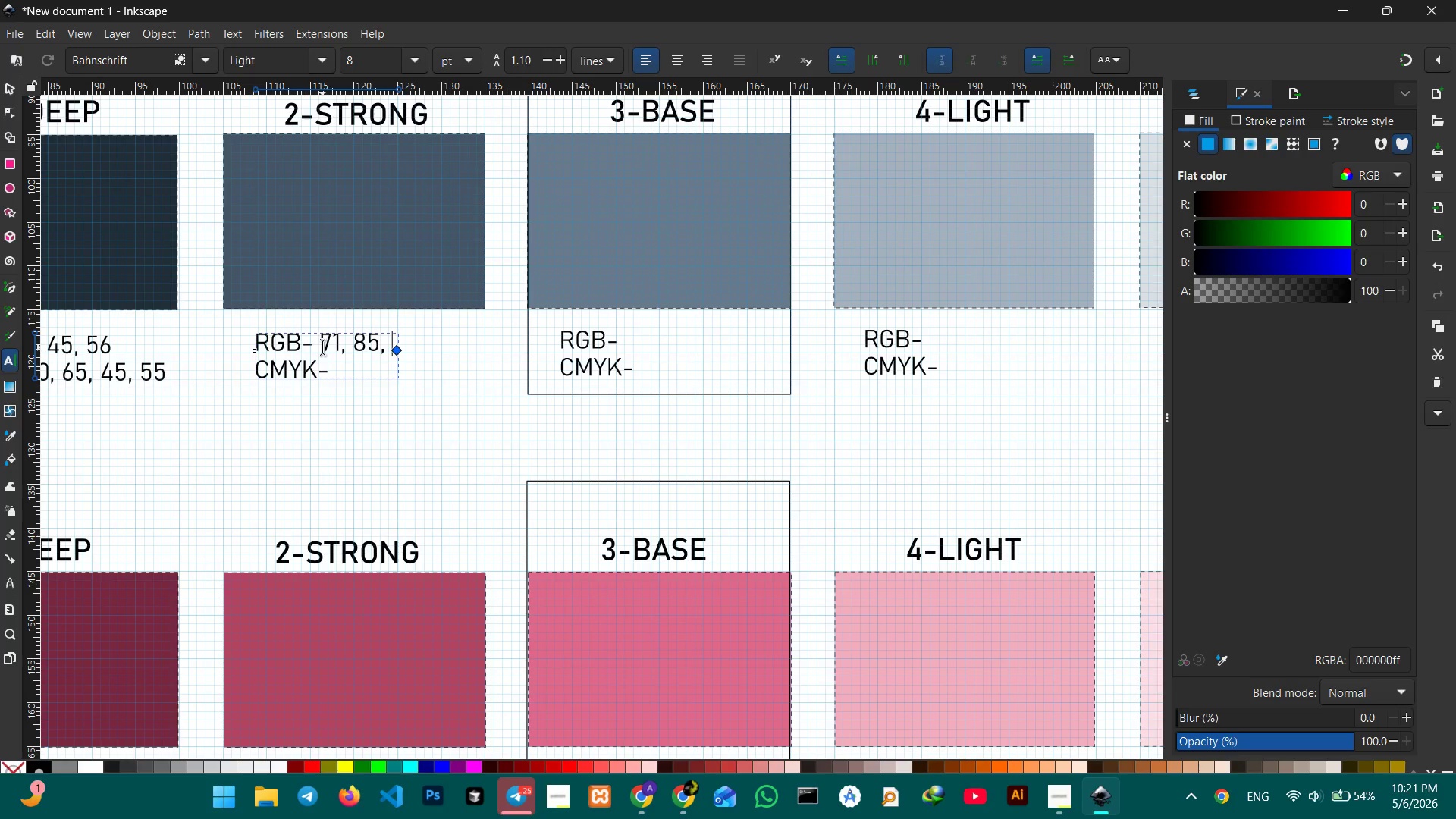 
key(Numpad1)
 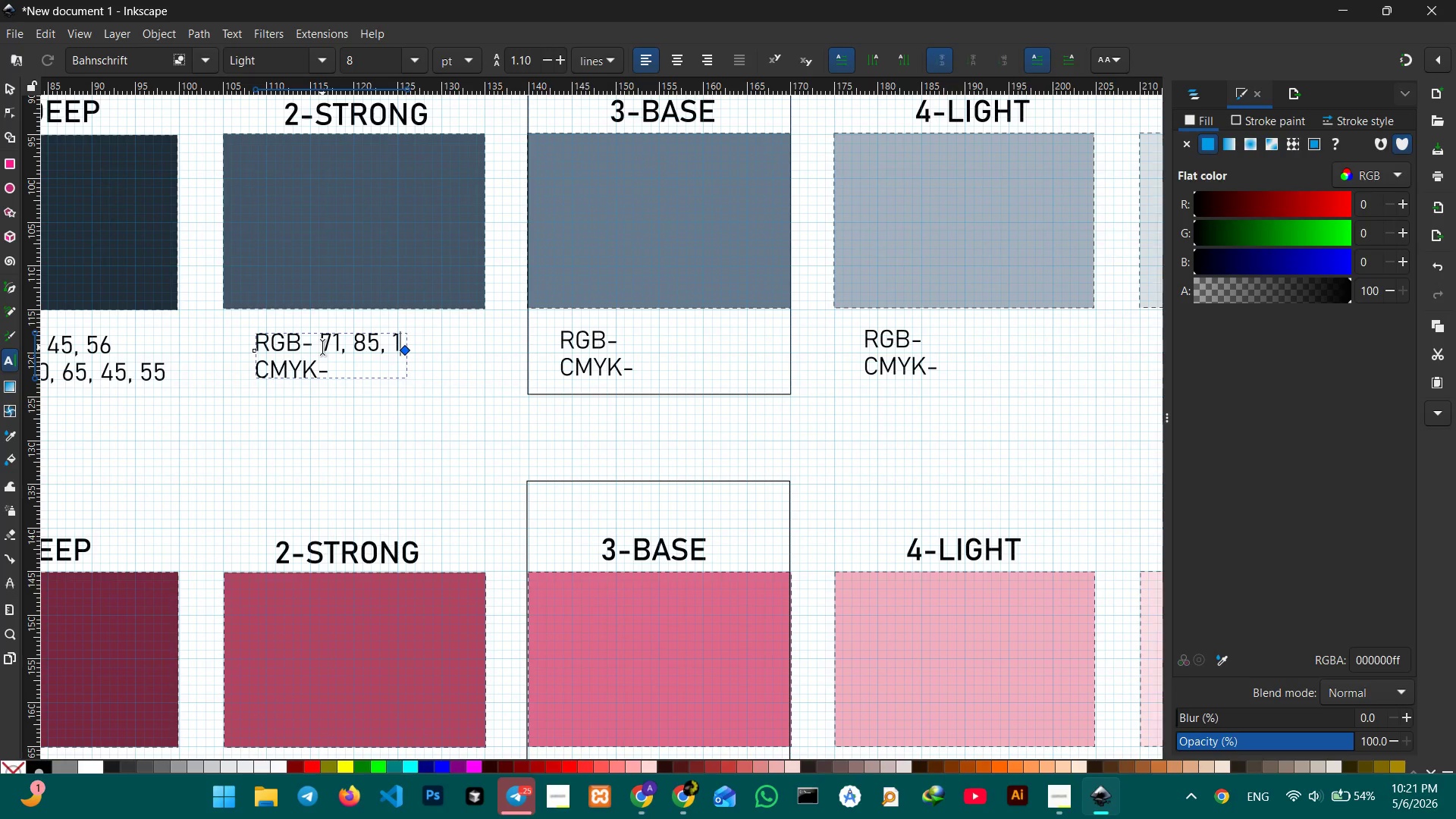 
key(Numpad0)
 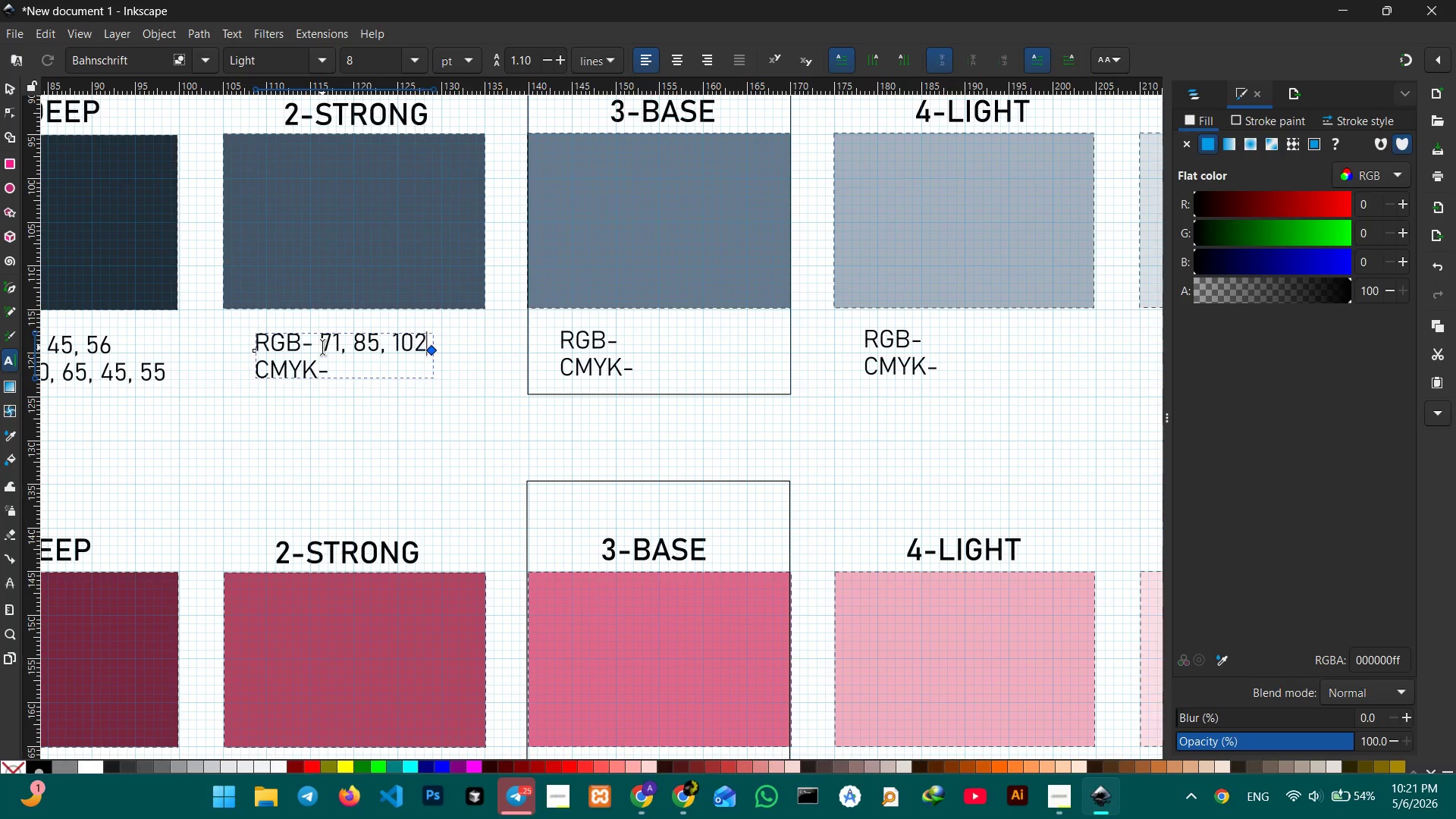 
key(Numpad2)
 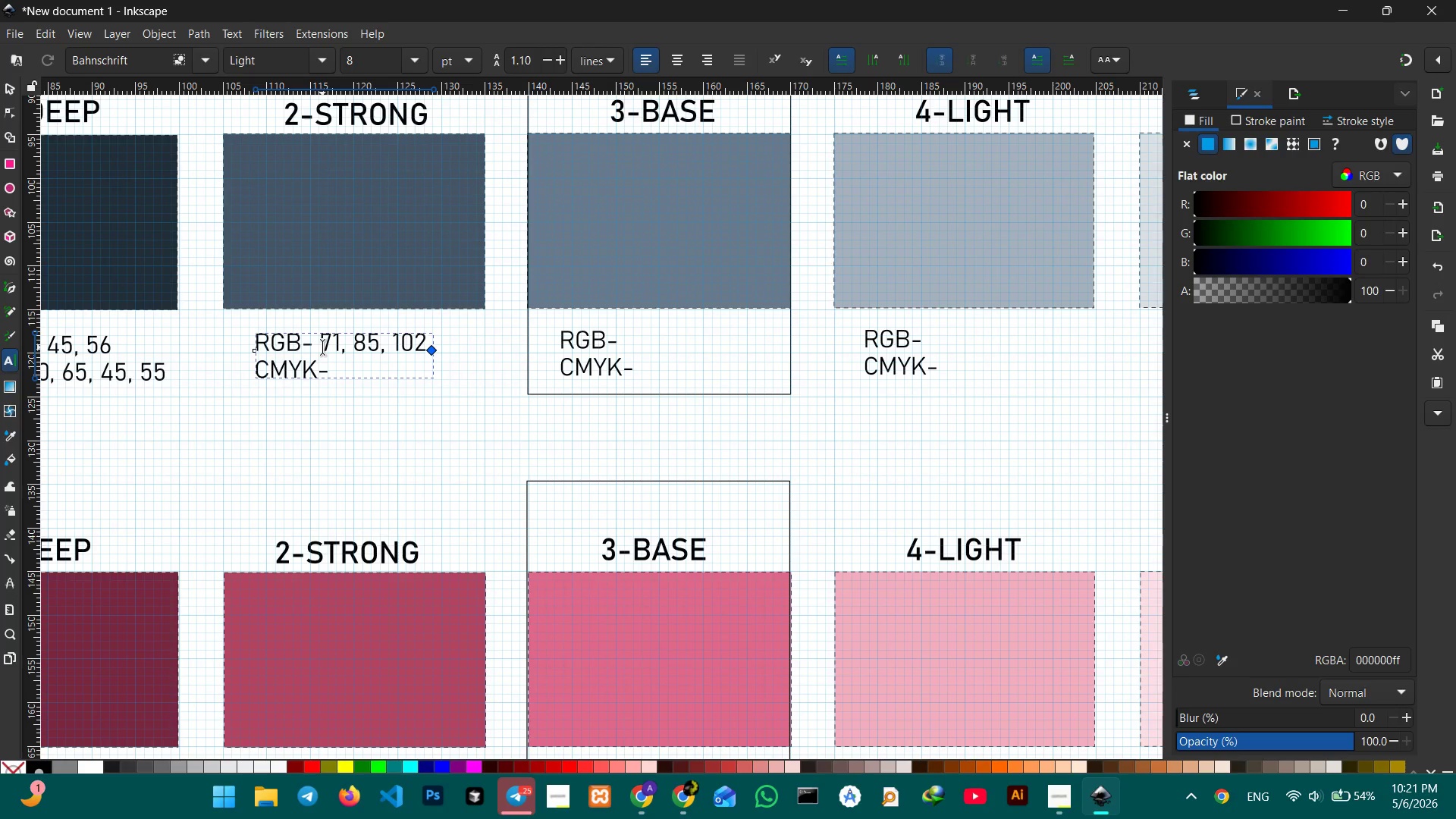 
key(ArrowDown)
 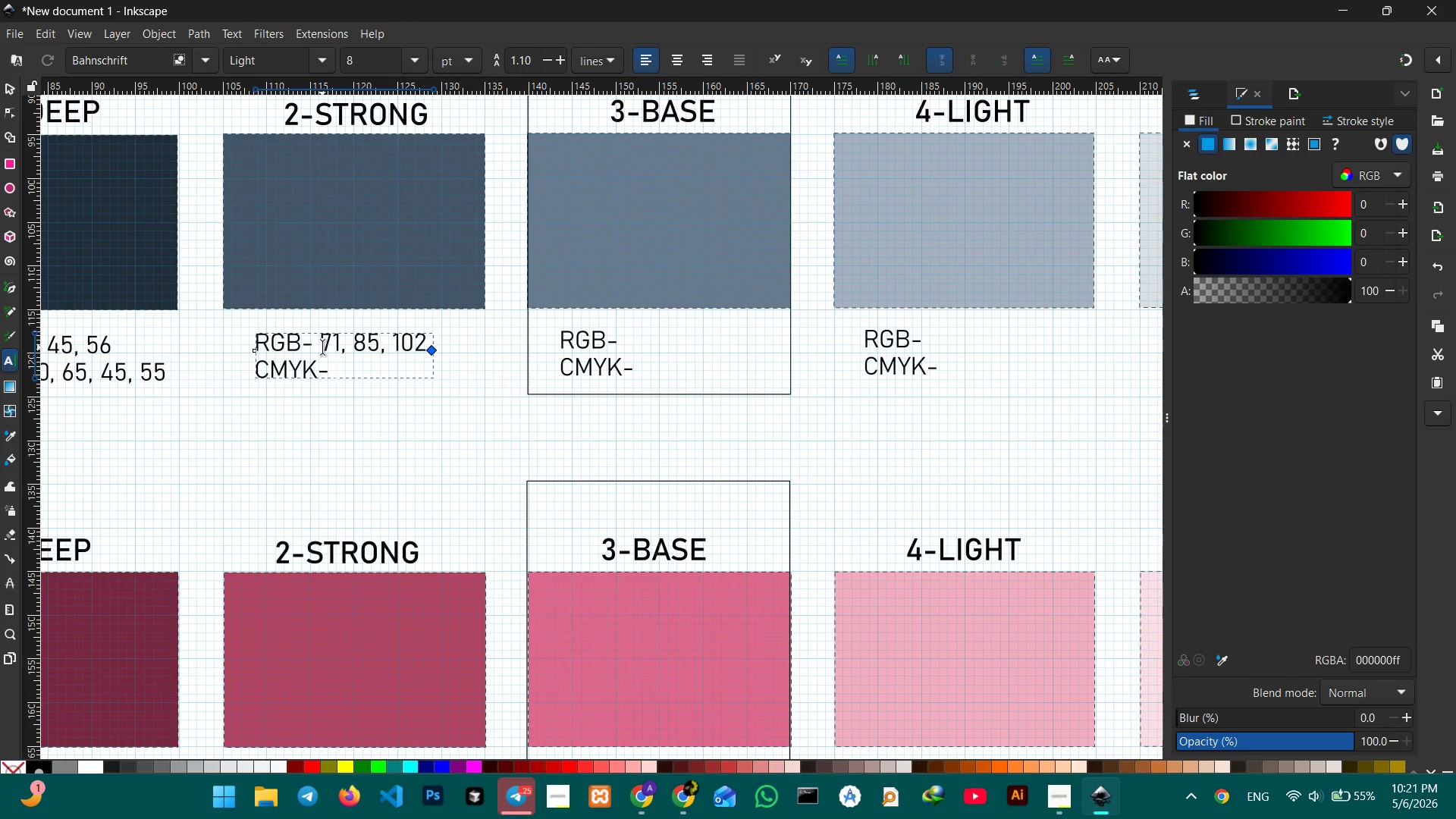 
key(Numpad6)
 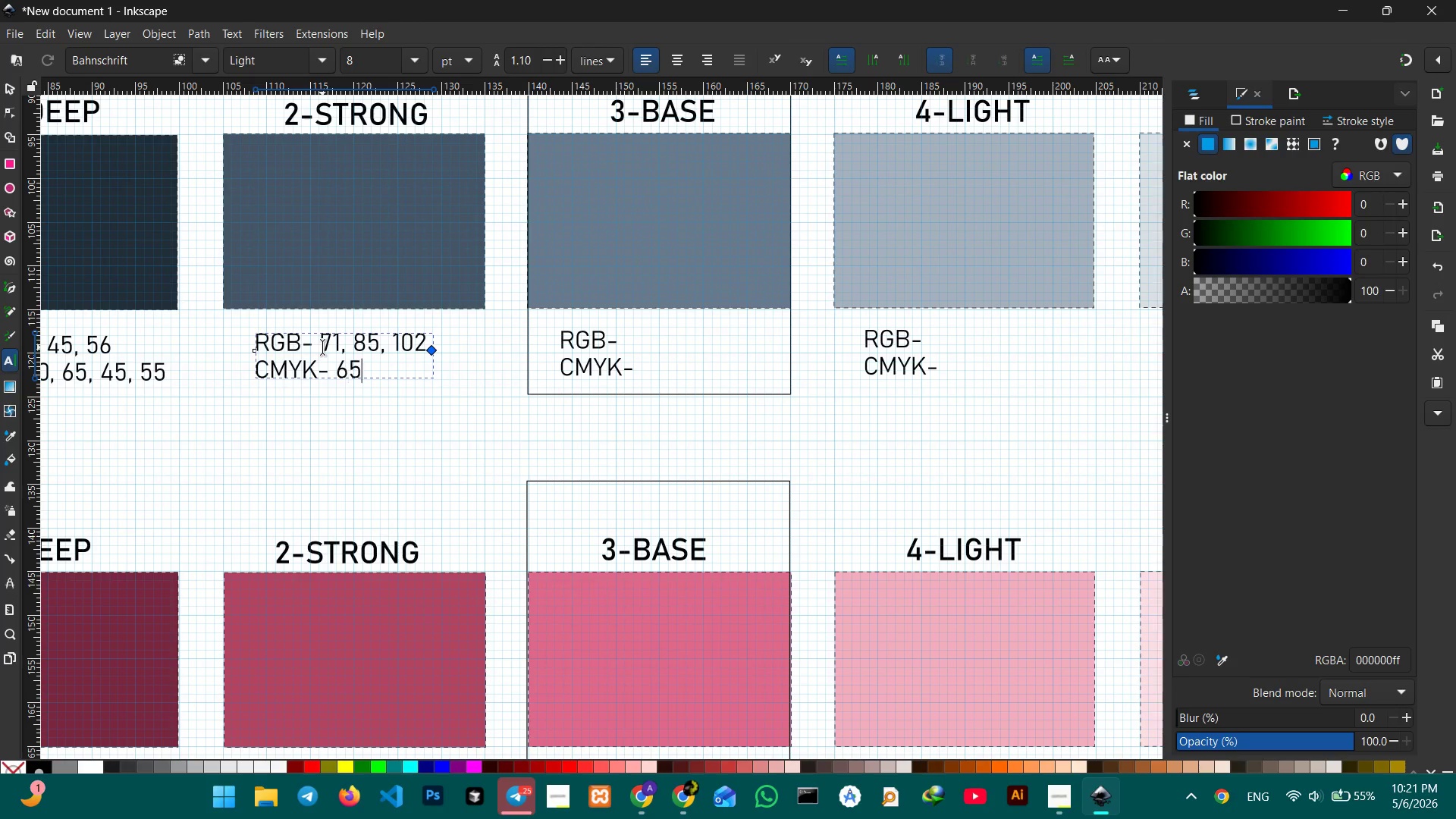 
key(Numpad5)
 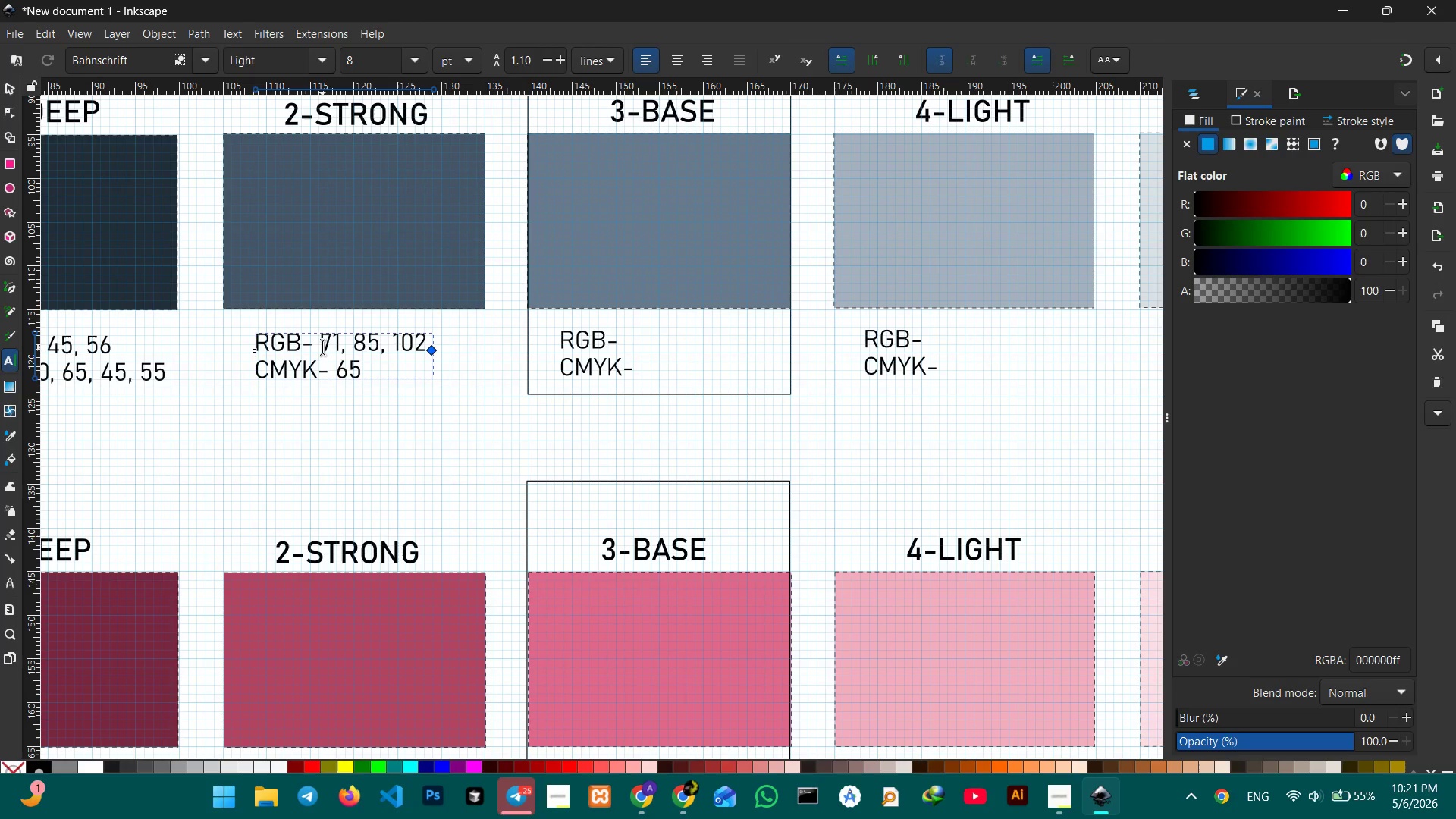 
key(Comma)
 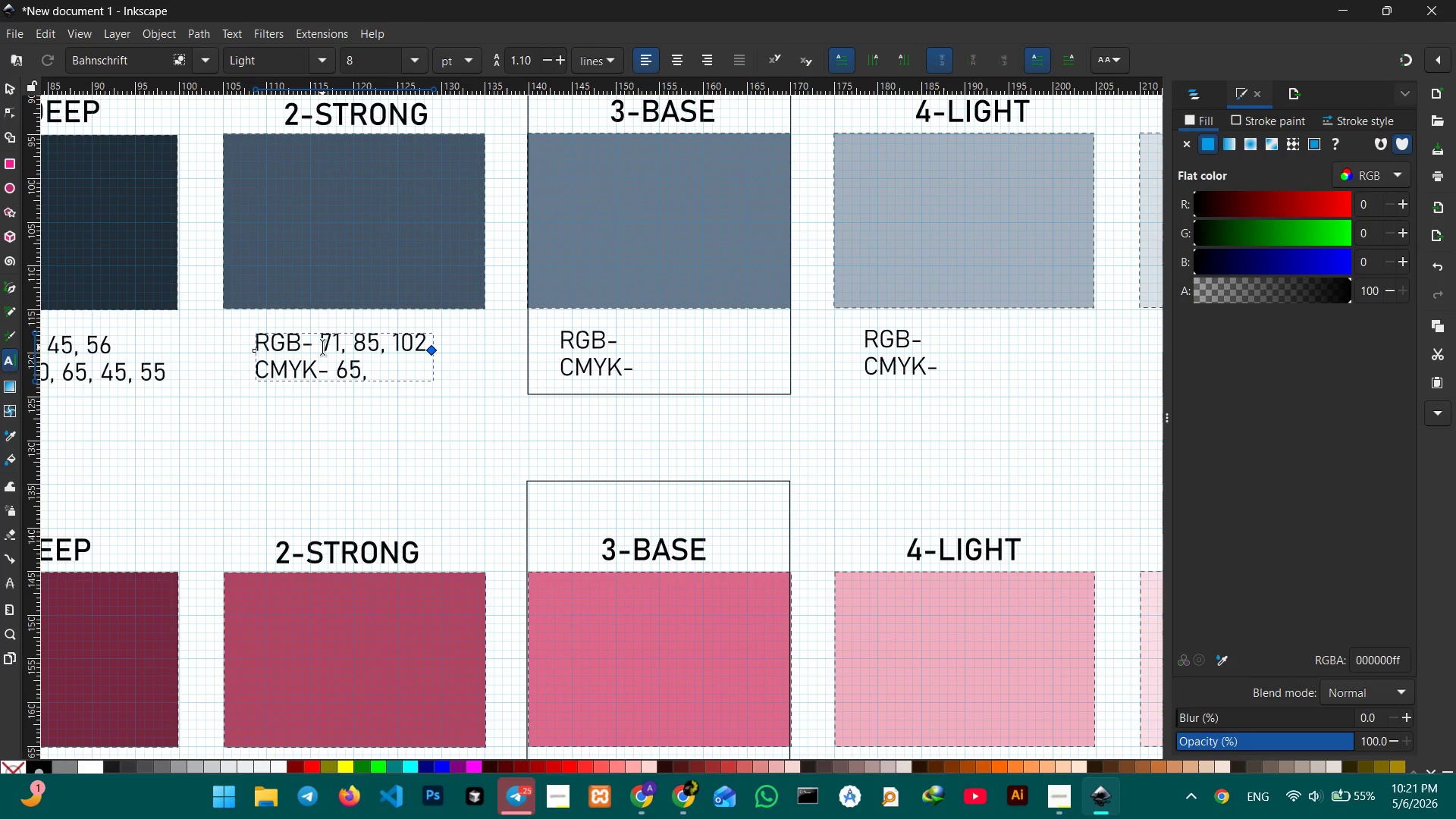 
key(Numpad4)
 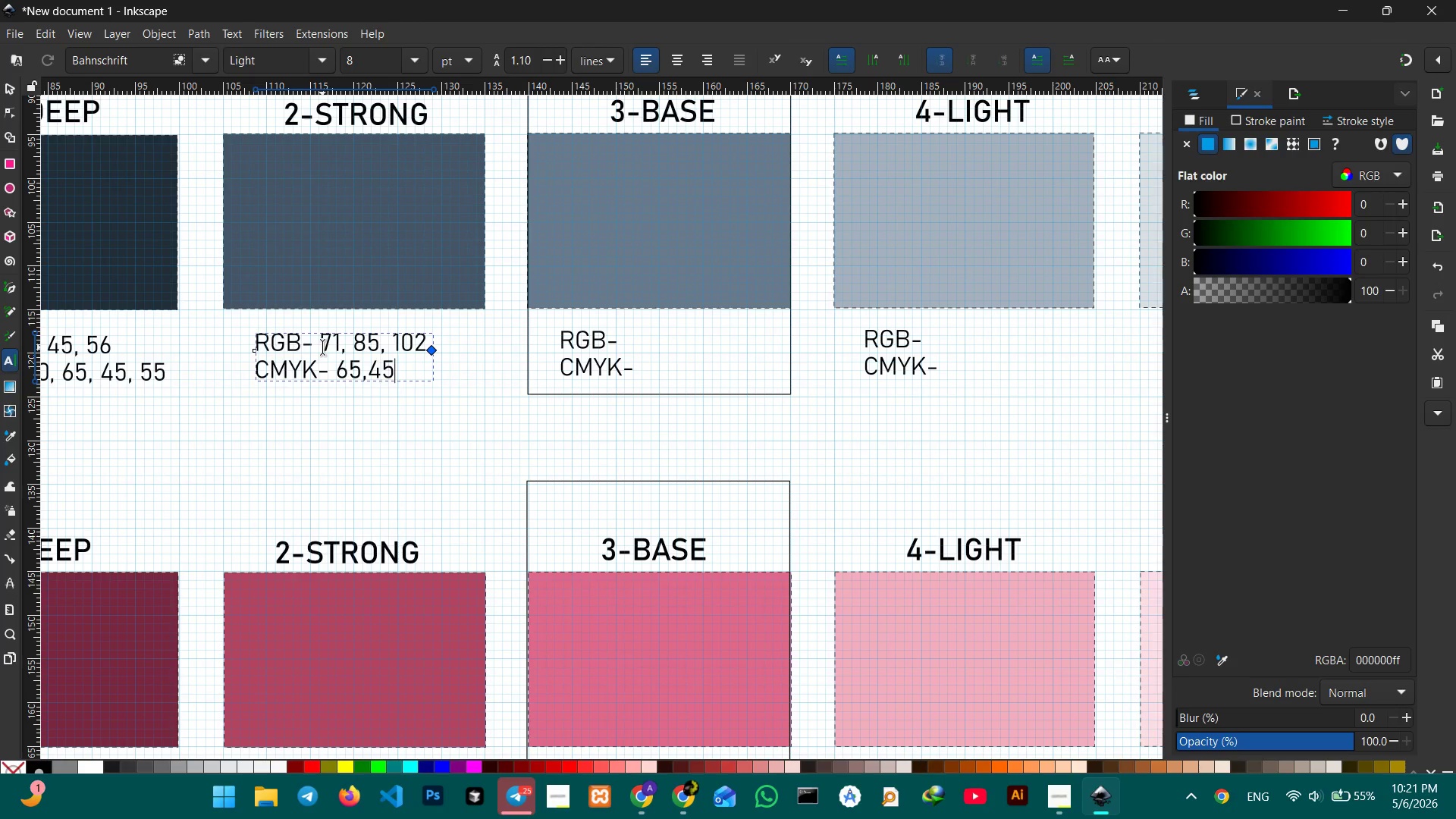 
key(Numpad5)
 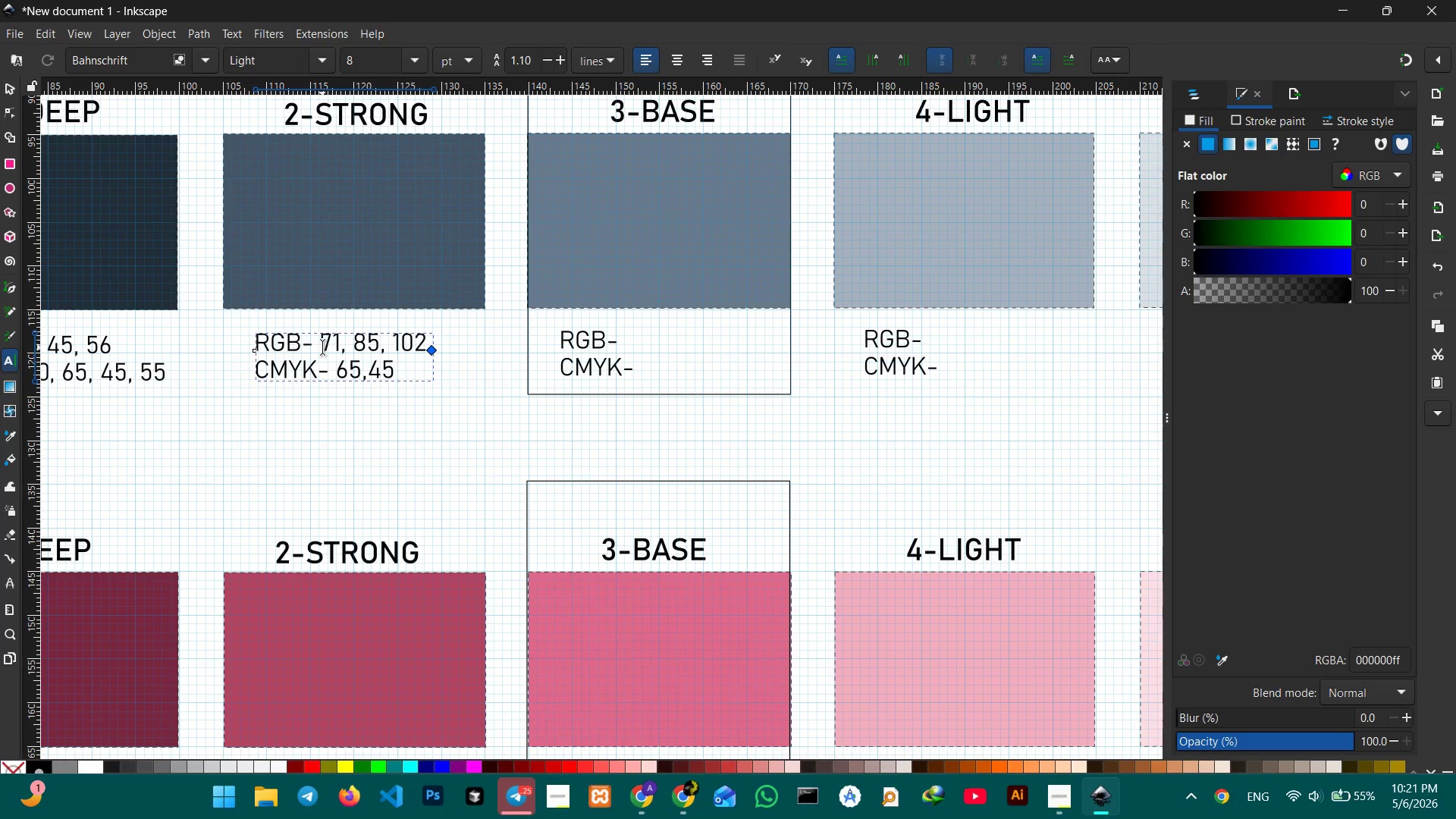 
key(Comma)
 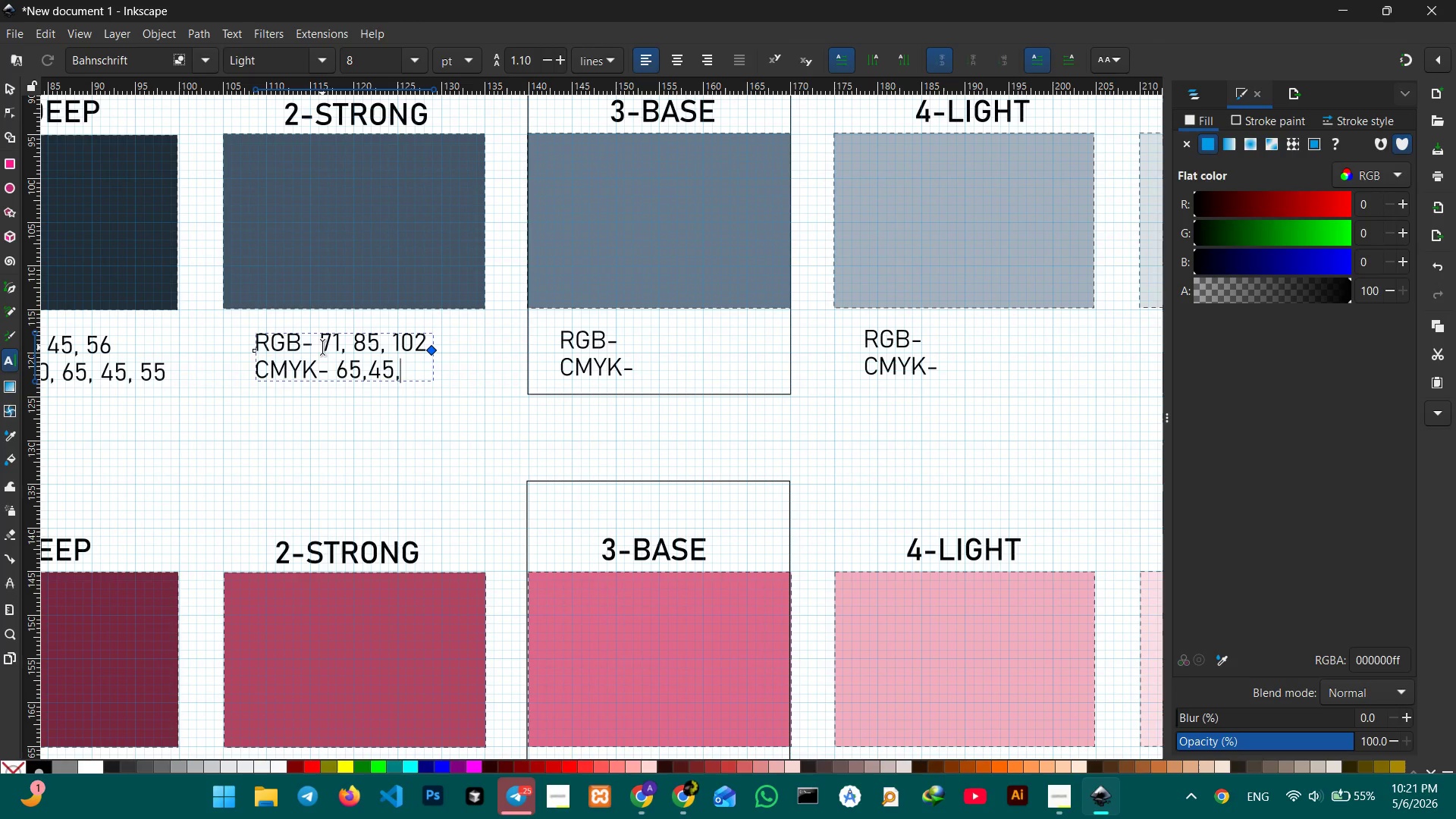 
key(Space)
 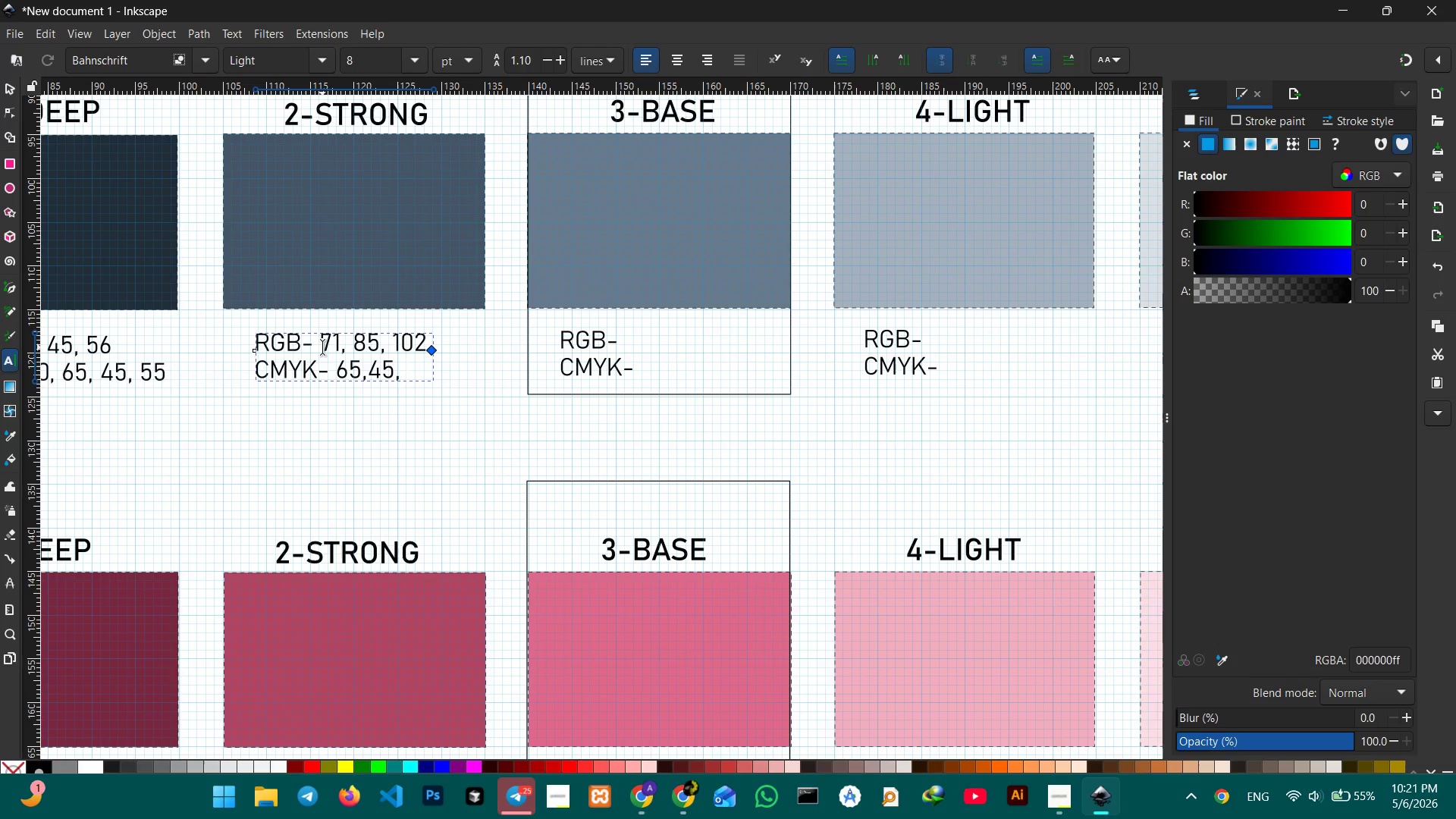 
key(Numpad3)
 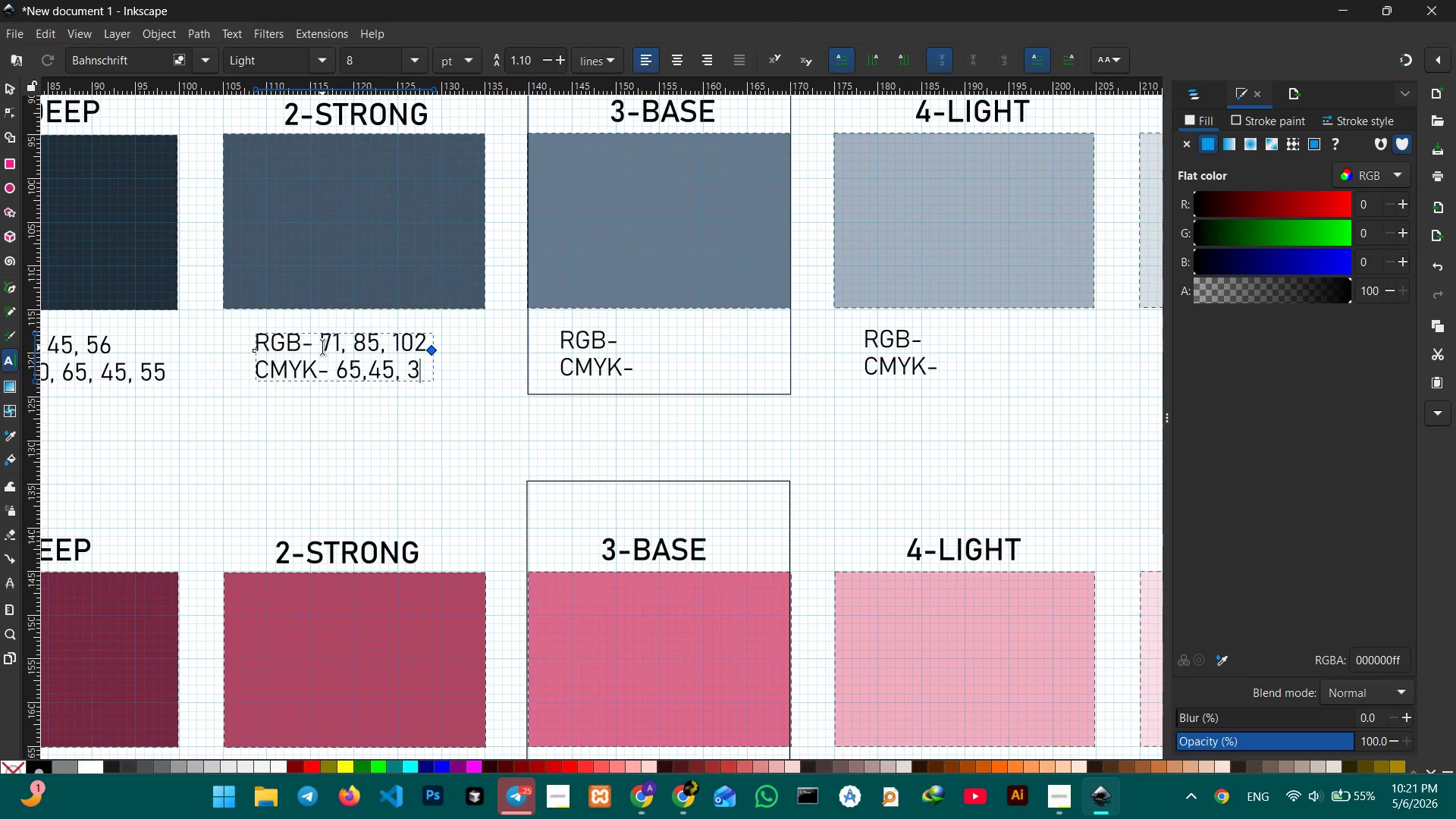 
key(Numpad0)
 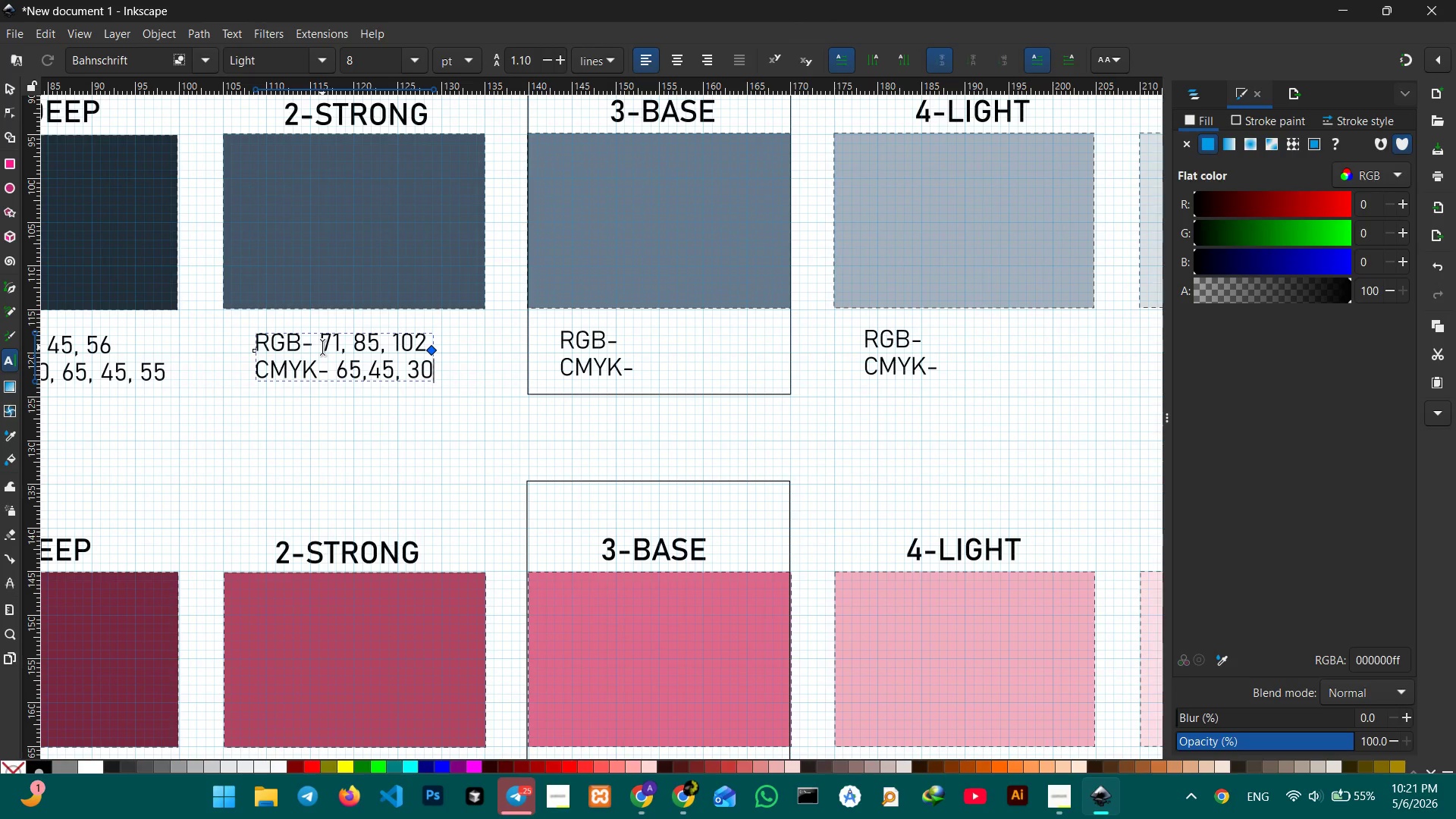 
key(Comma)
 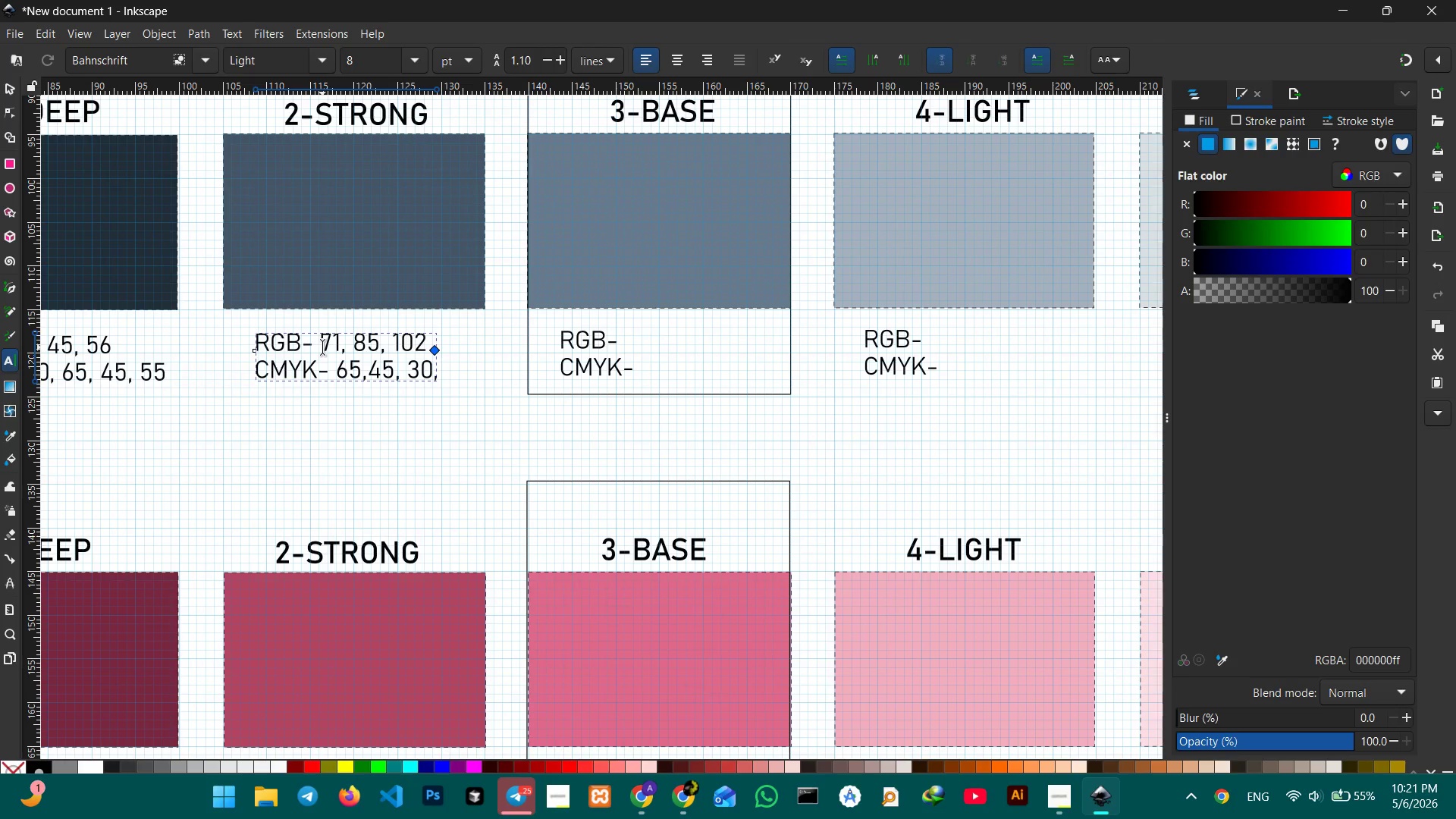 
key(Numpad2)
 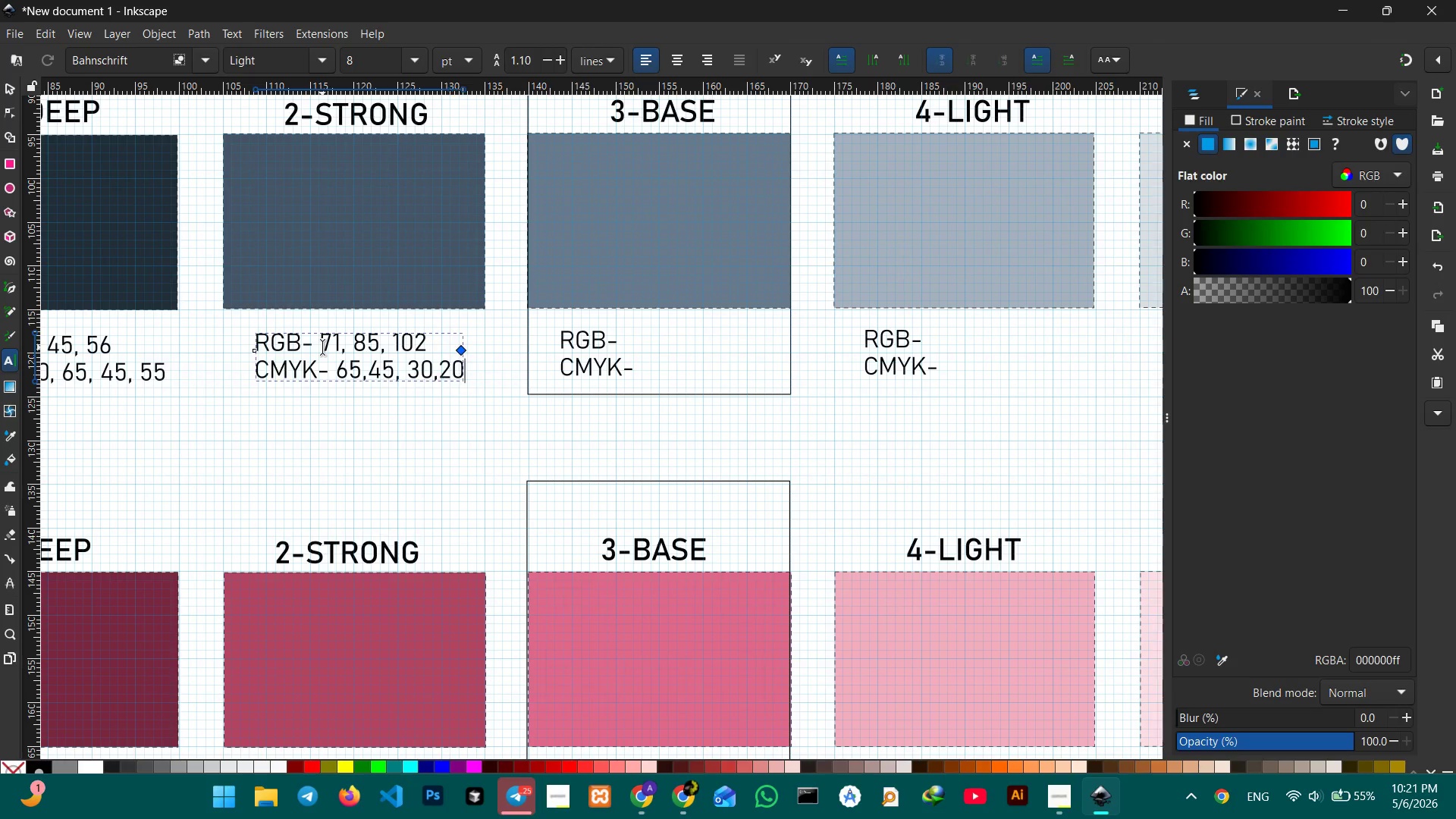 
key(Numpad0)
 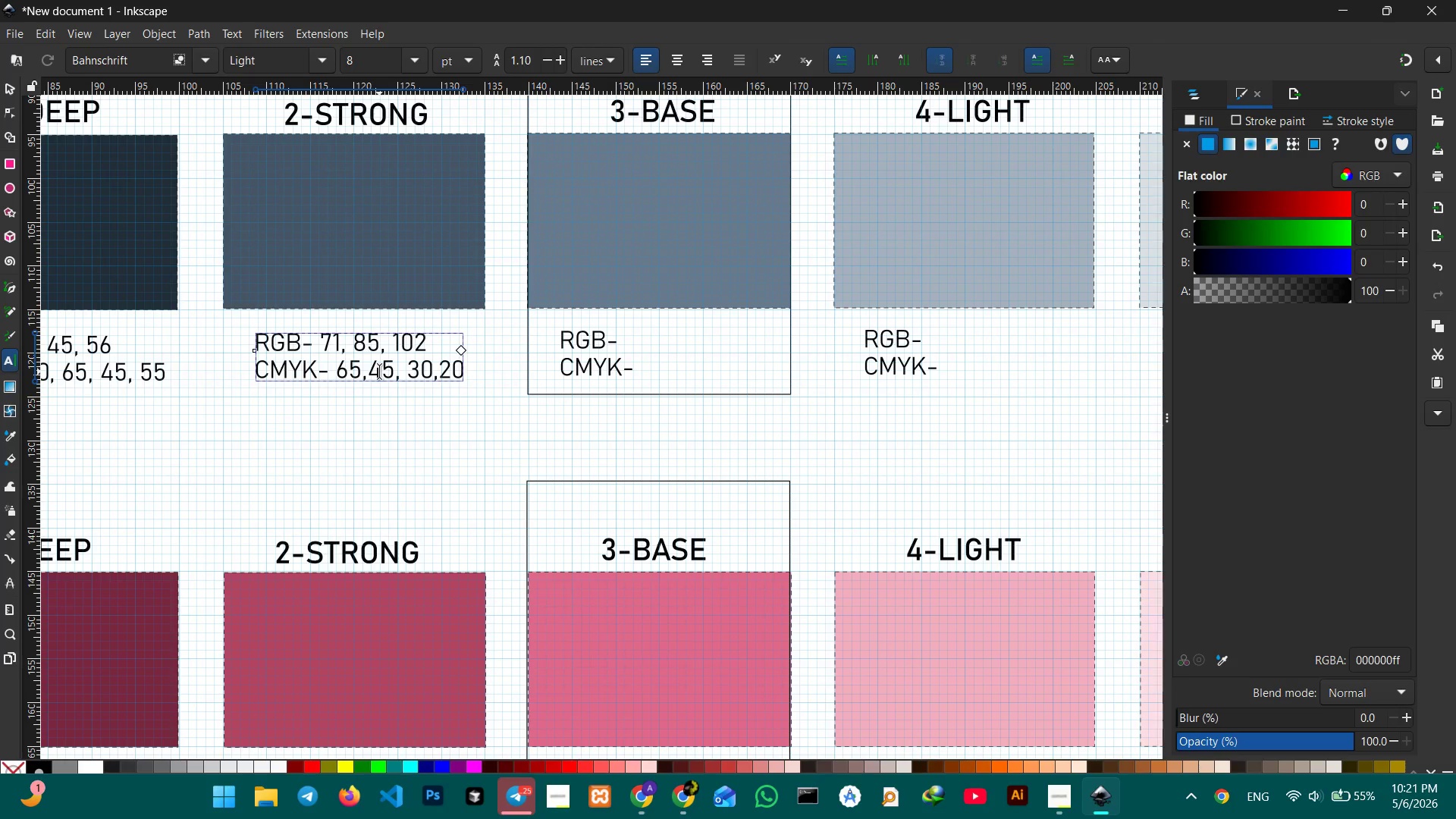 
left_click([375, 371])
 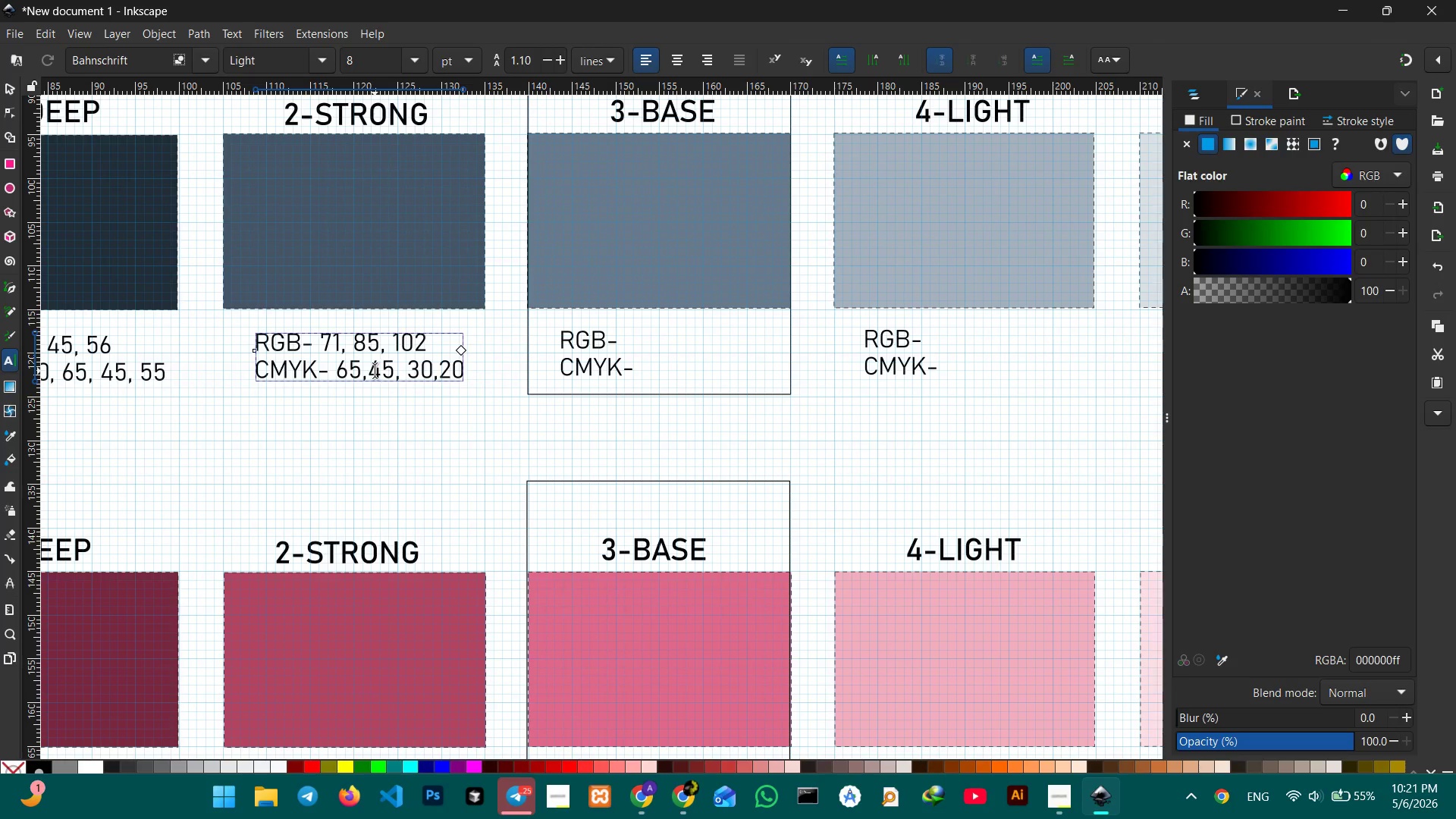 
key(Space)
 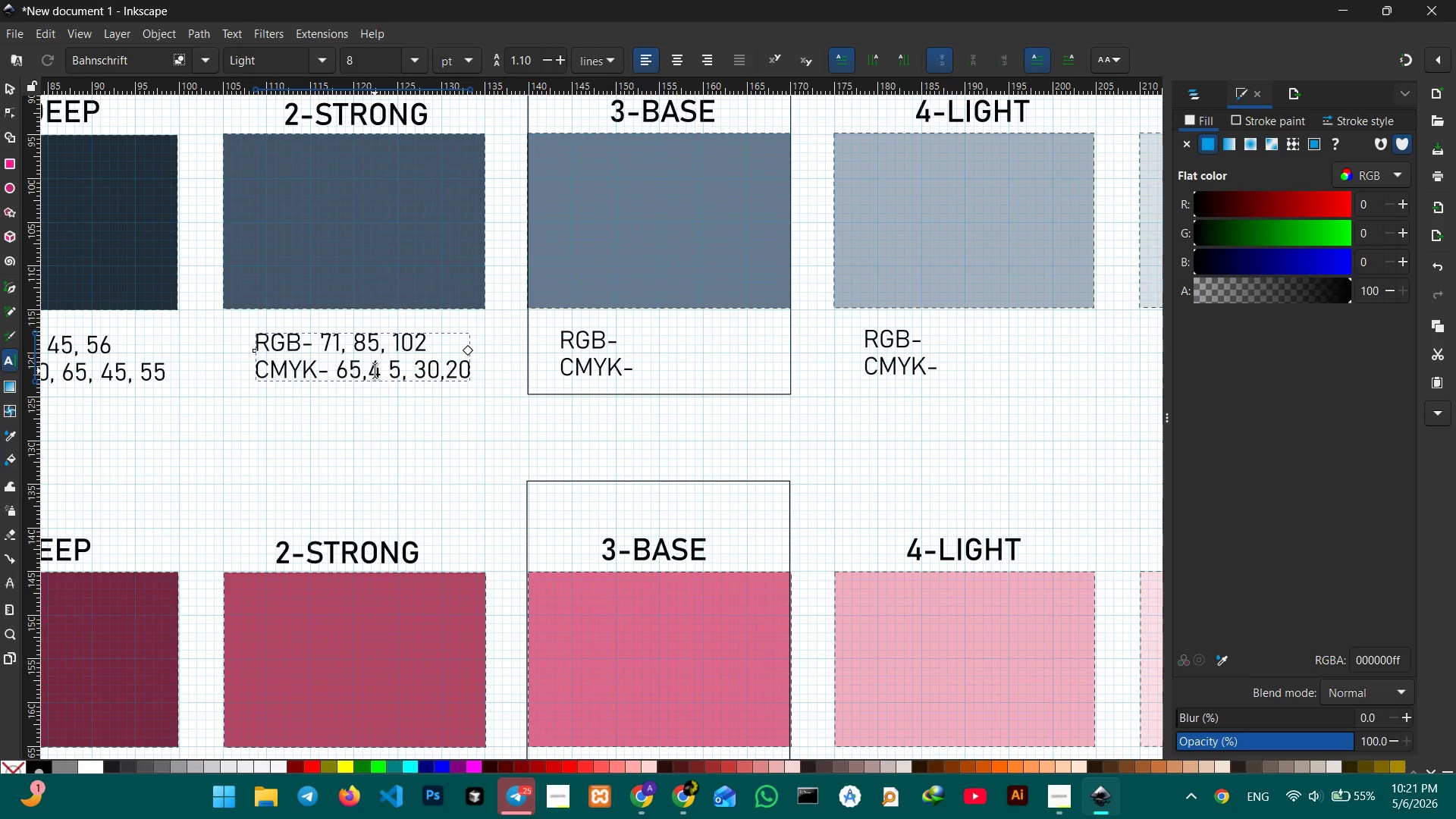 
key(Backspace)
 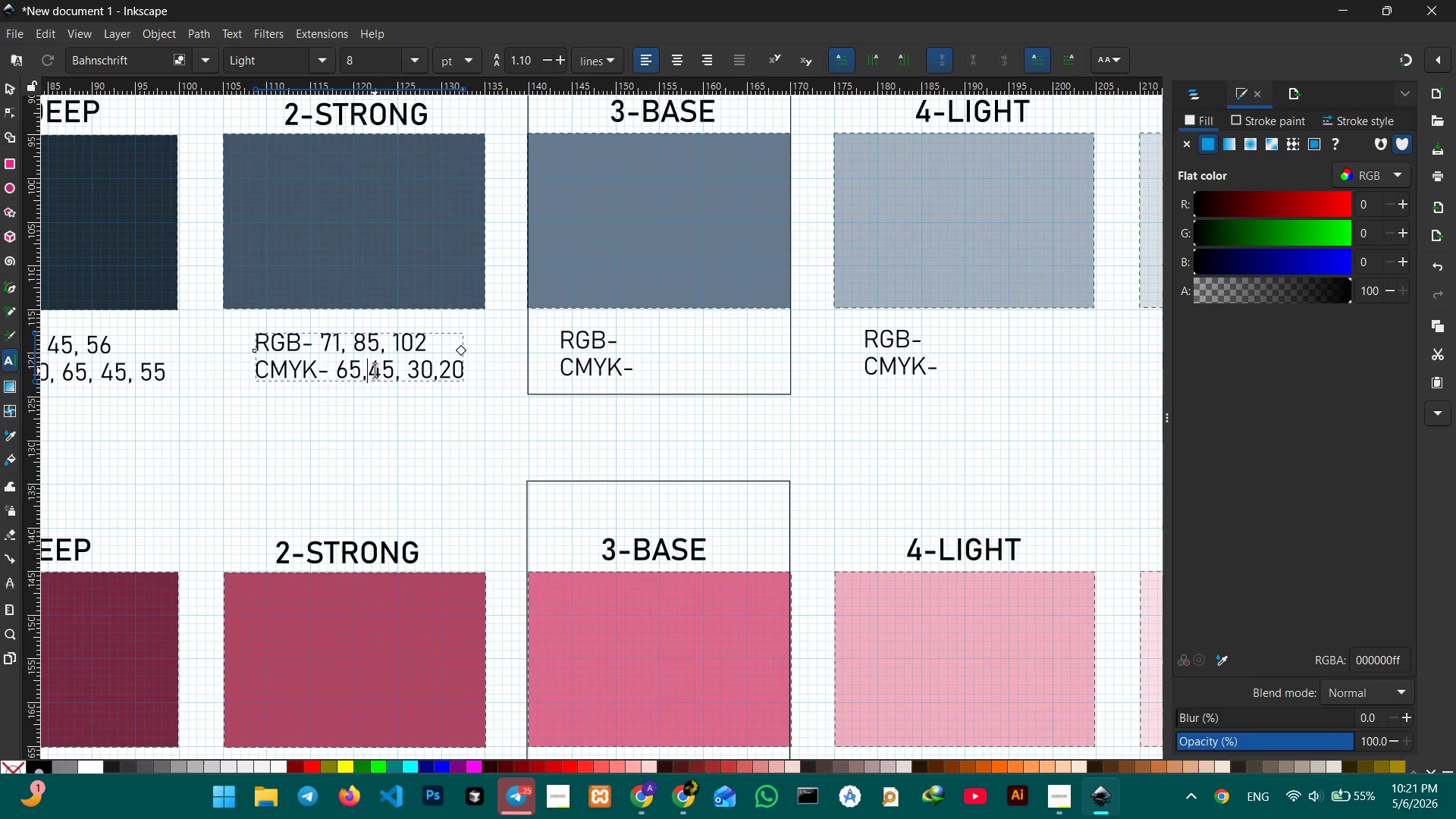 
key(ArrowLeft)
 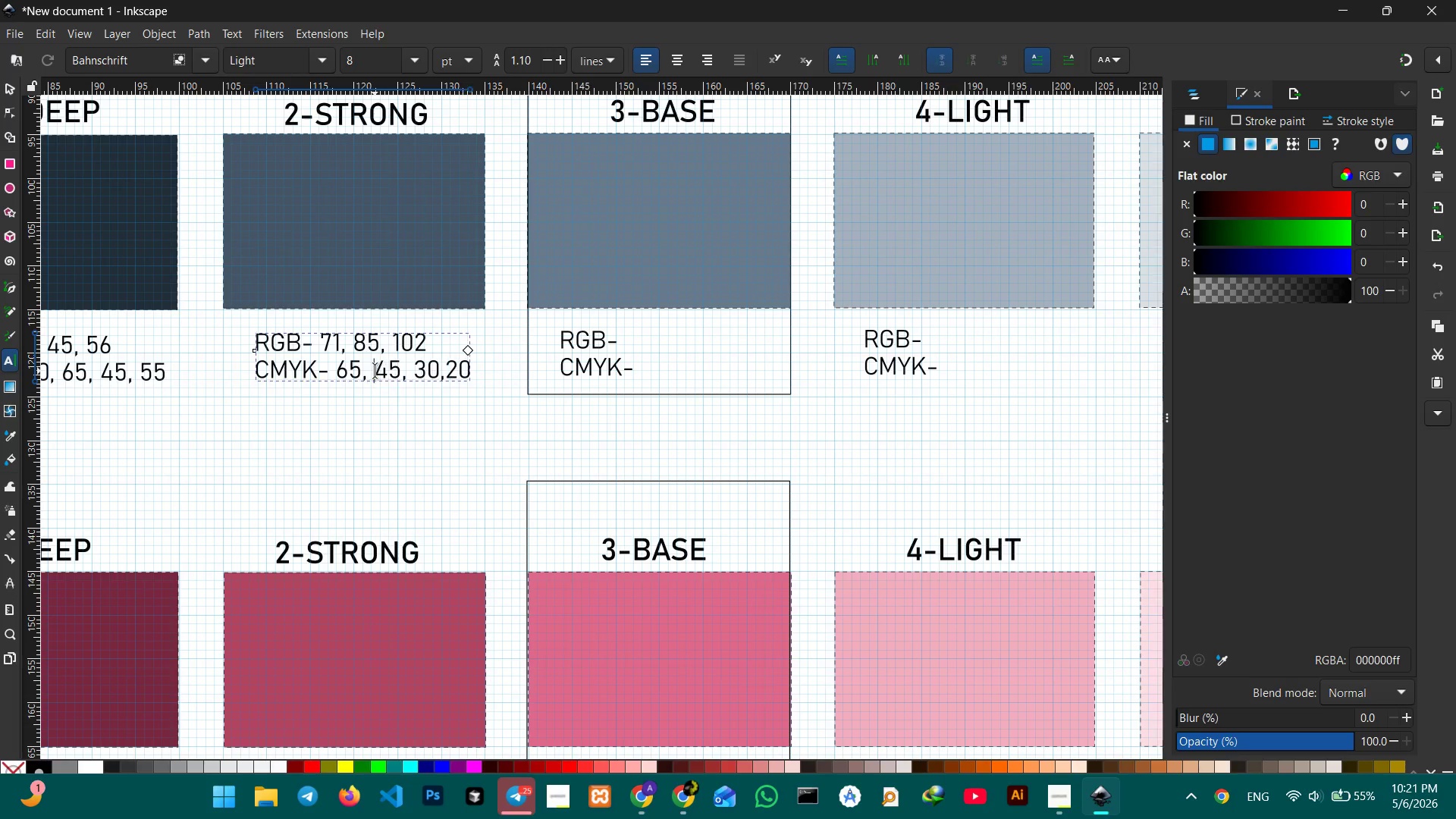 
key(Space)
 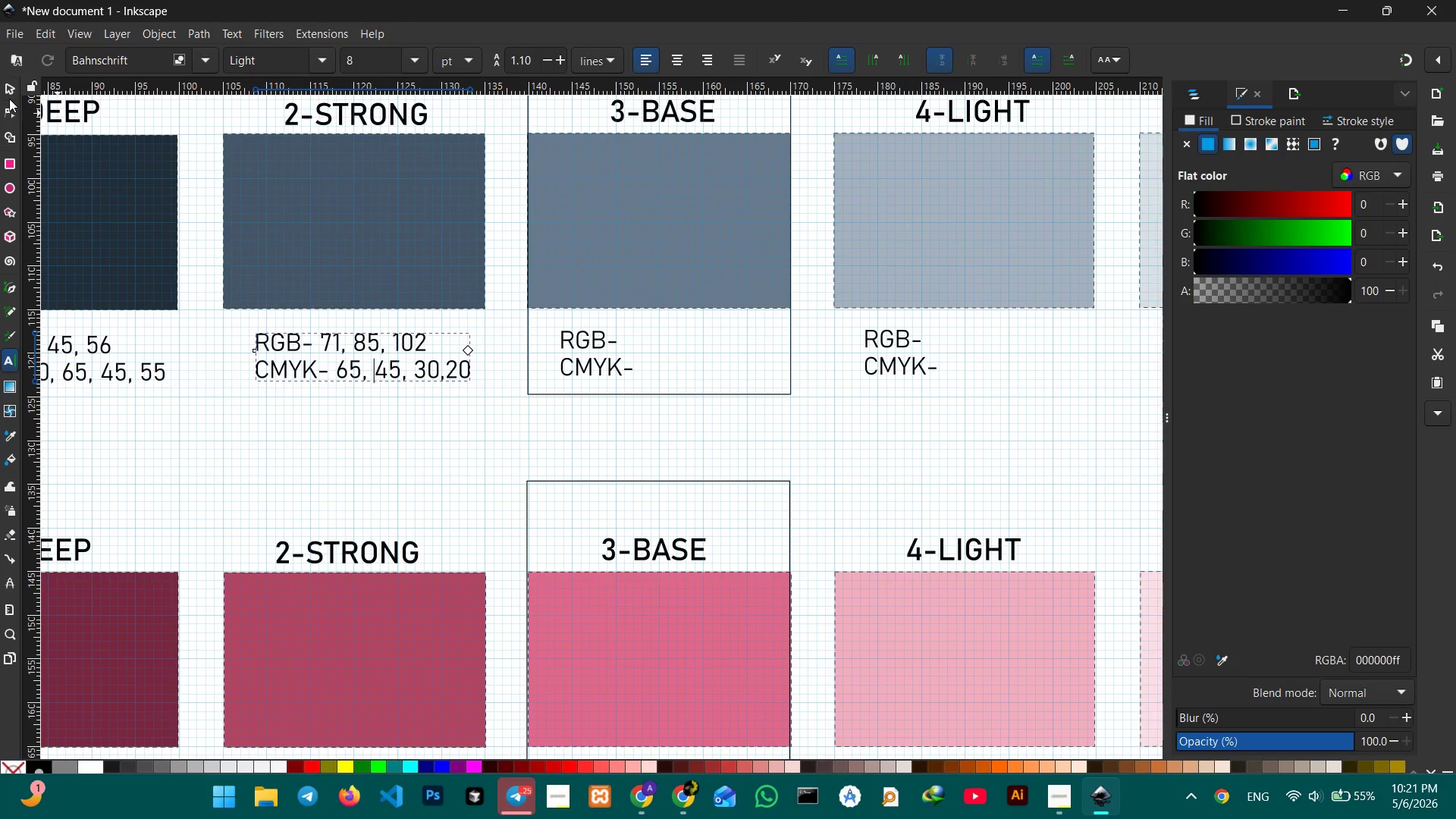 
left_click([9, 88])
 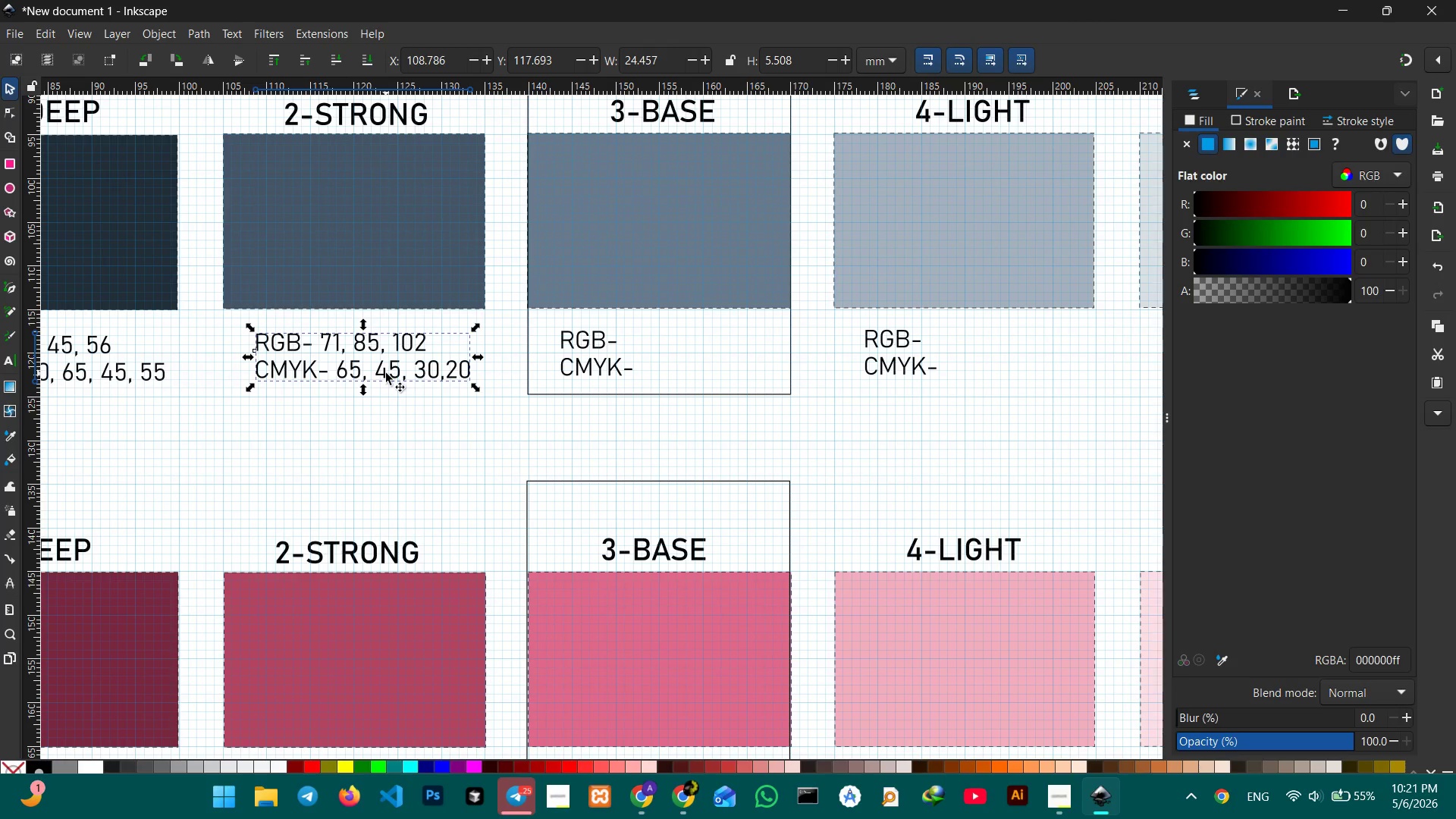 
left_click_drag(start_coordinate=[386, 373], to_coordinate=[380, 373])
 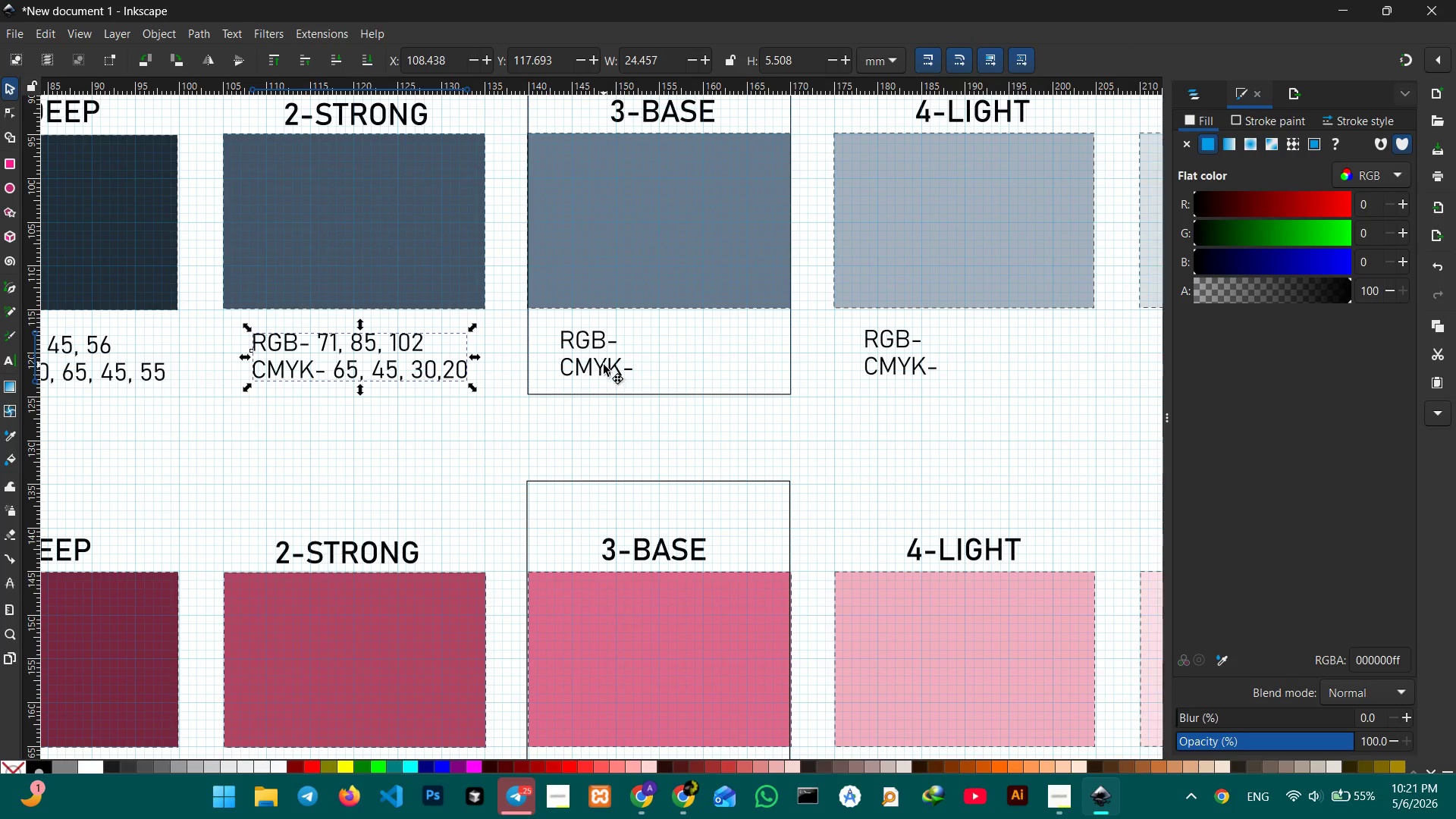 
left_click([604, 365])
 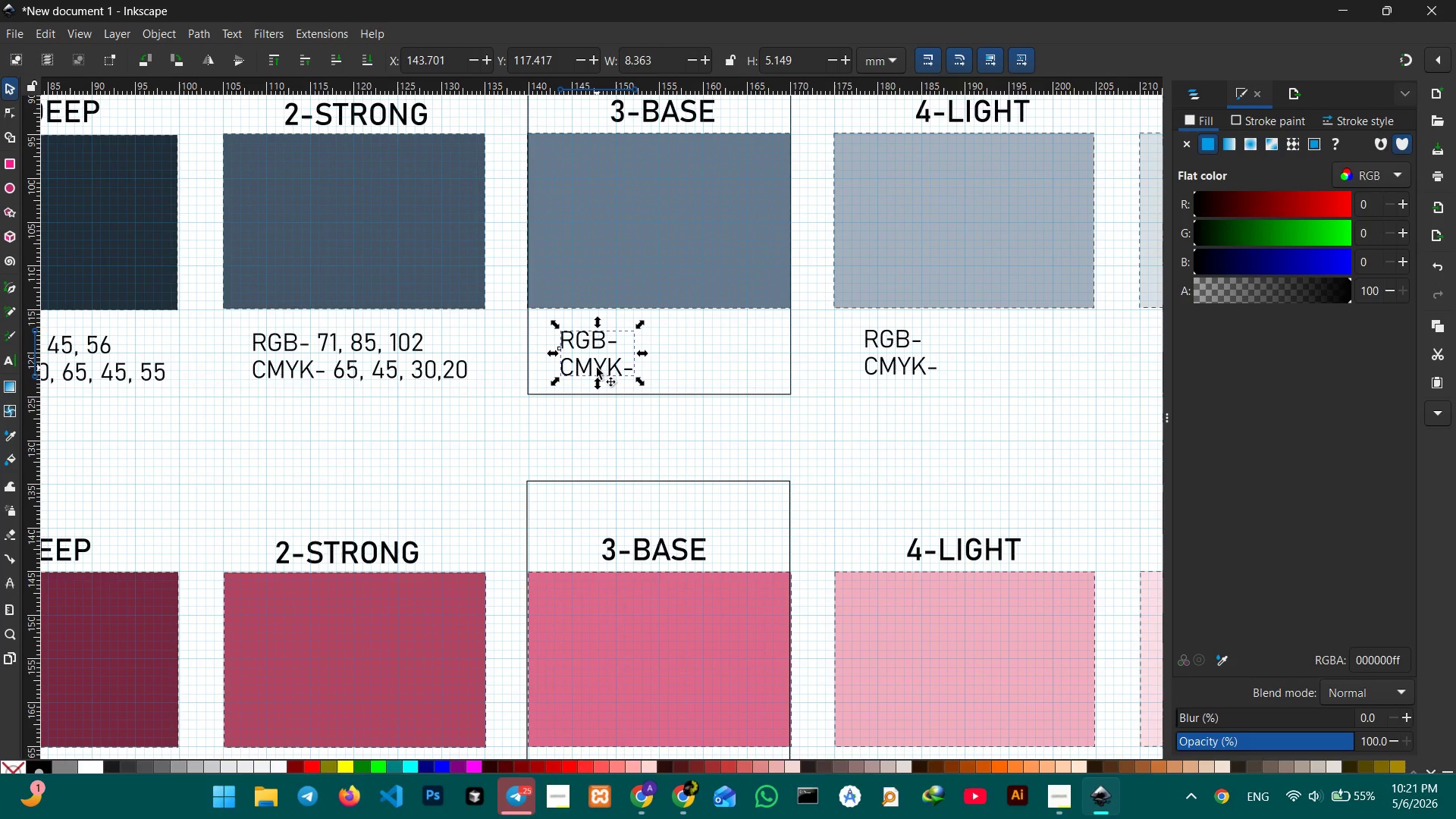 
left_click_drag(start_coordinate=[597, 368], to_coordinate=[588, 368])
 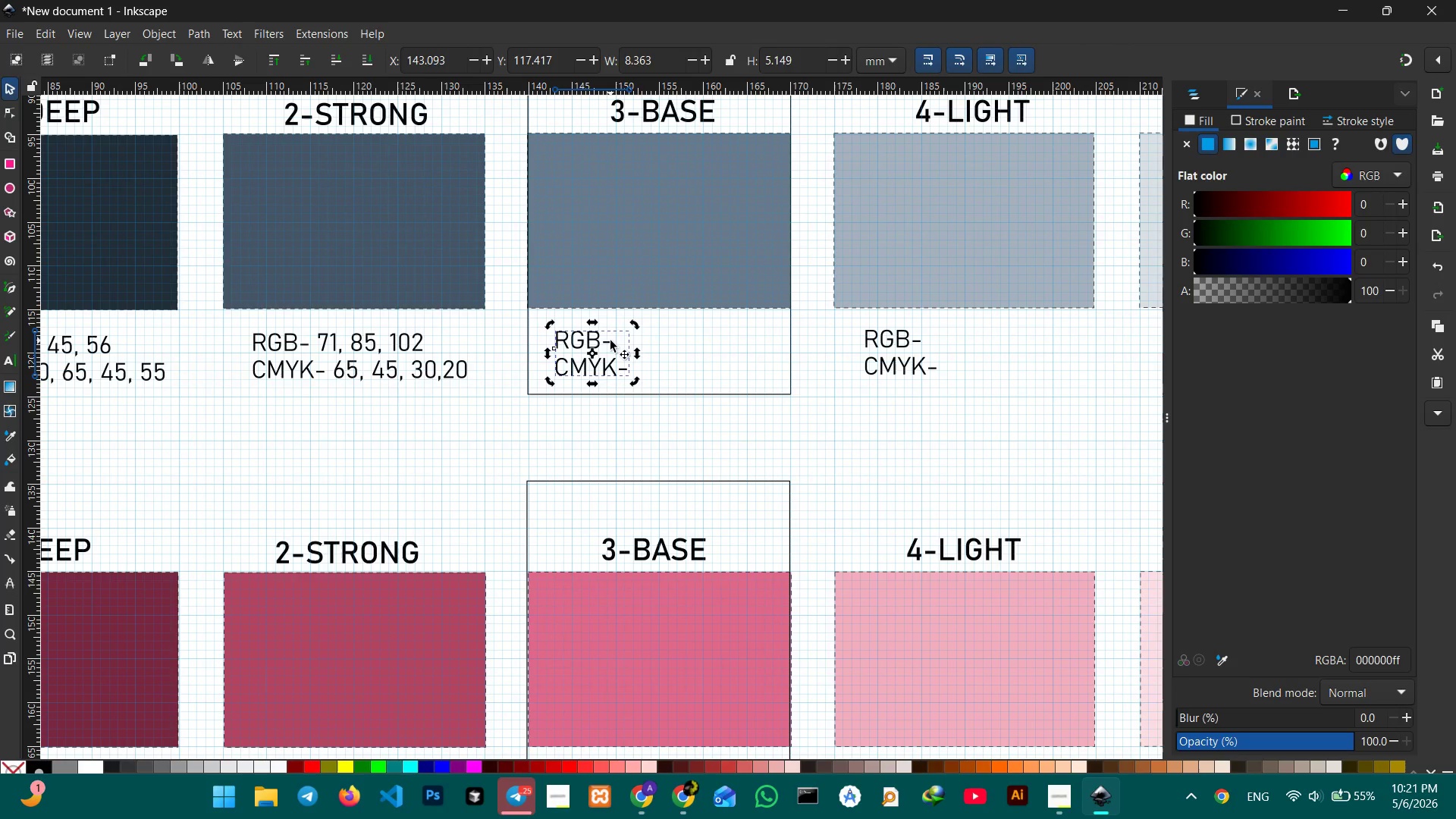 
double_click([610, 340])
 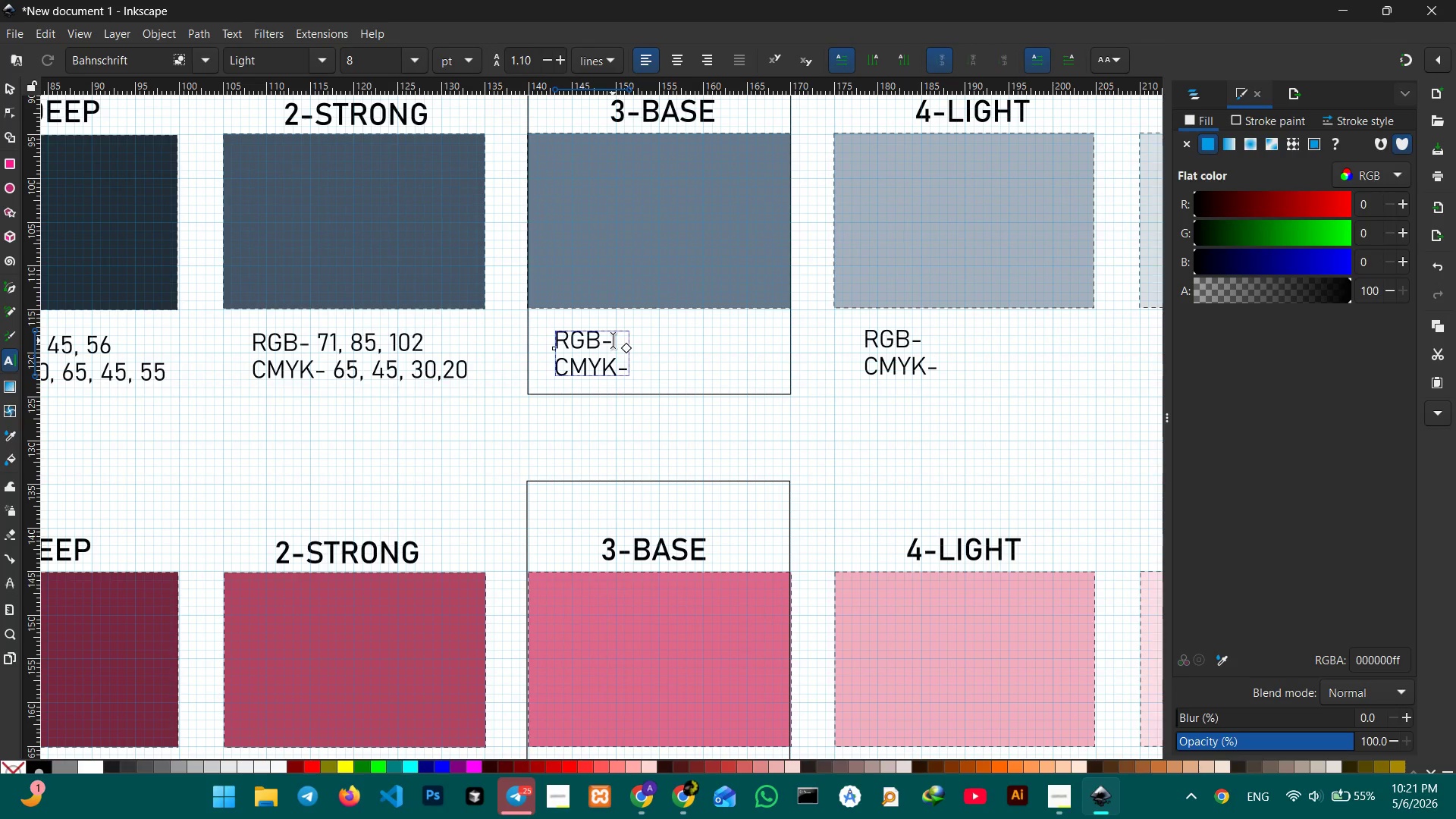 
key(Space)
 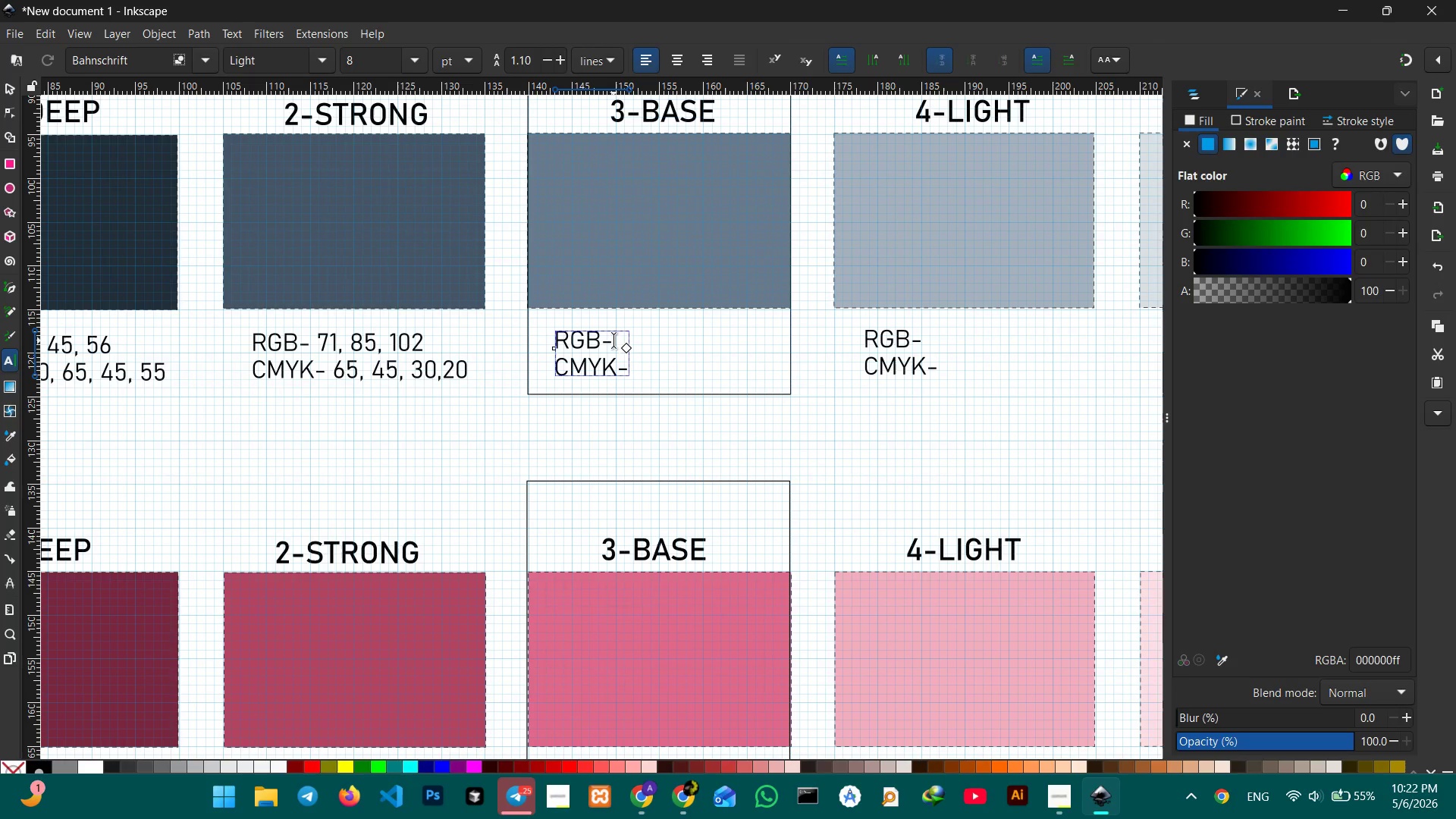 
wait(12.83)
 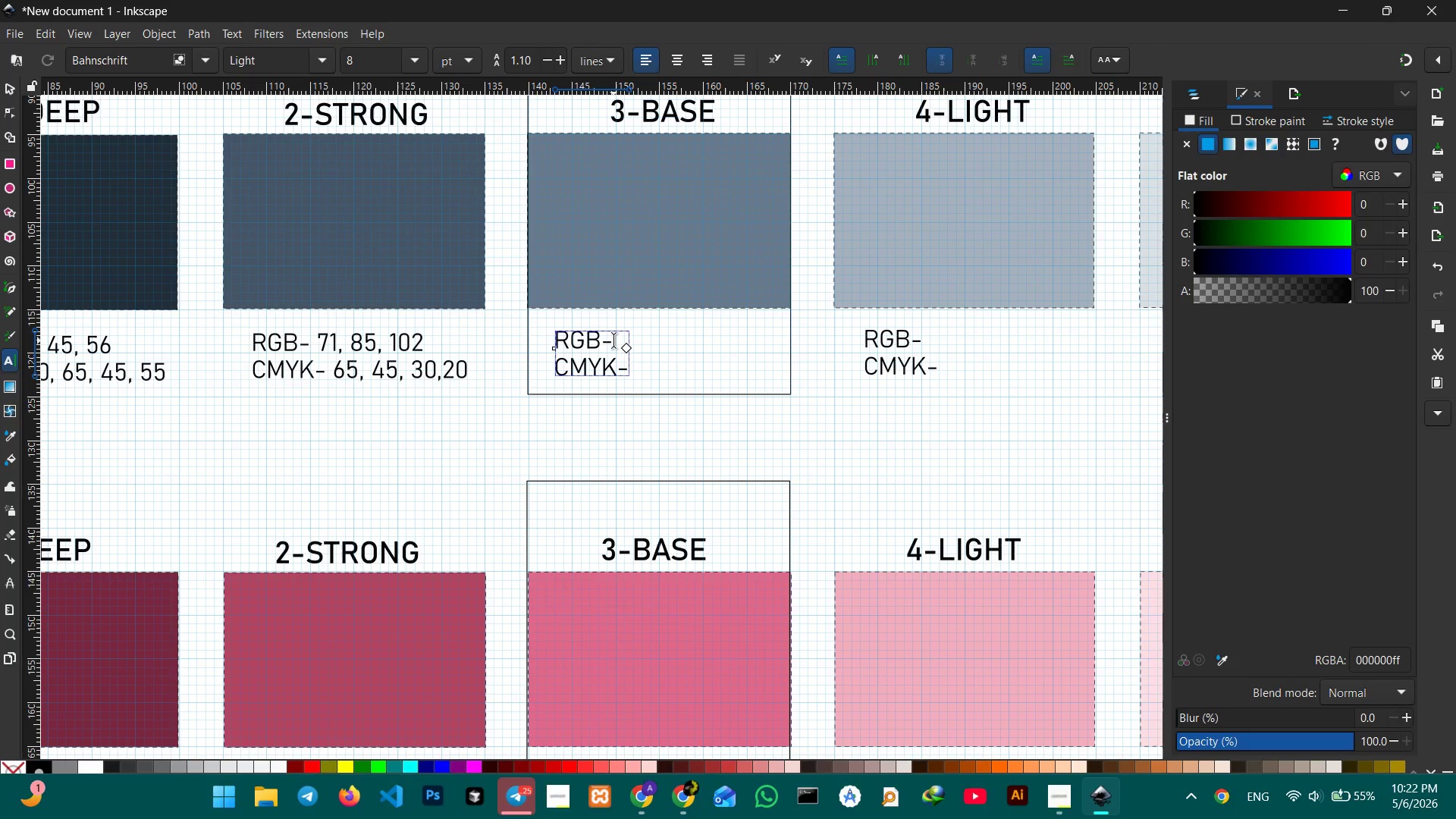 
key(Numpad1)
 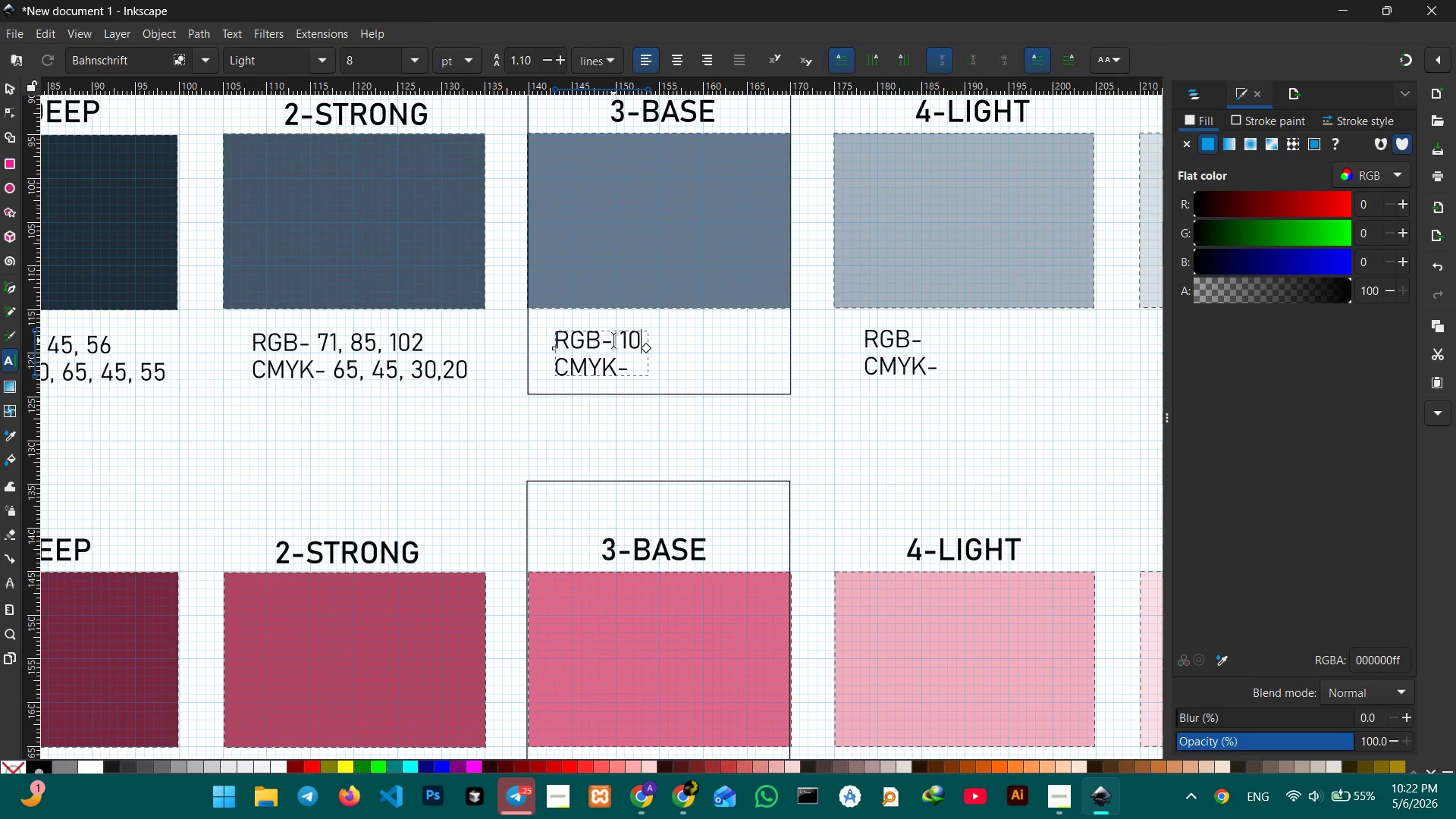 
key(Numpad0)
 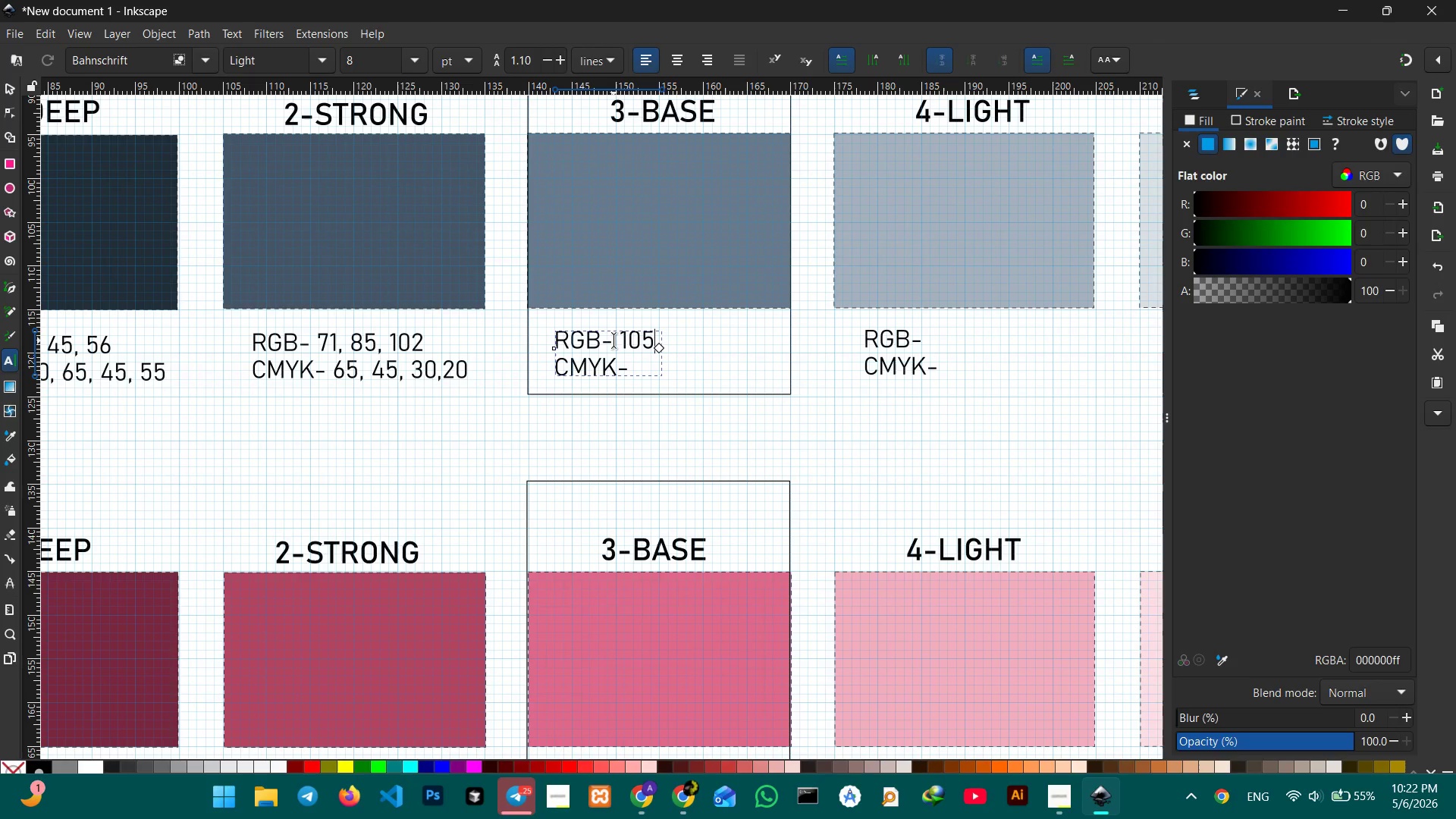 
key(Numpad5)
 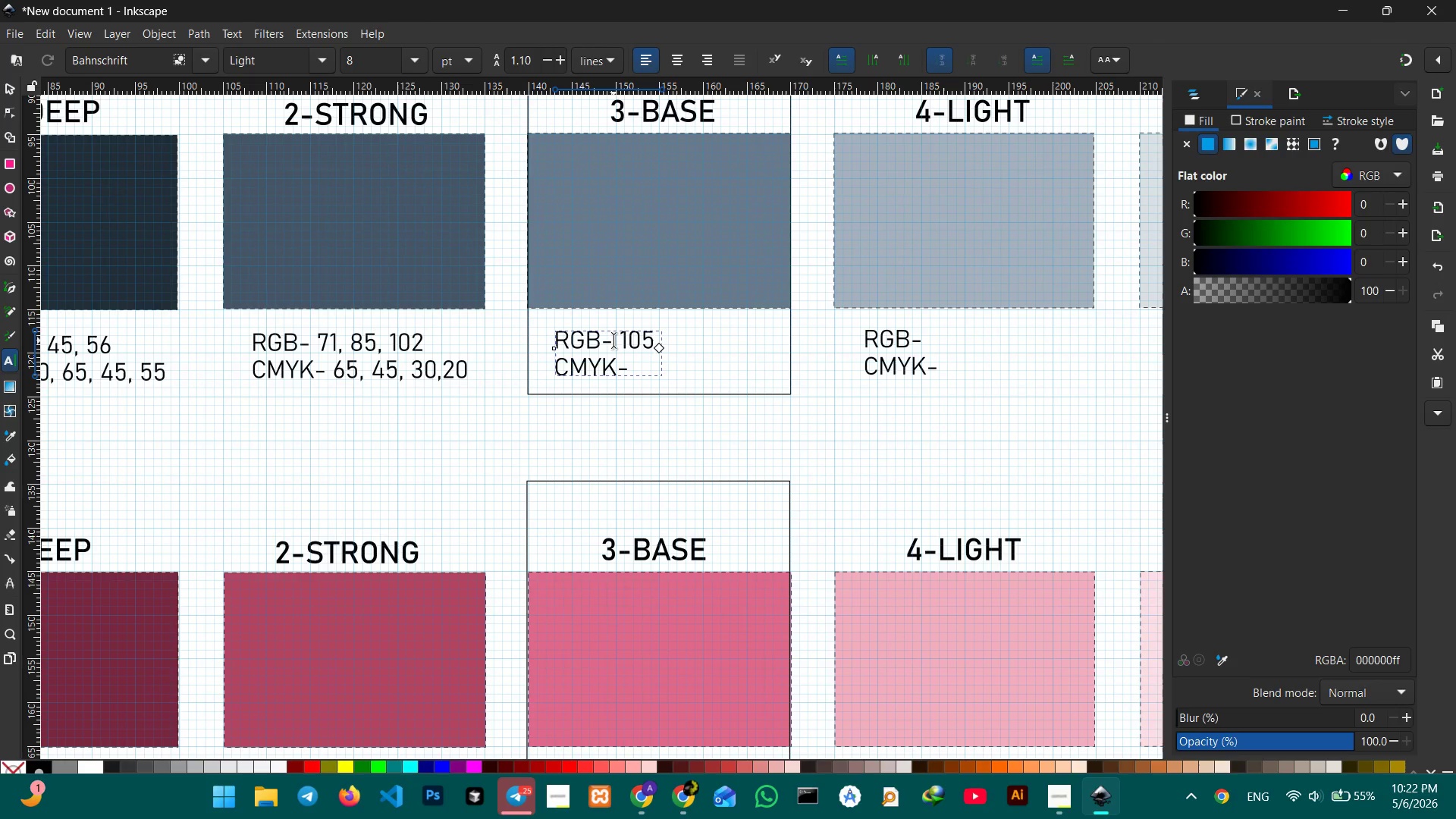 
key(Comma)
 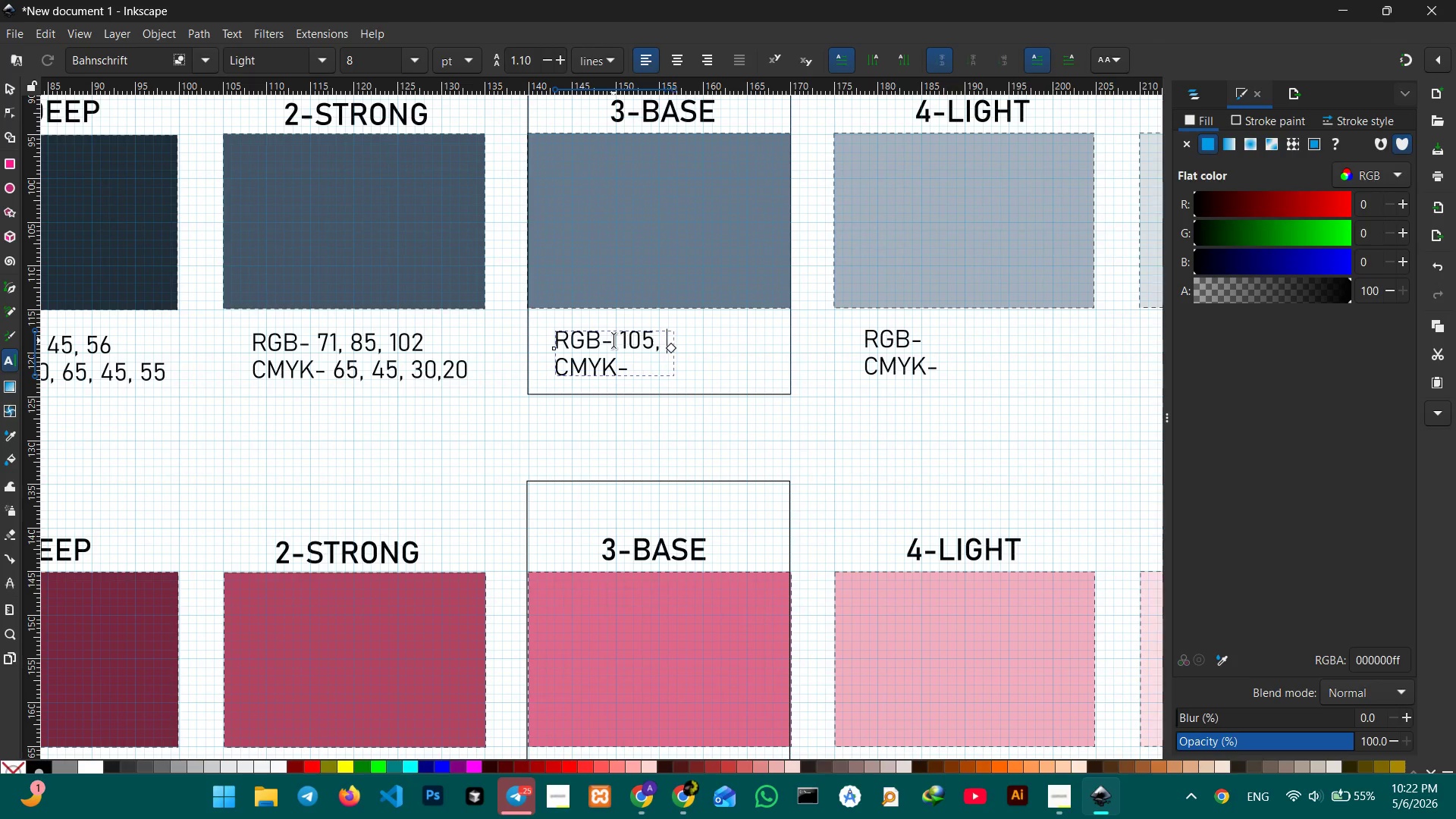 
key(Space)
 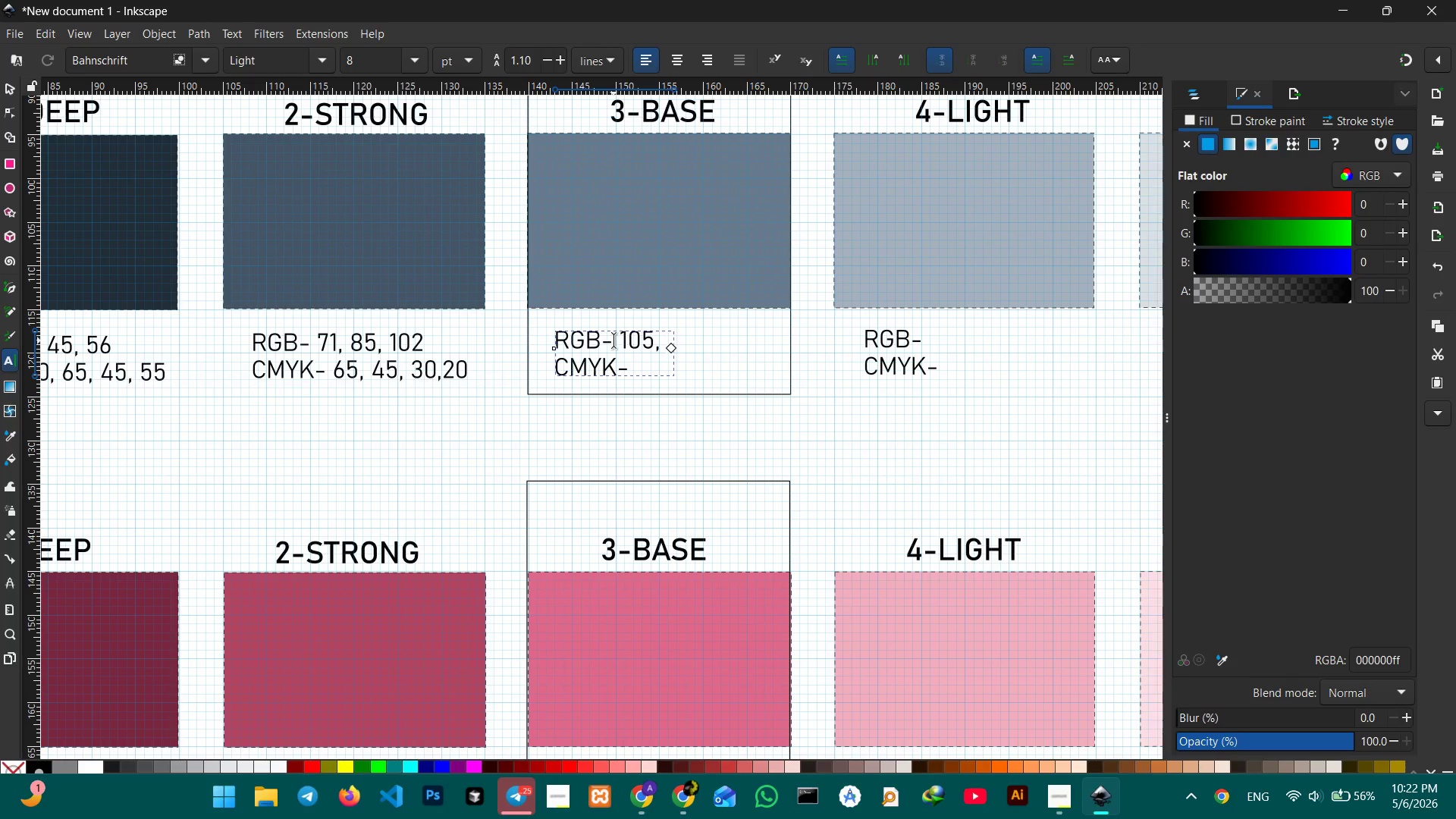 
wait(39.58)
 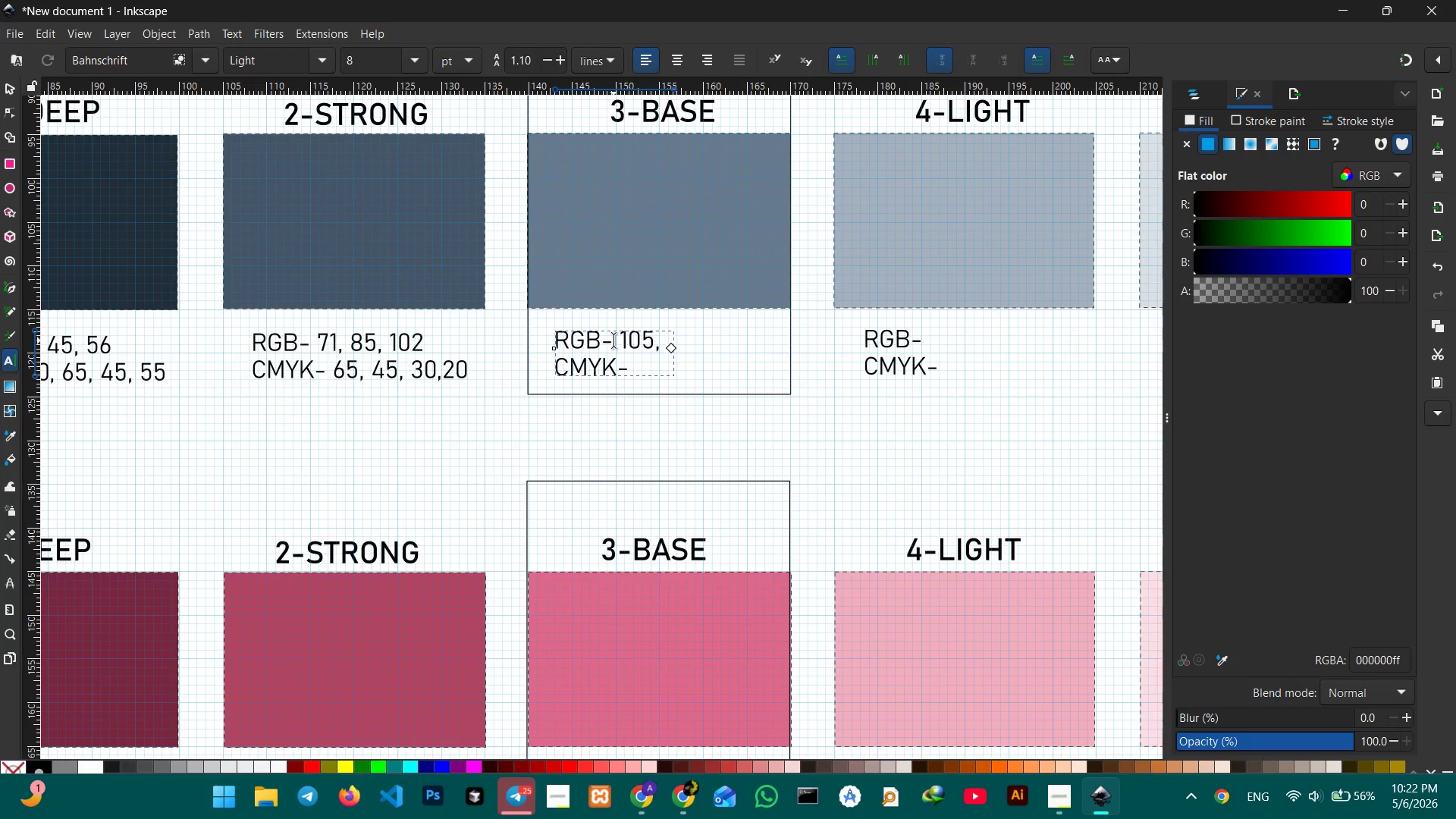 
key(Numpad1)
 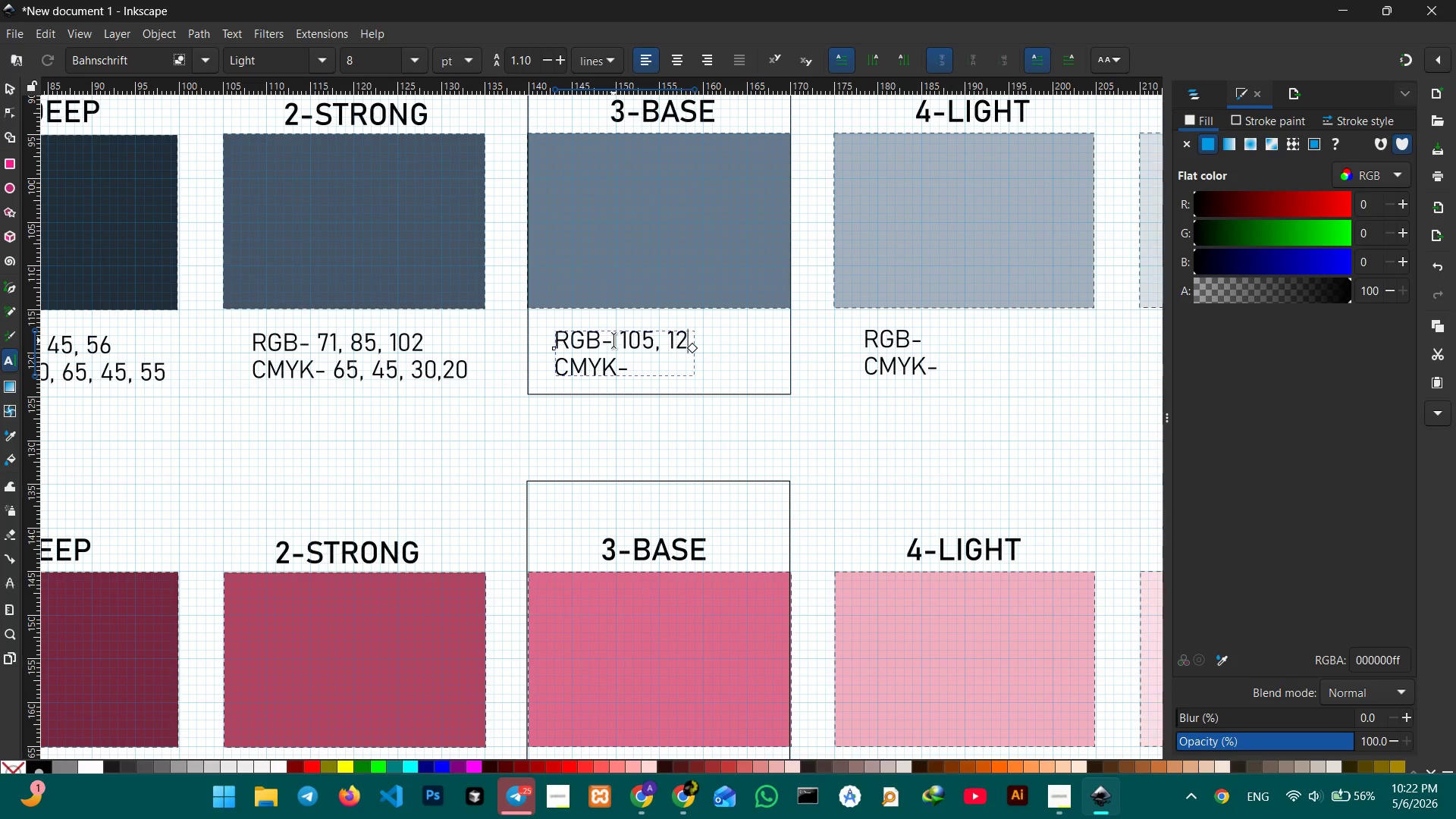 
key(Numpad2)
 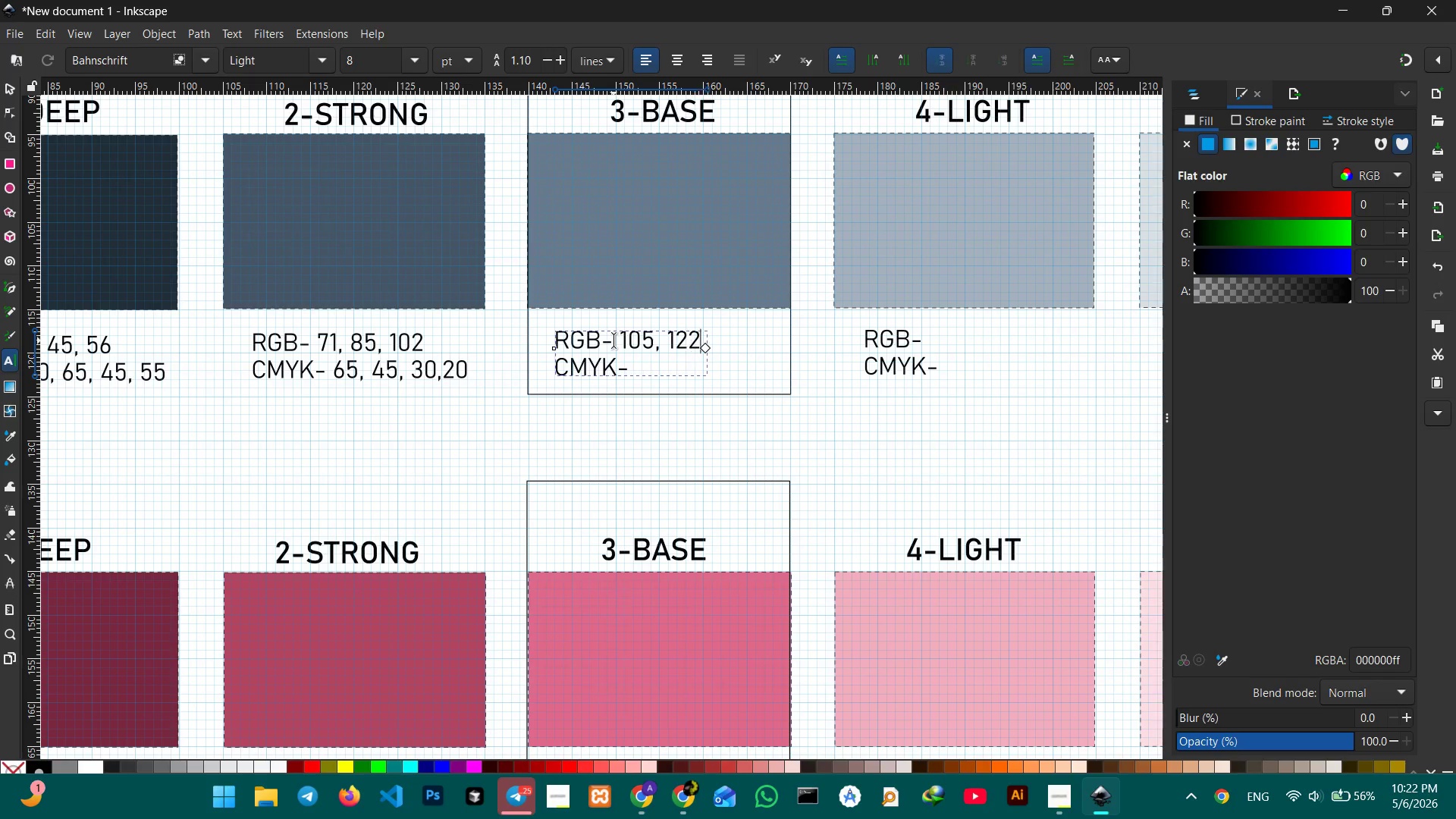 
key(Numpad2)
 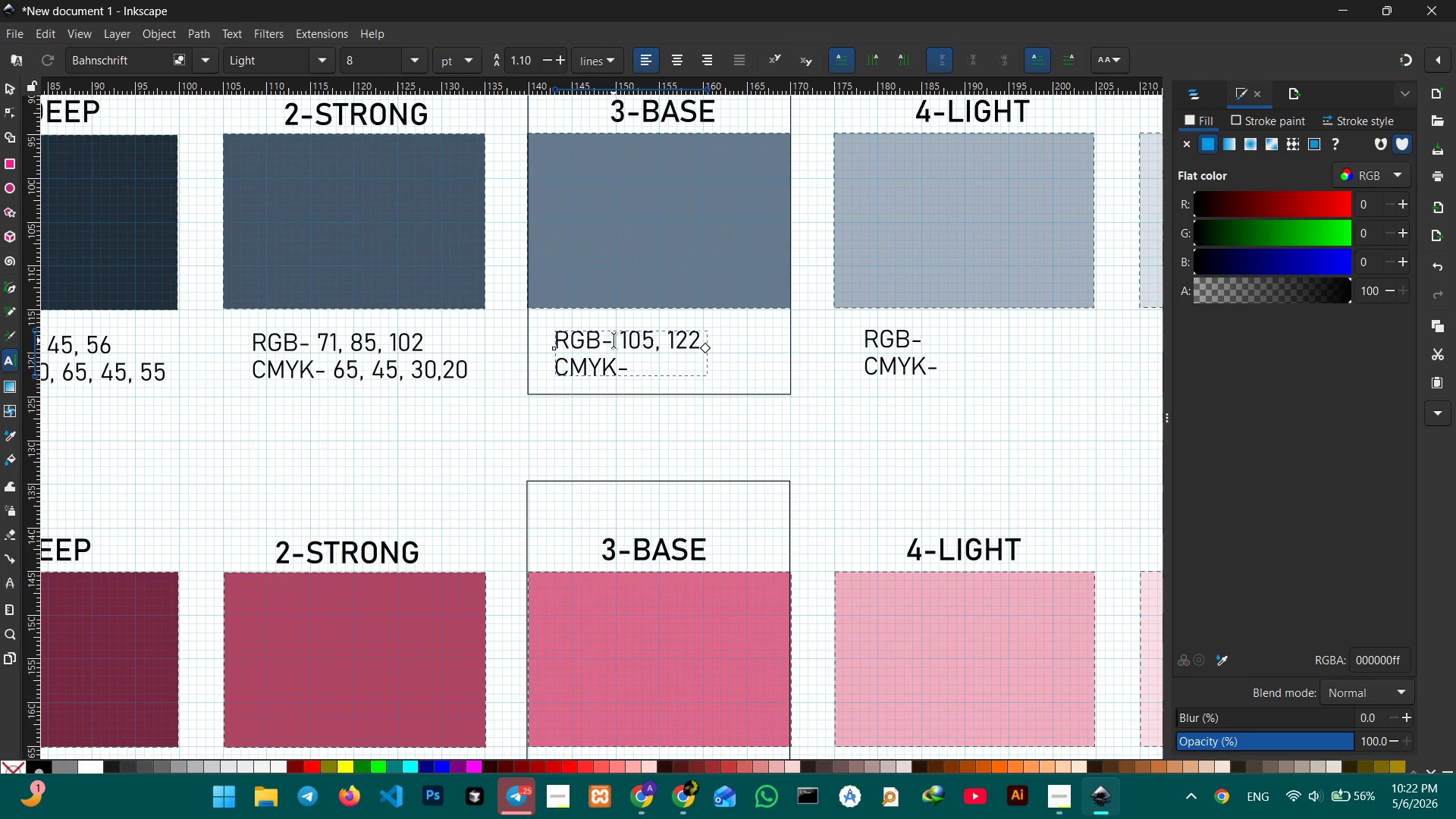 
key(Comma)
 